 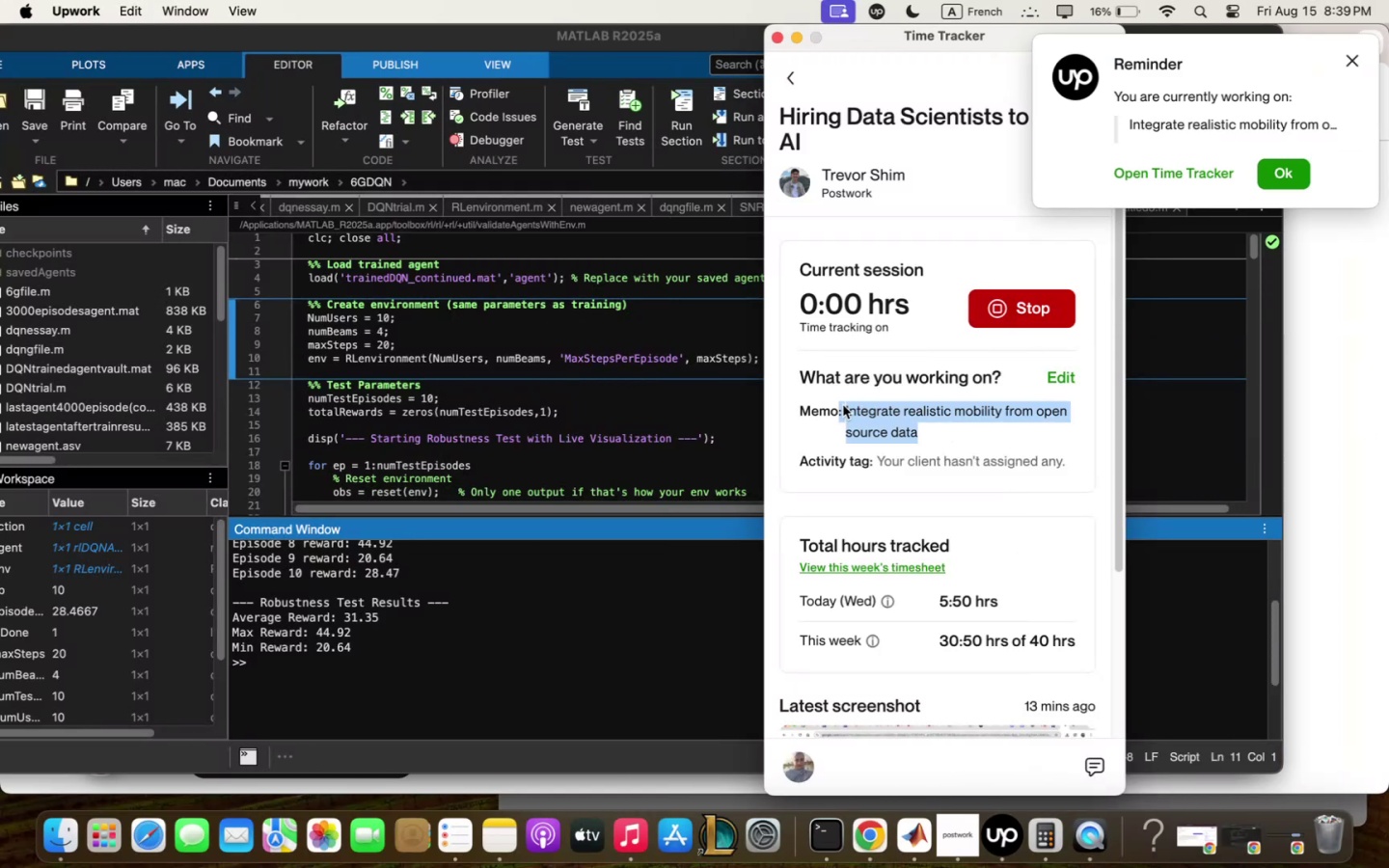 
key(Meta+CommandLeft)
 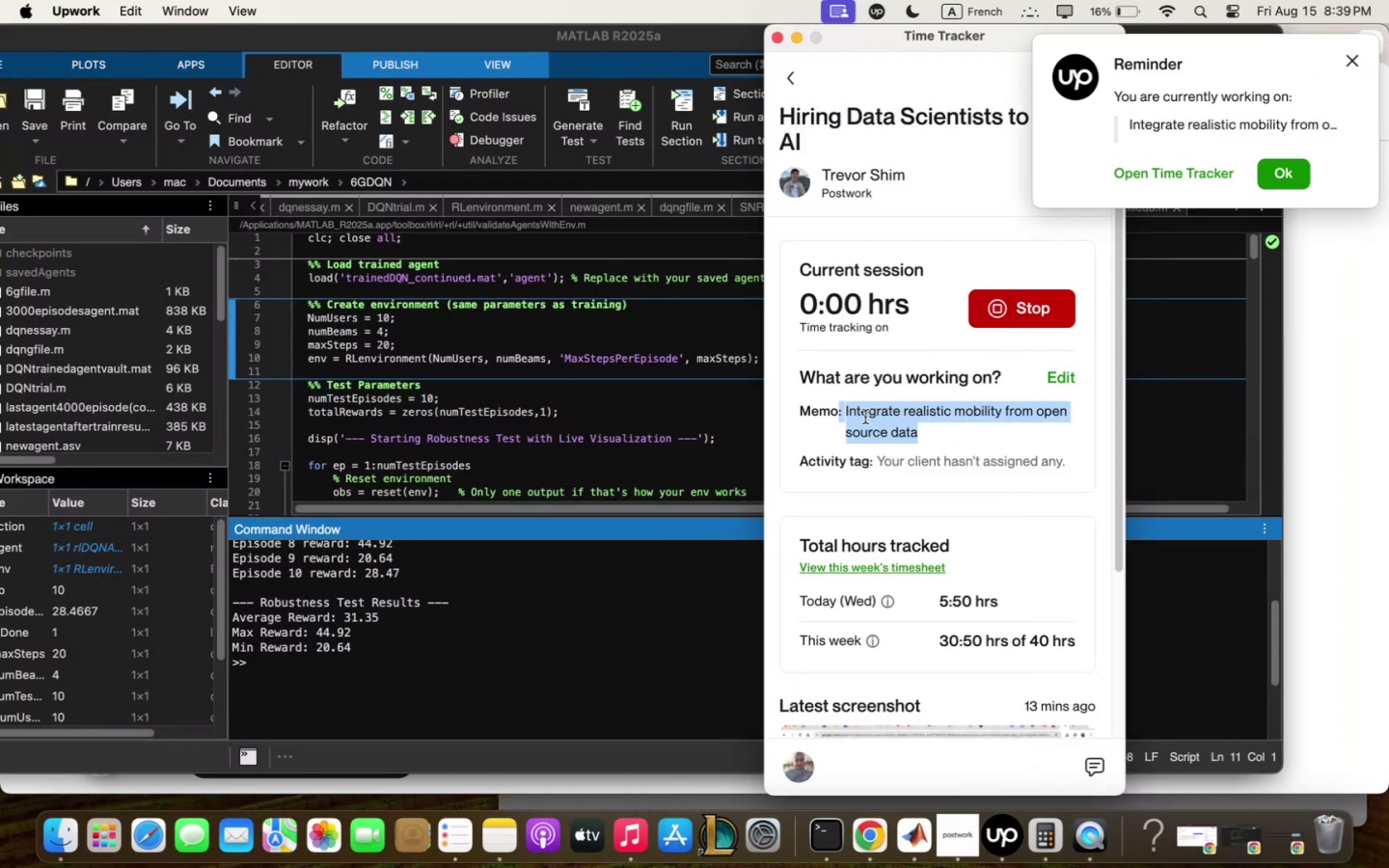 
key(Meta+C)
 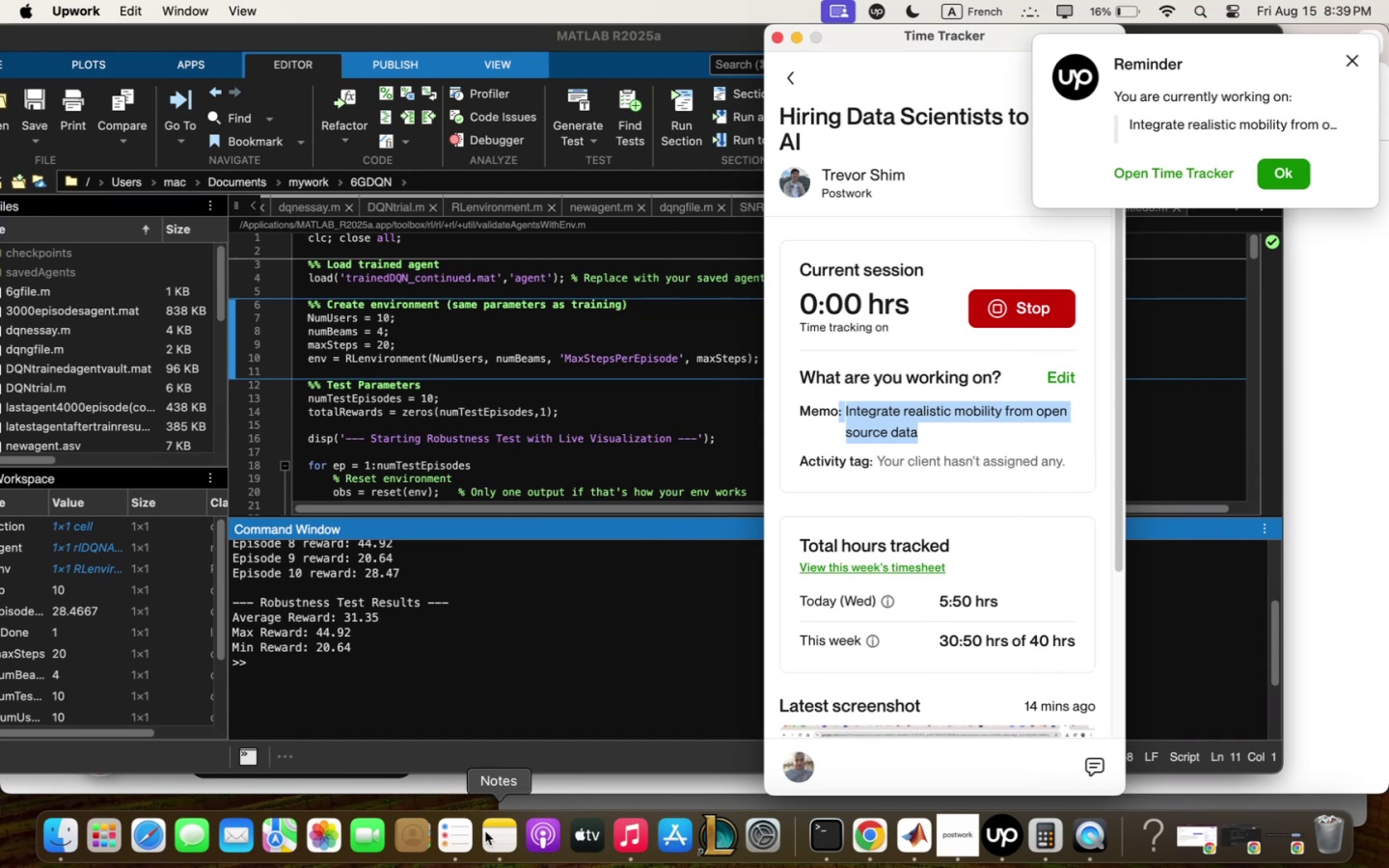 
left_click([490, 829])
 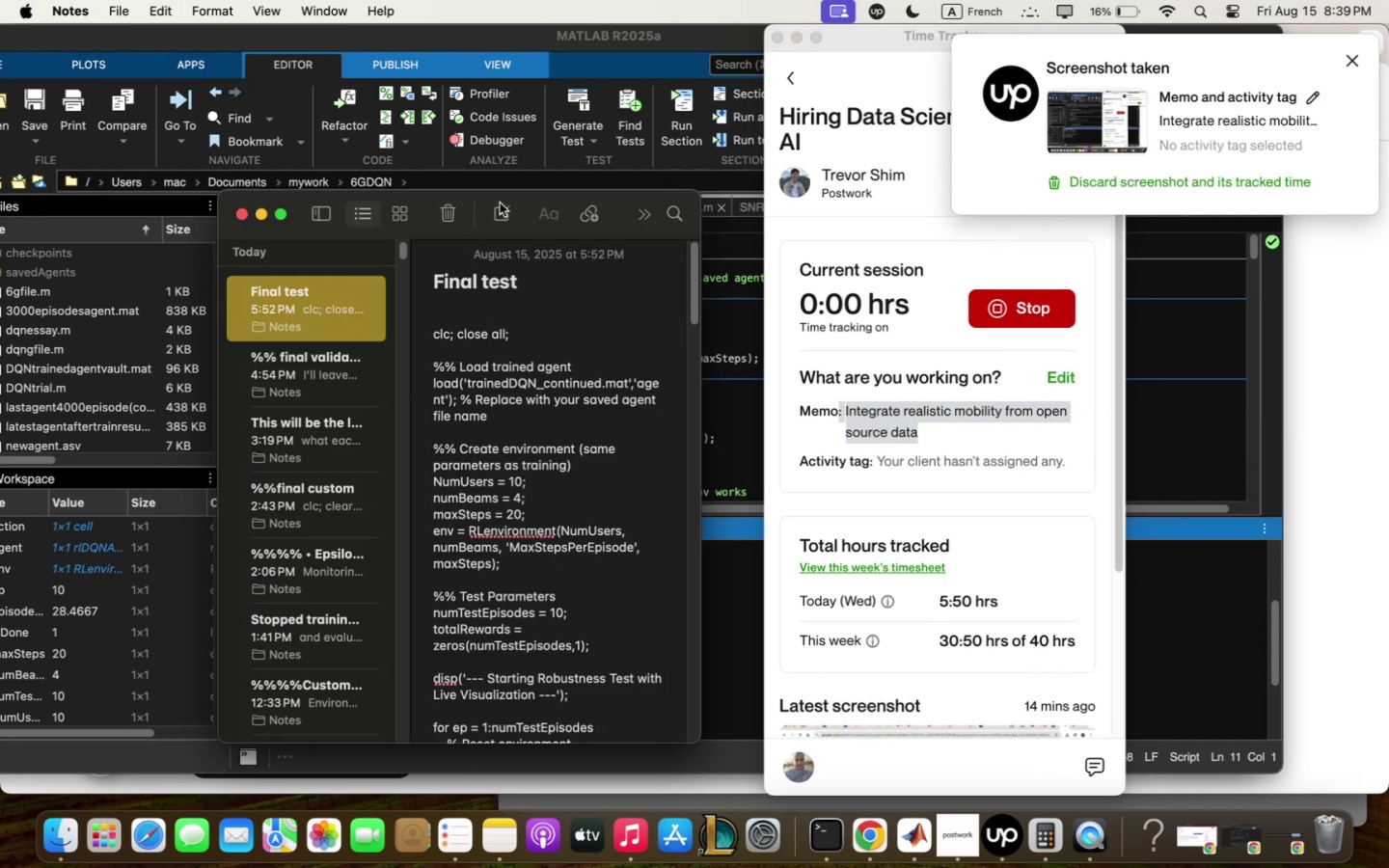 
left_click([505, 223])
 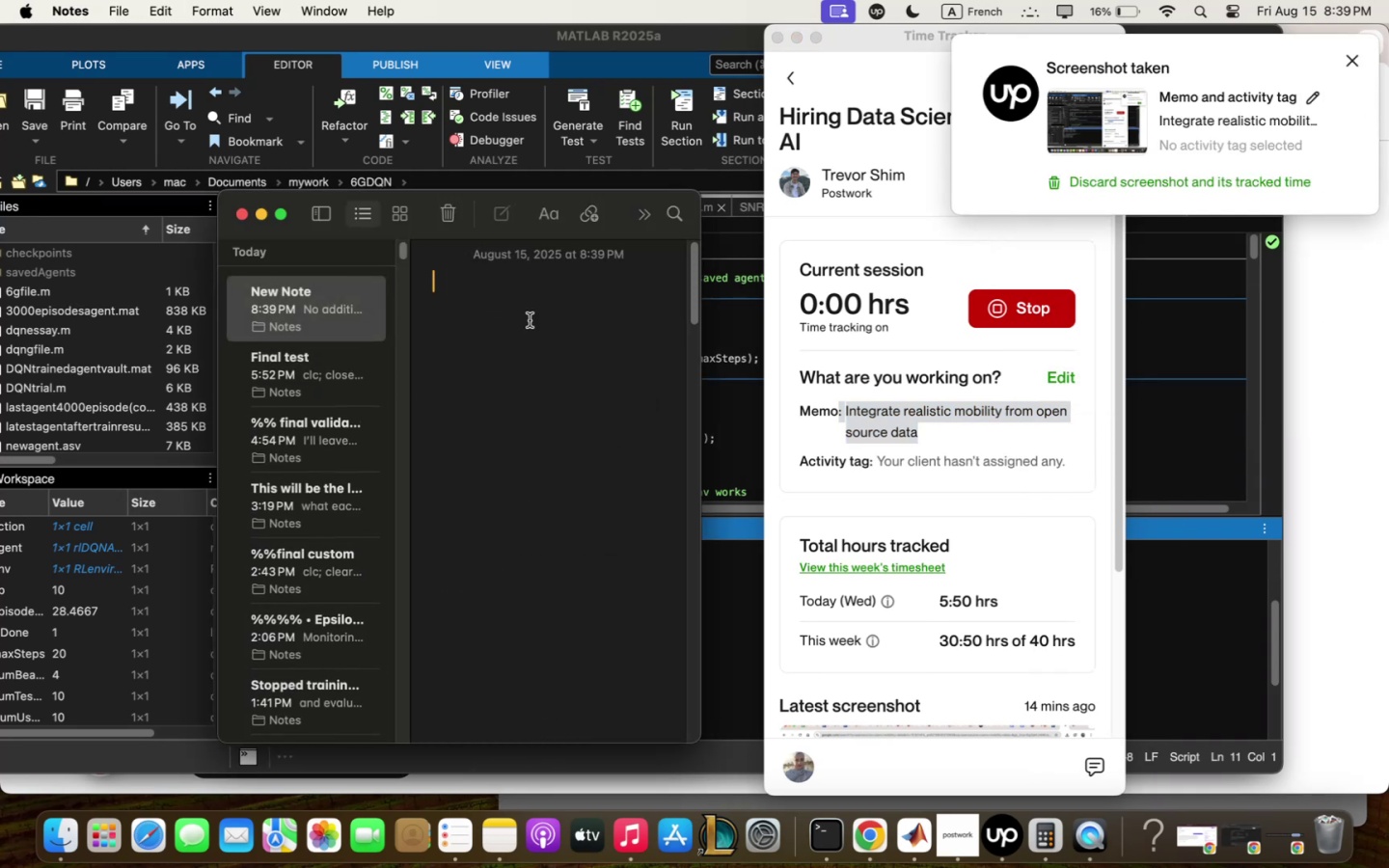 
hold_key(key=CommandLeft, duration=1.26)
left_click([530, 320])
 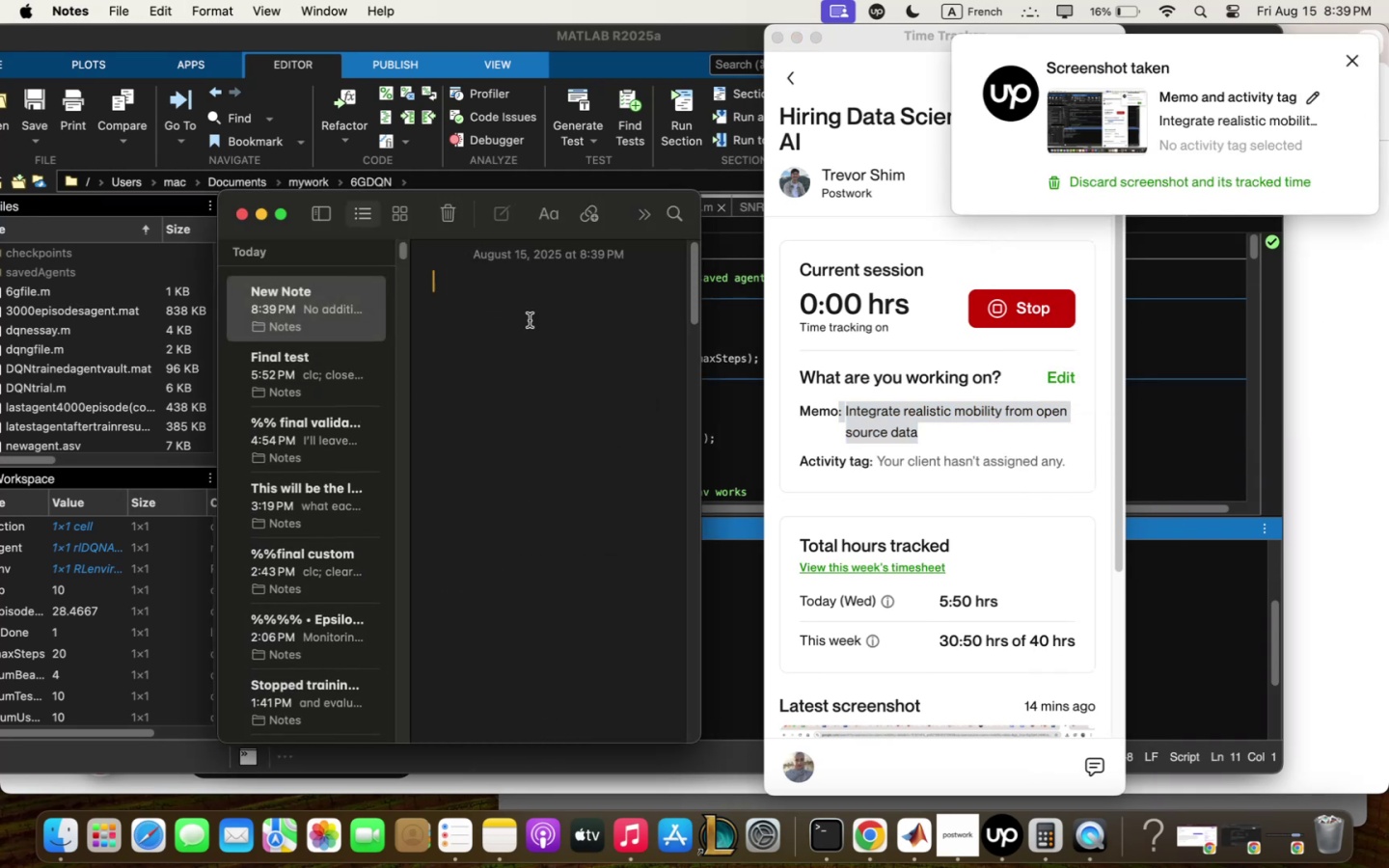 
hold_key(key=V, duration=1.1)
 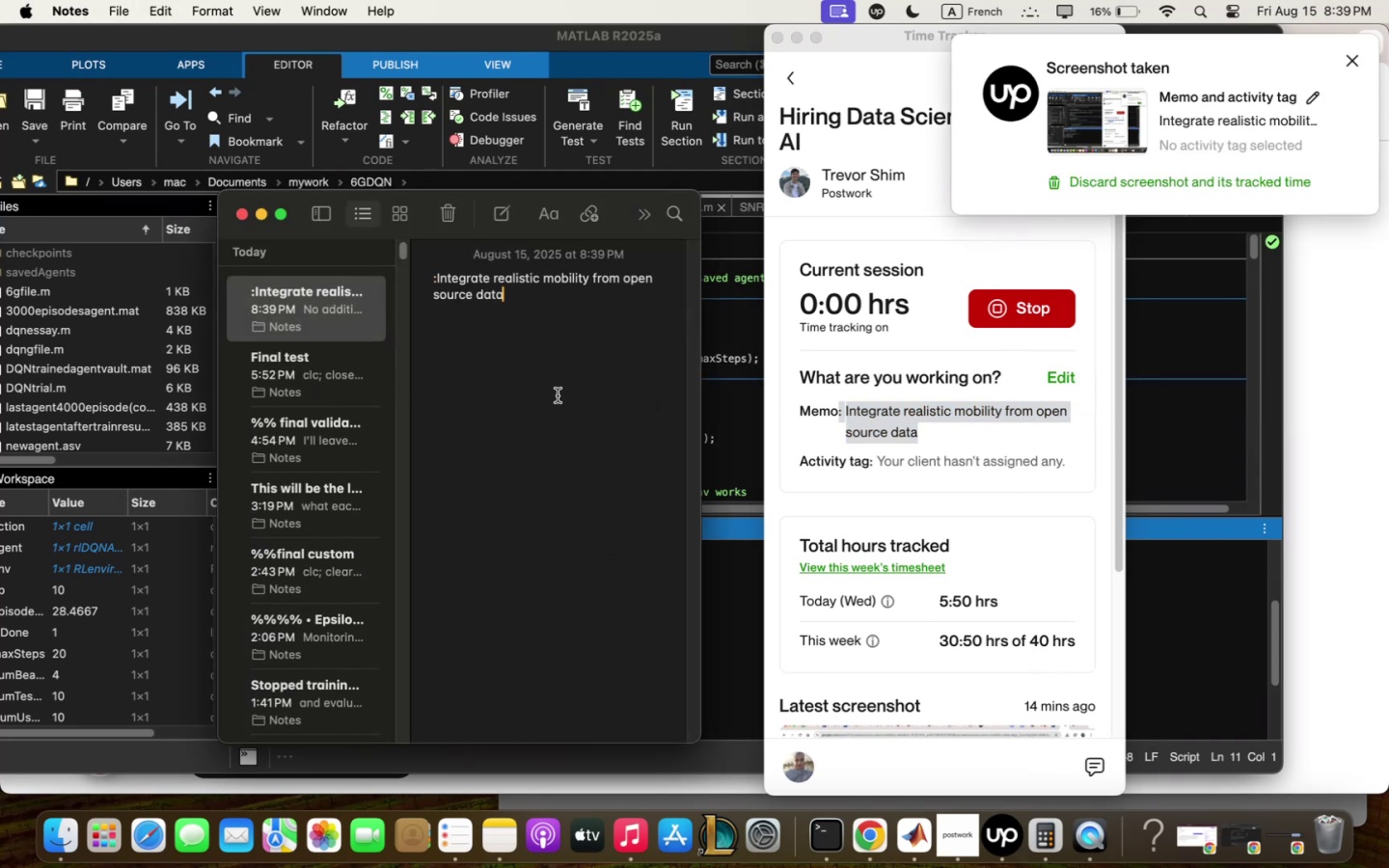 
left_click([558, 395])
 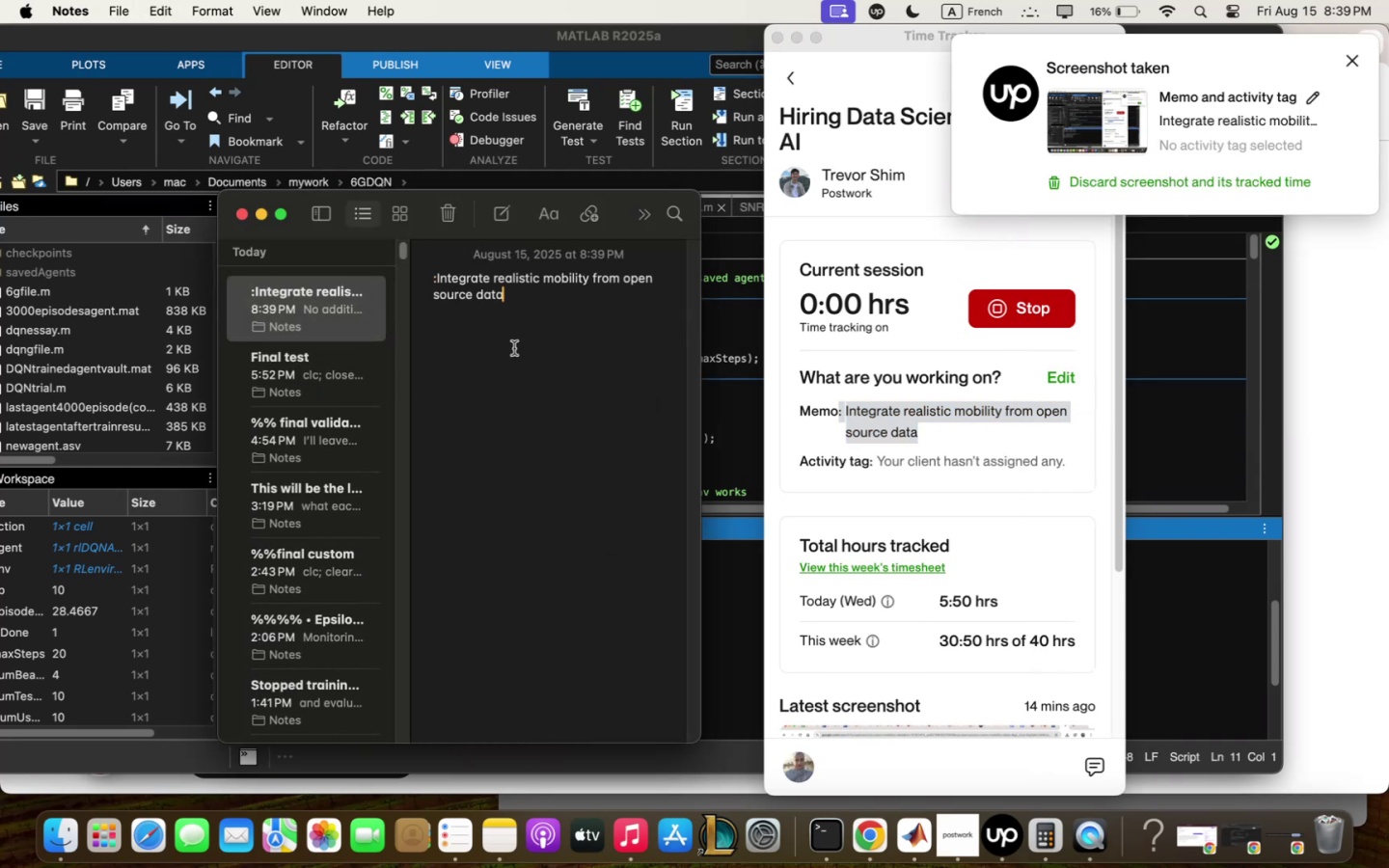 
left_click_drag(start_coordinate=[487, 355], to_coordinate=[297, 239])
 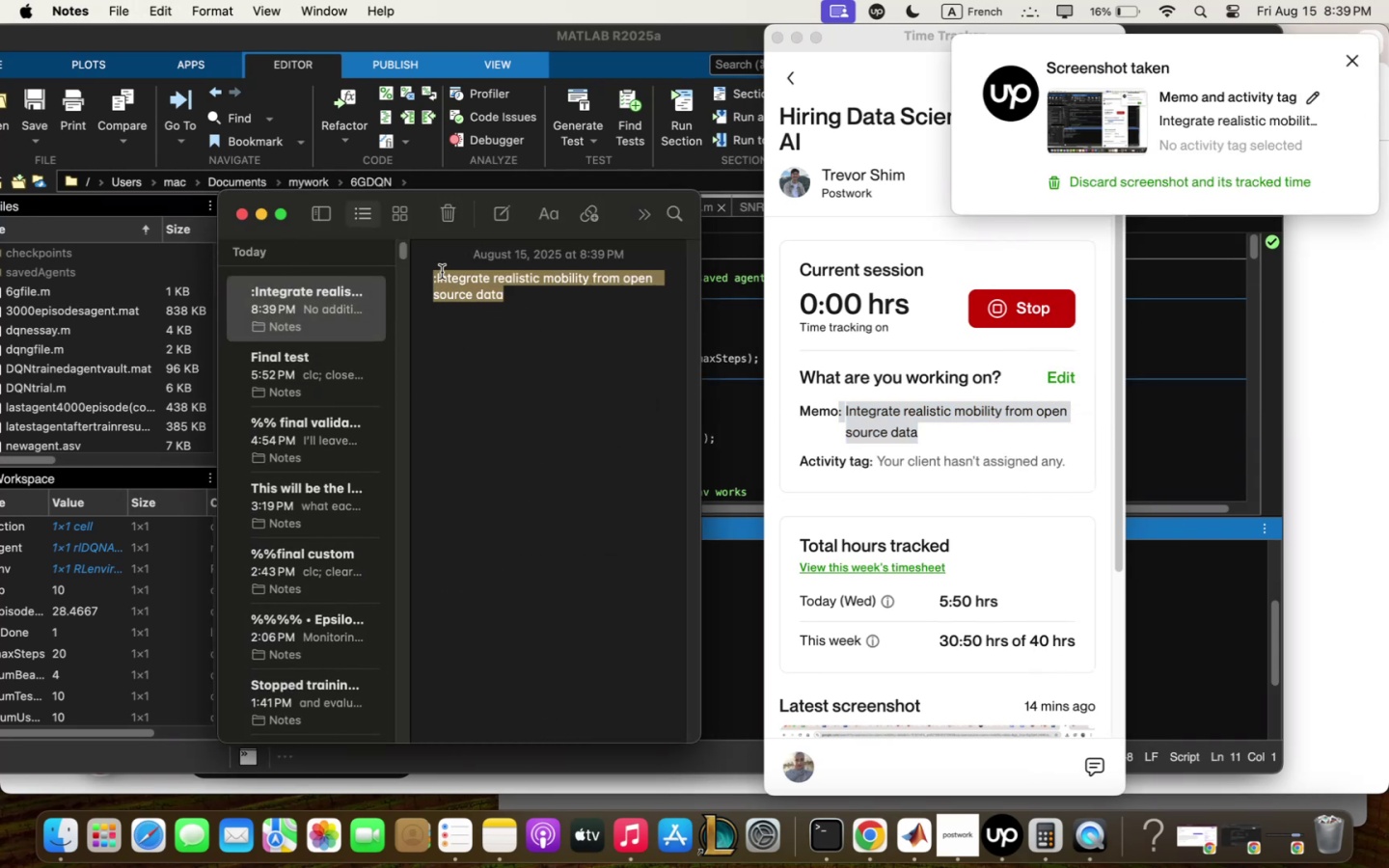 
left_click([443, 271])
 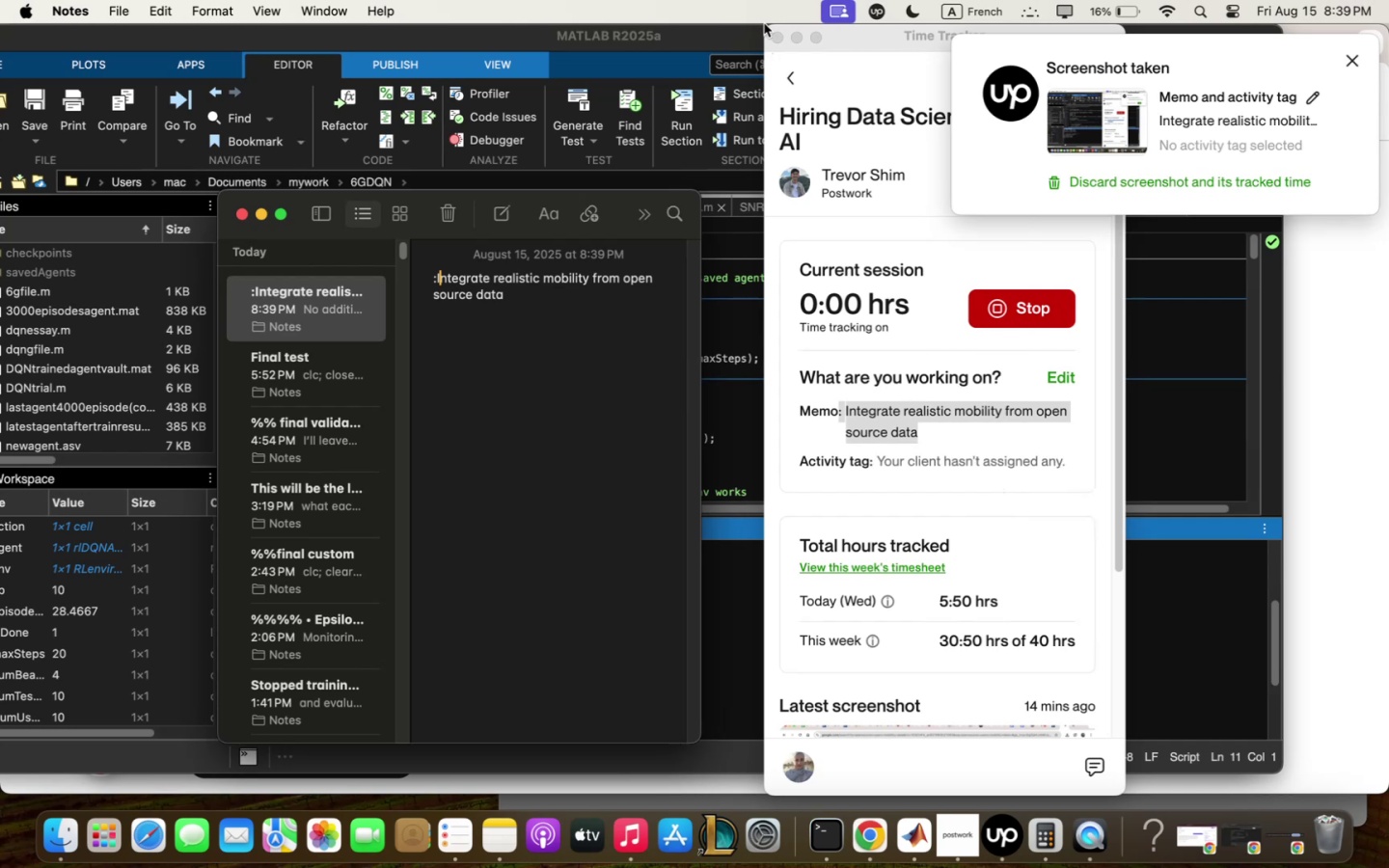 
left_click([747, 352])
 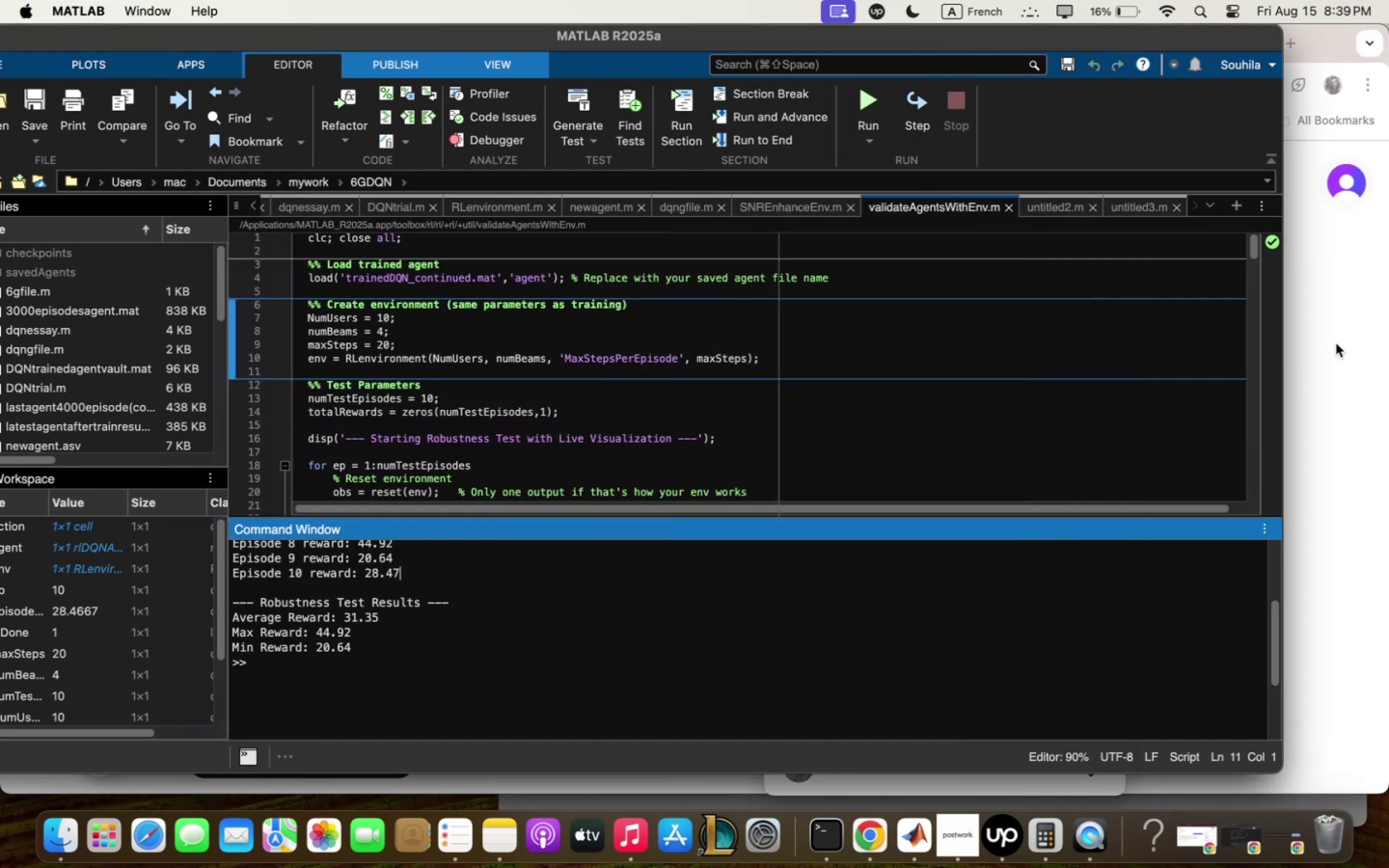 
left_click([1337, 345])
 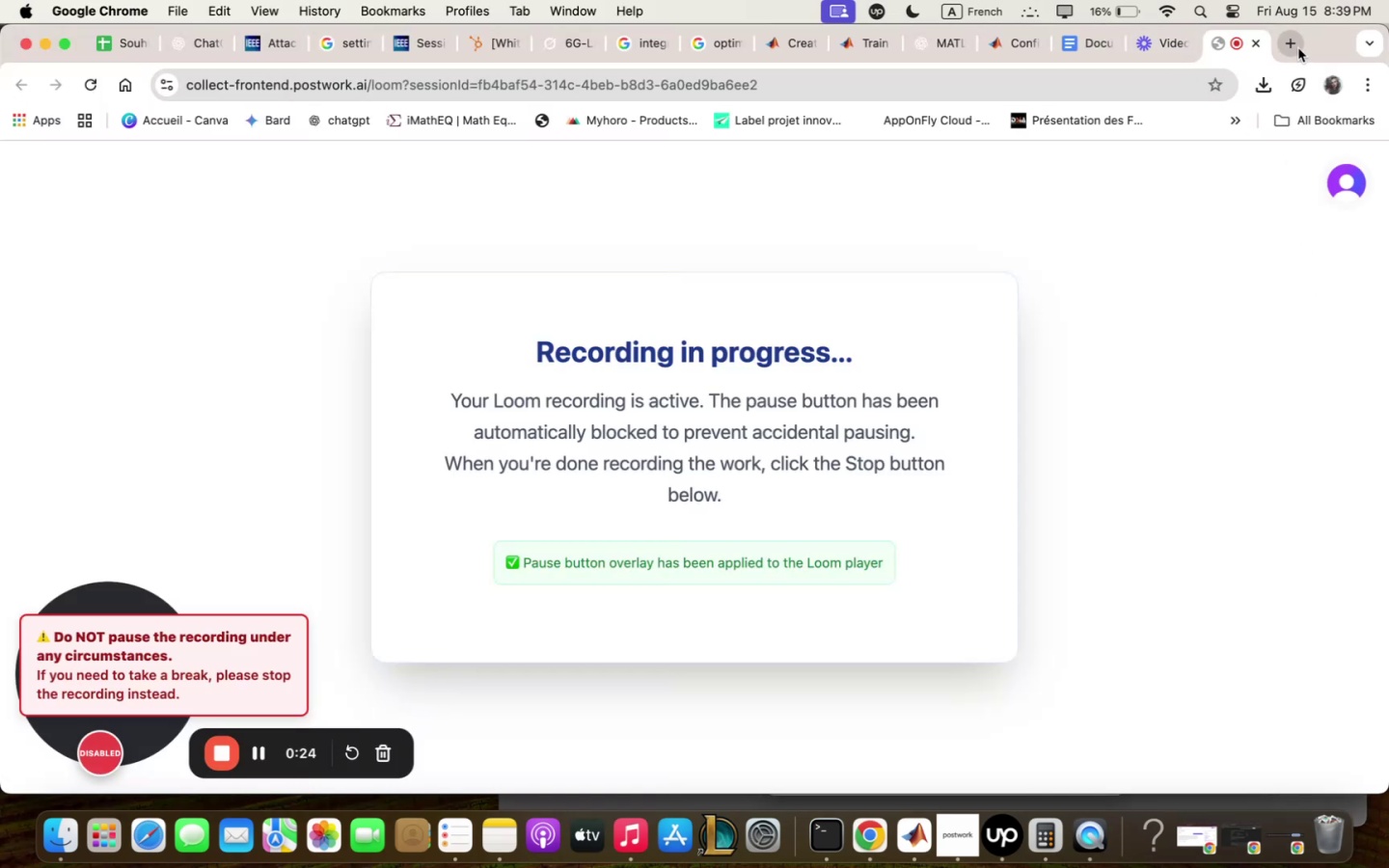 
left_click([1298, 48])
 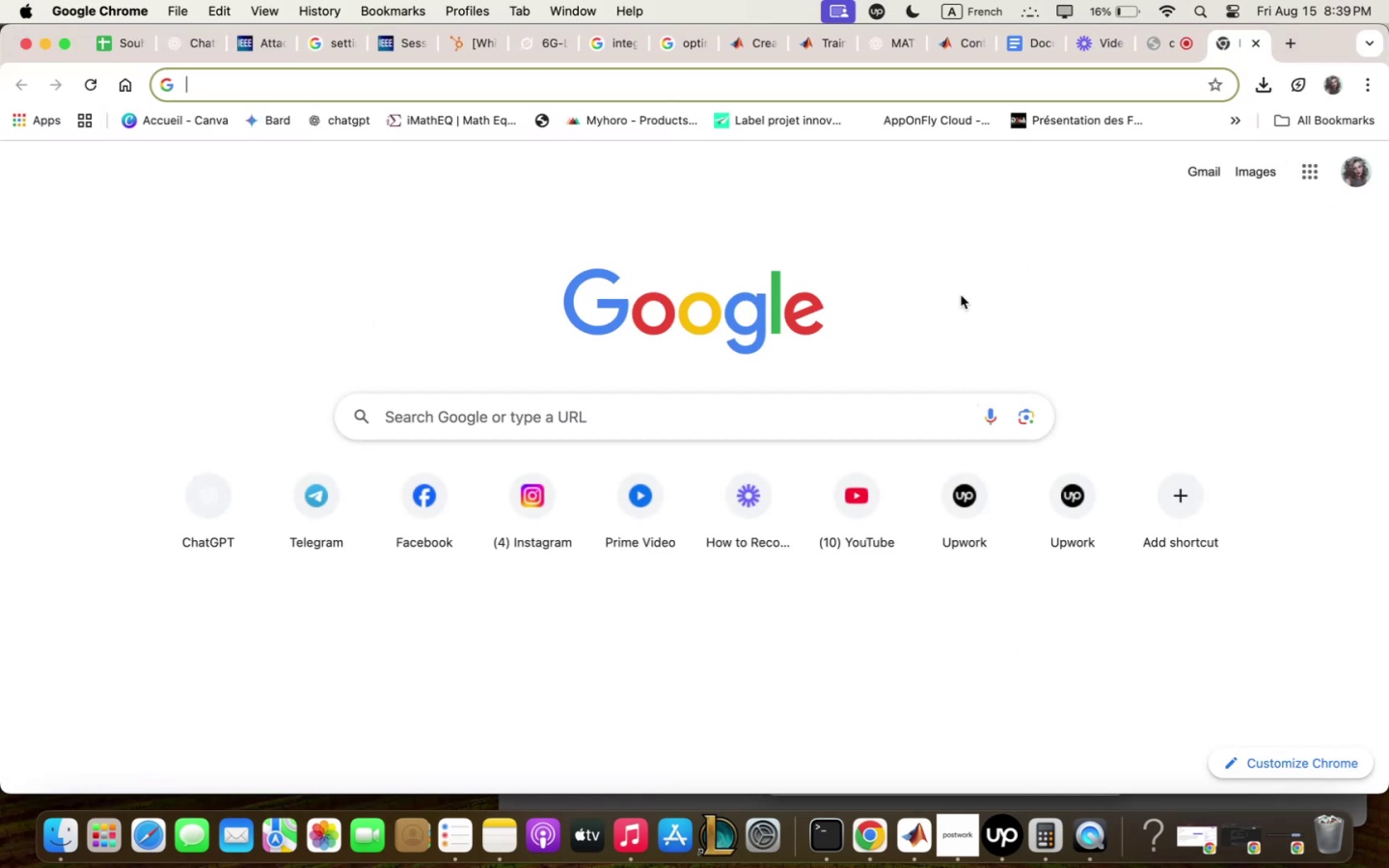 
left_click([201, 39])
 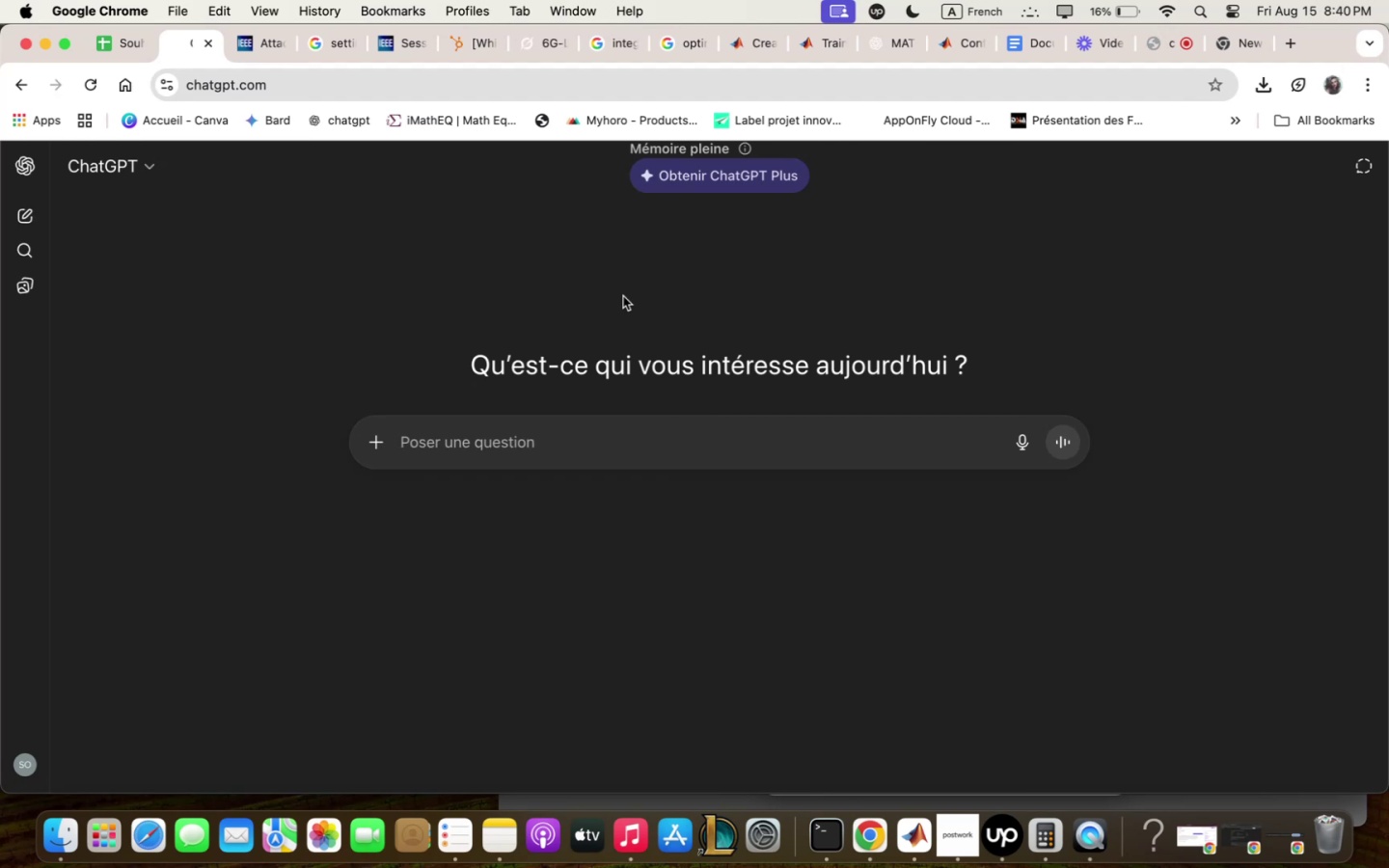 
wait(18.82)
 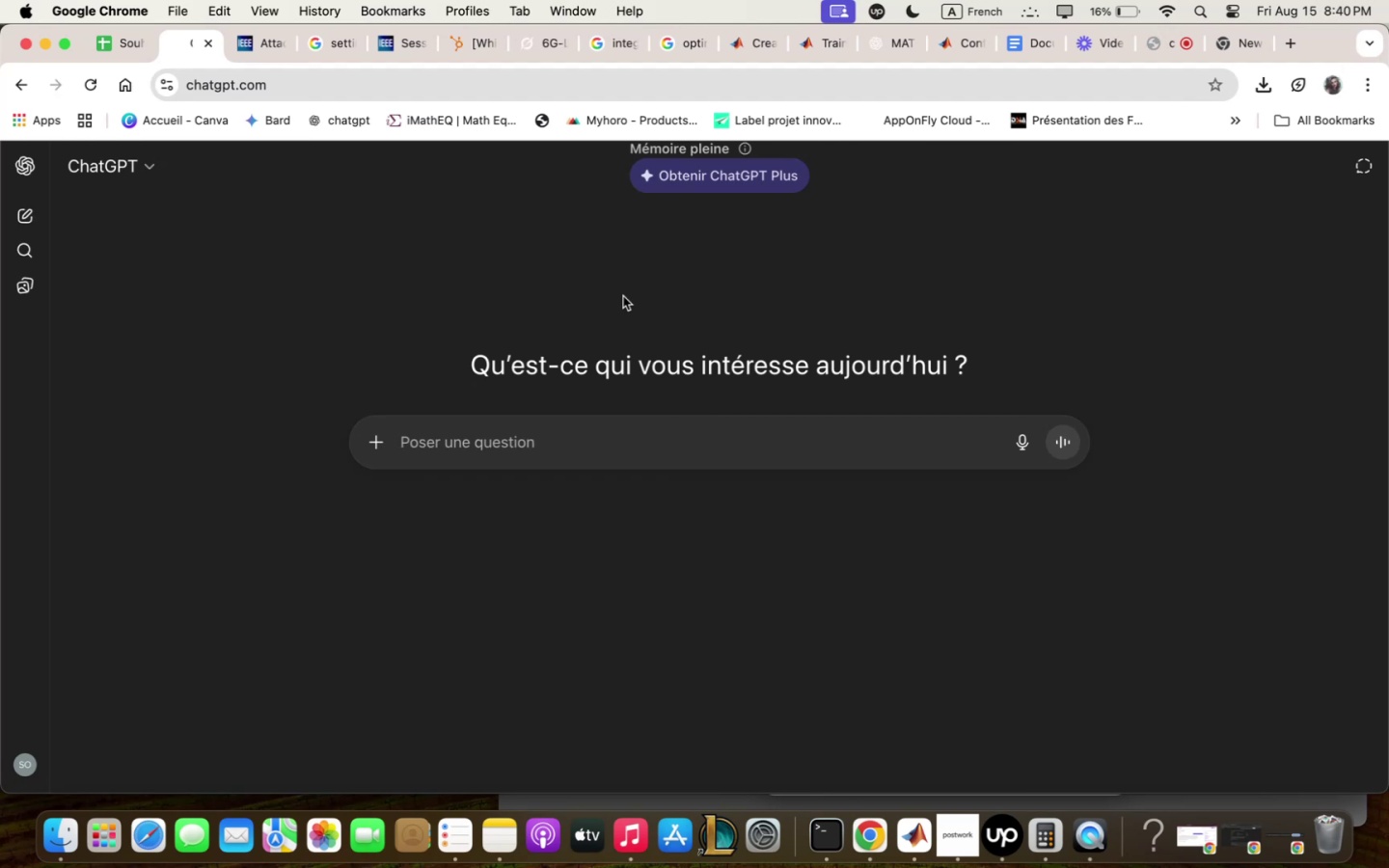 
left_click([1231, 45])
 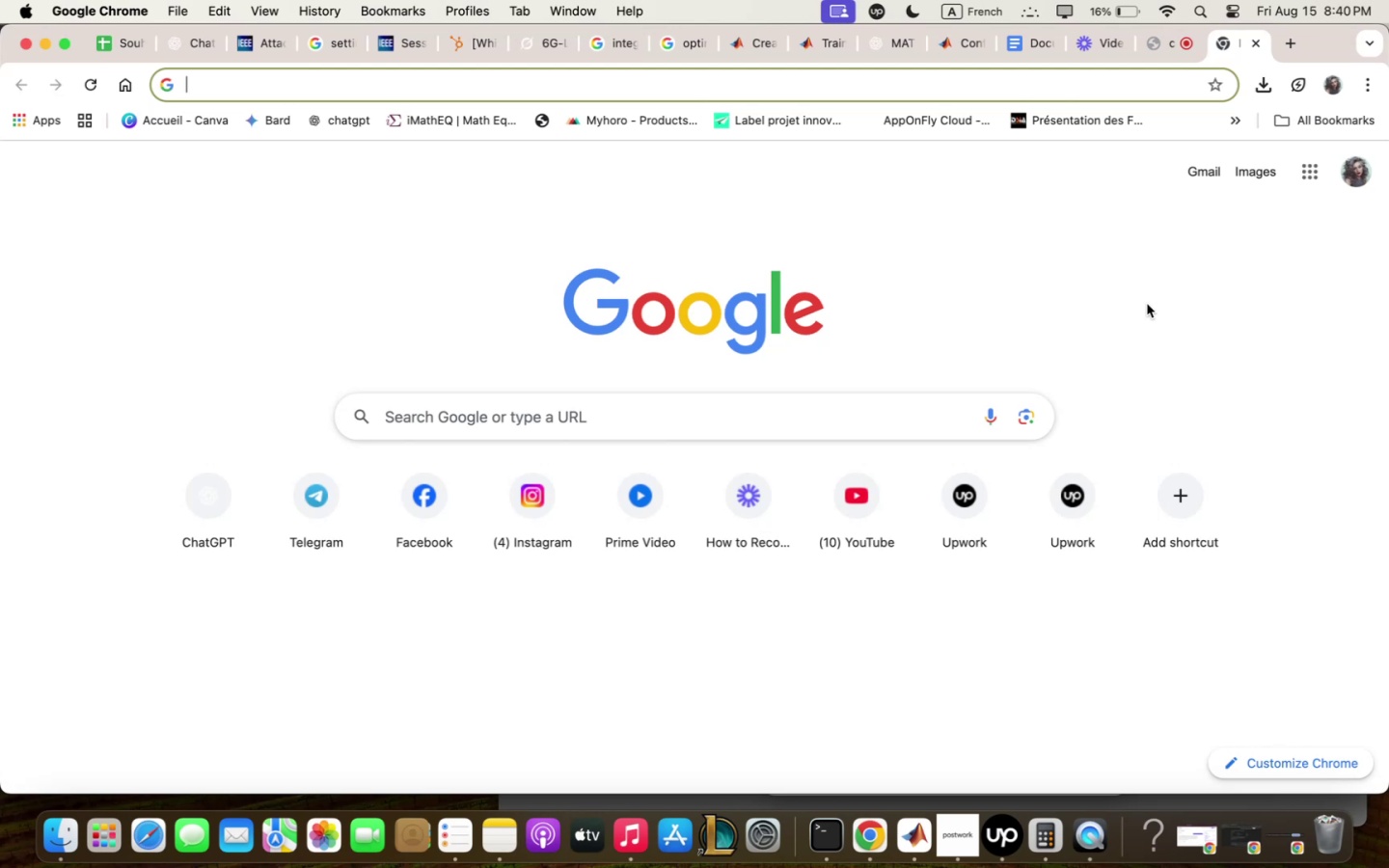 
wait(8.1)
 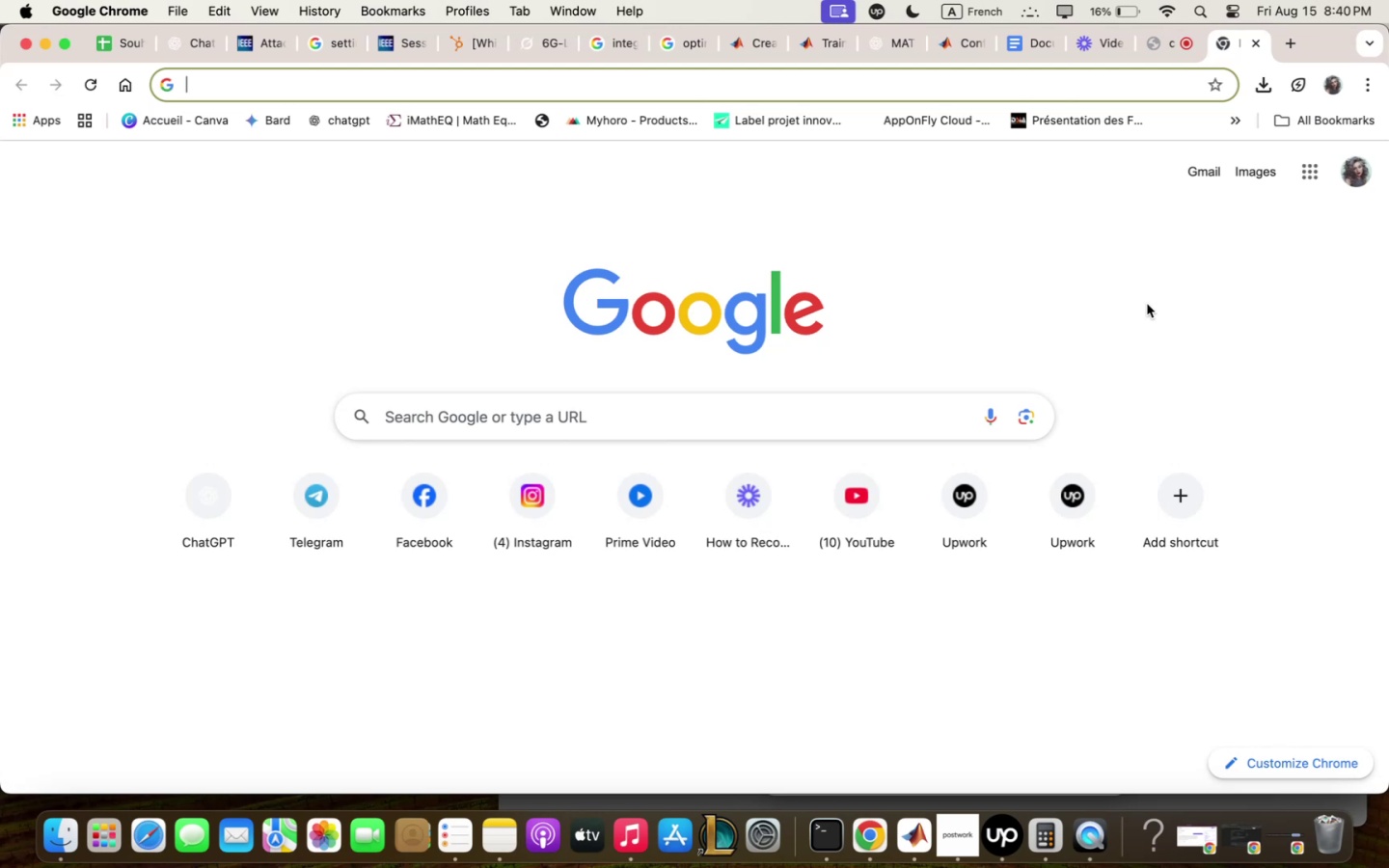 
type(free opendqtqset )
 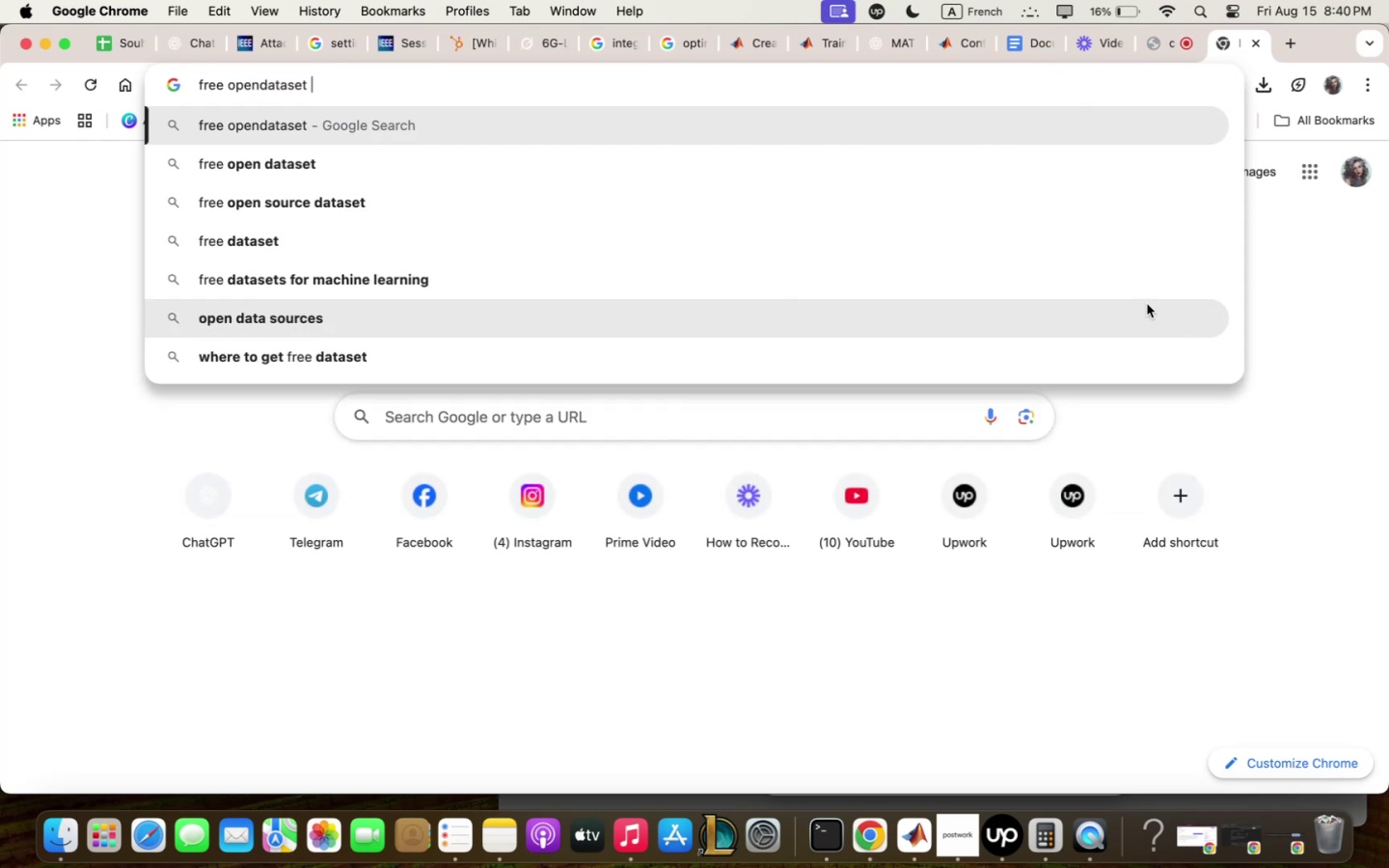 
wait(9.05)
 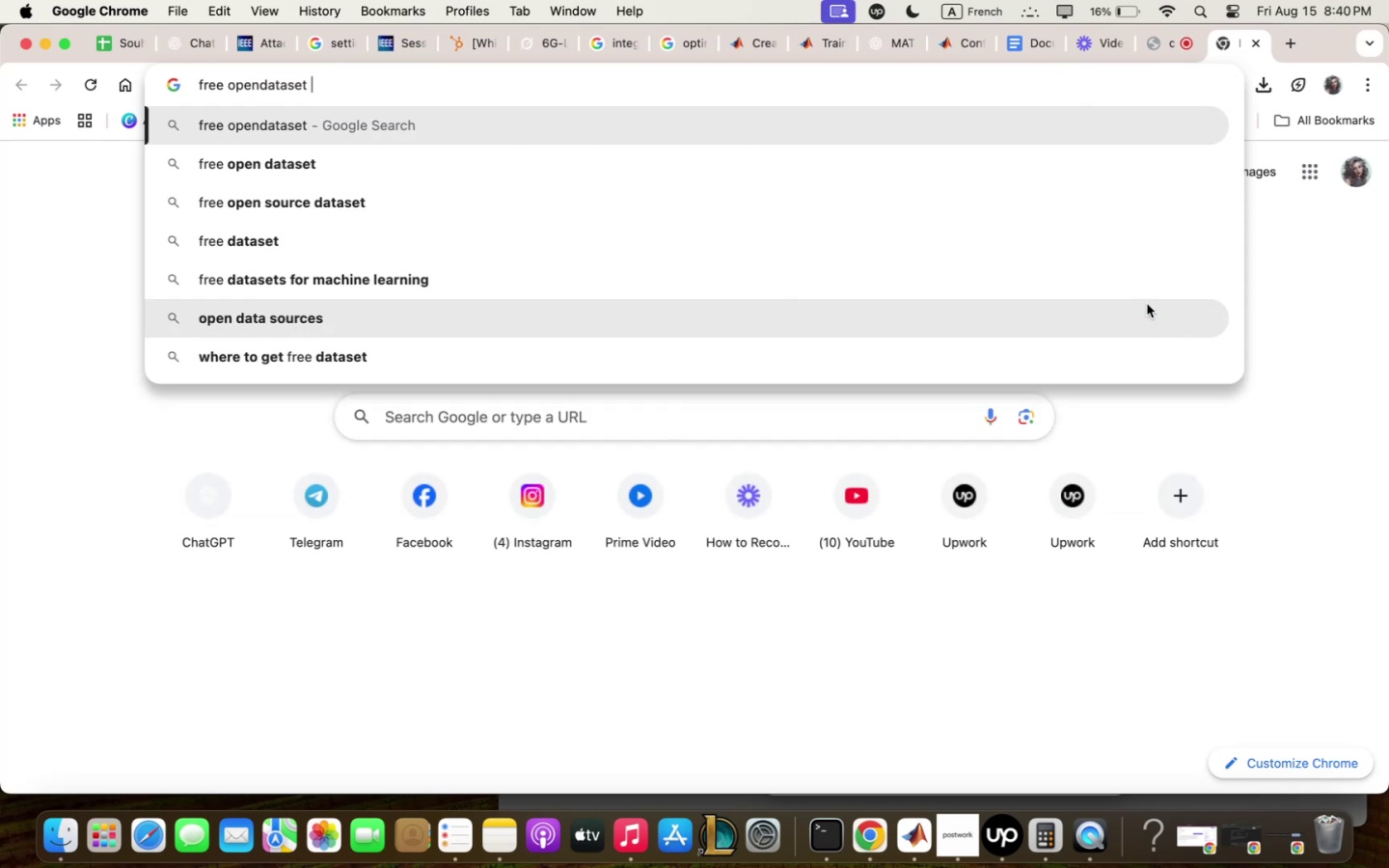 
type(crqzdqd )
 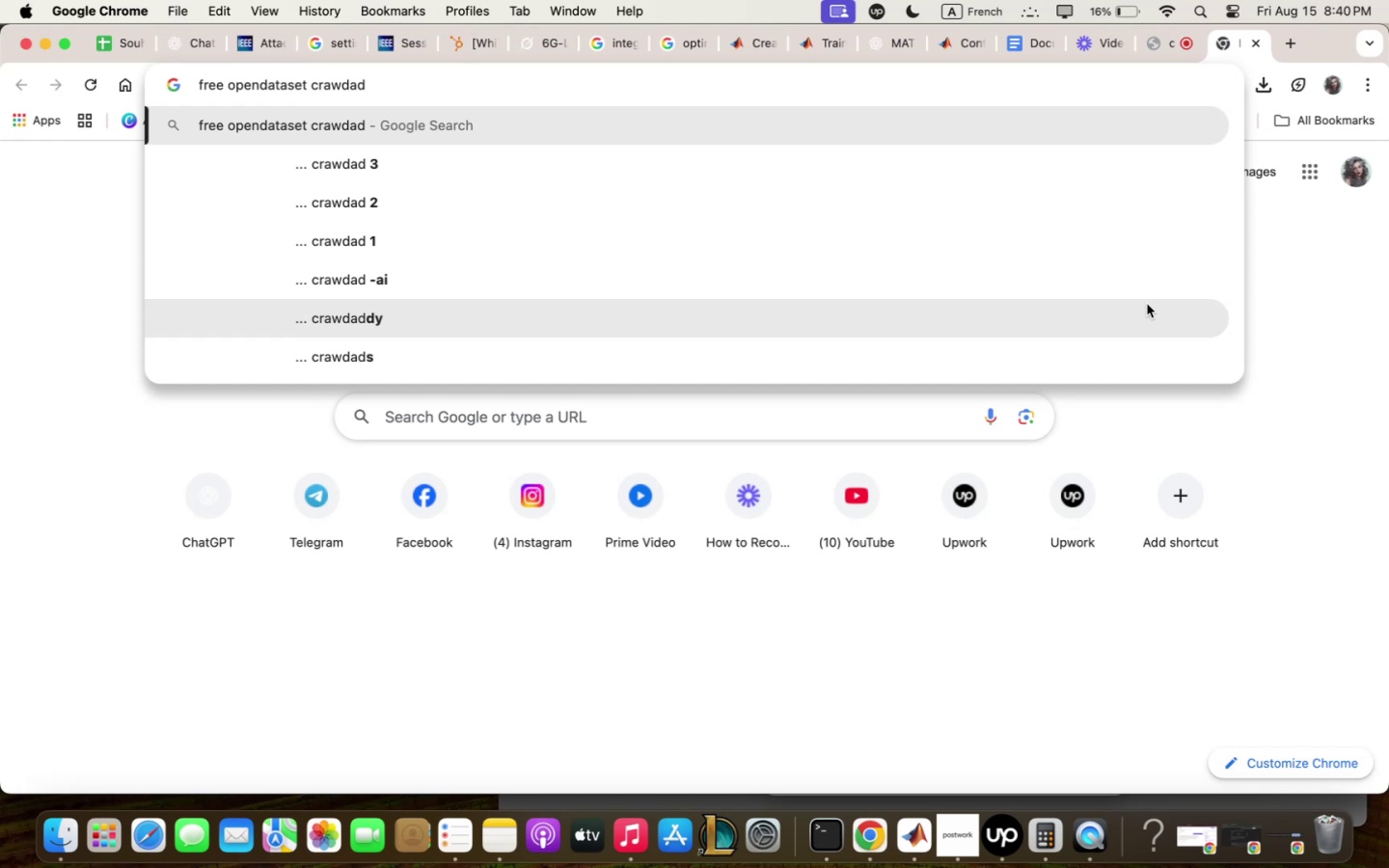 
wait(19.97)
 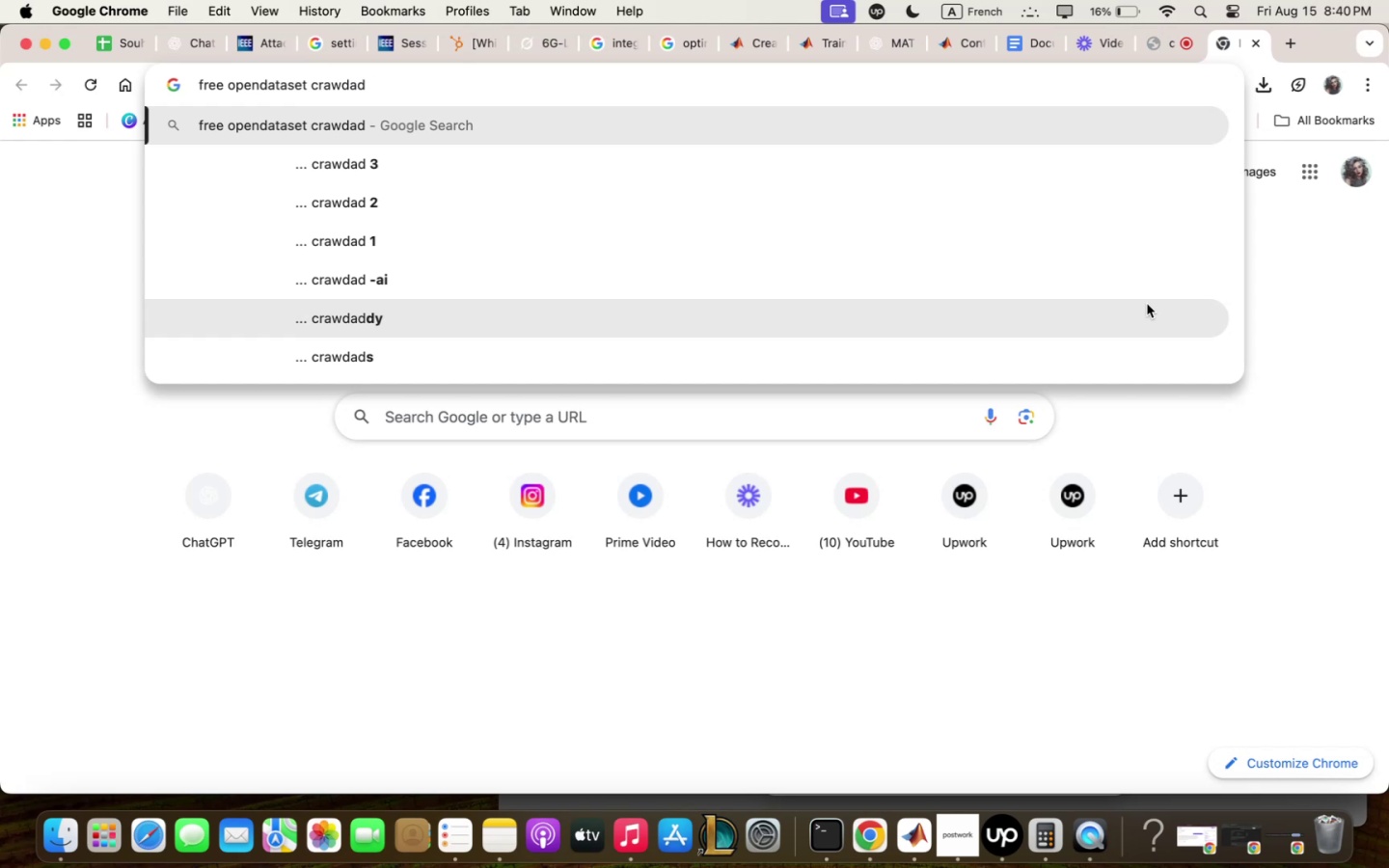 
type(:)
key(Backspace)
type(:IT reqlity ;ining)
 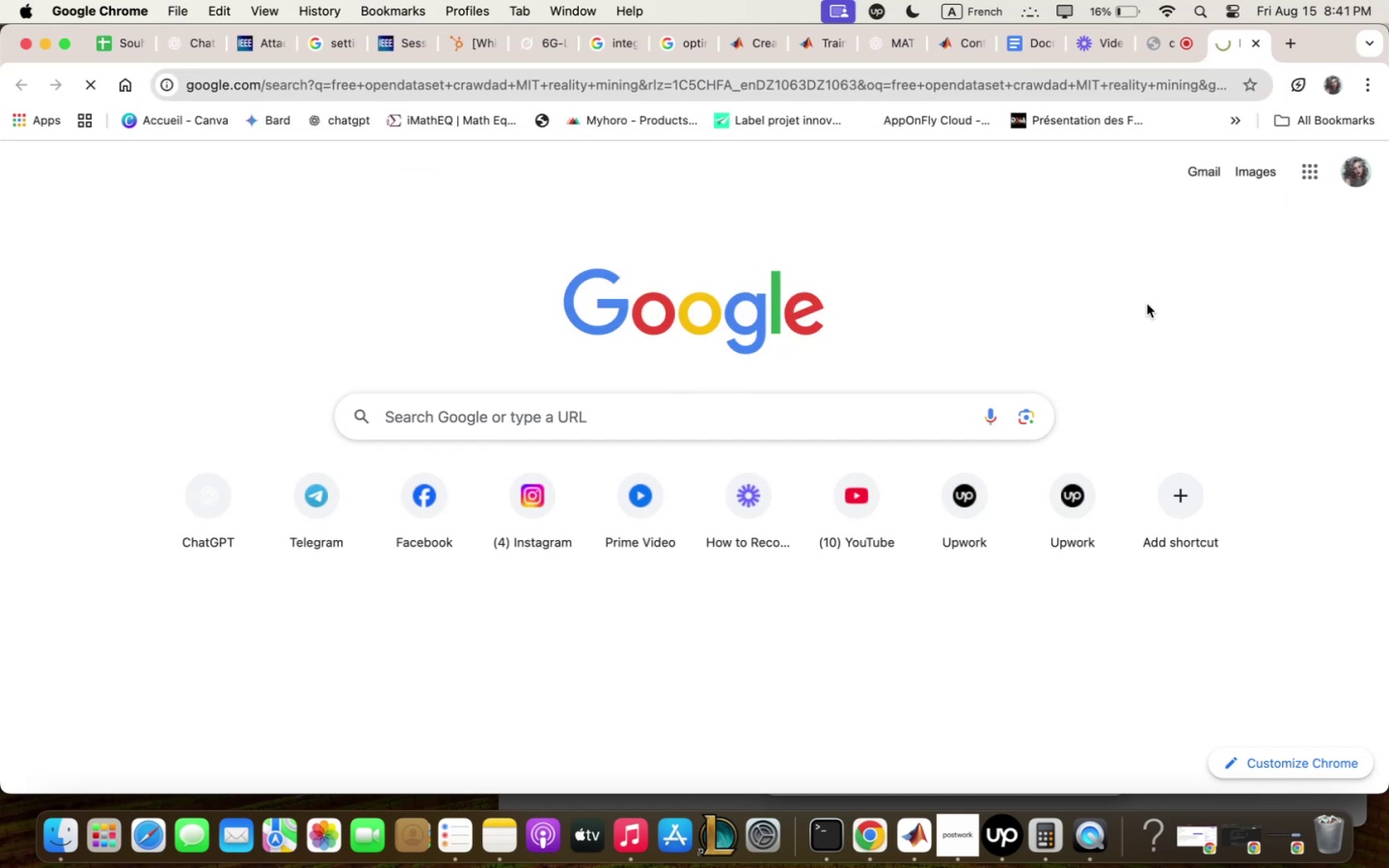 
 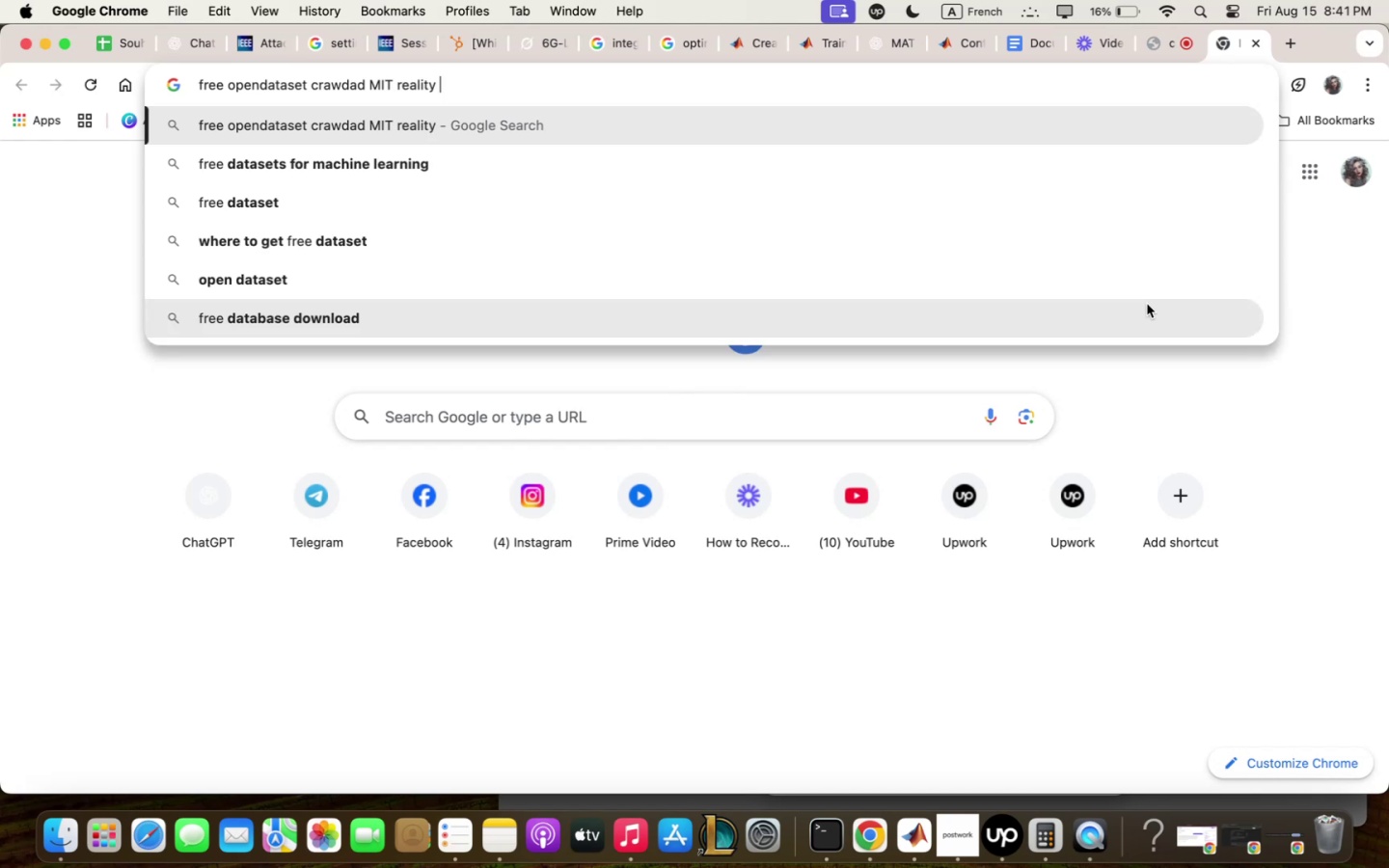 
key(Enter)
 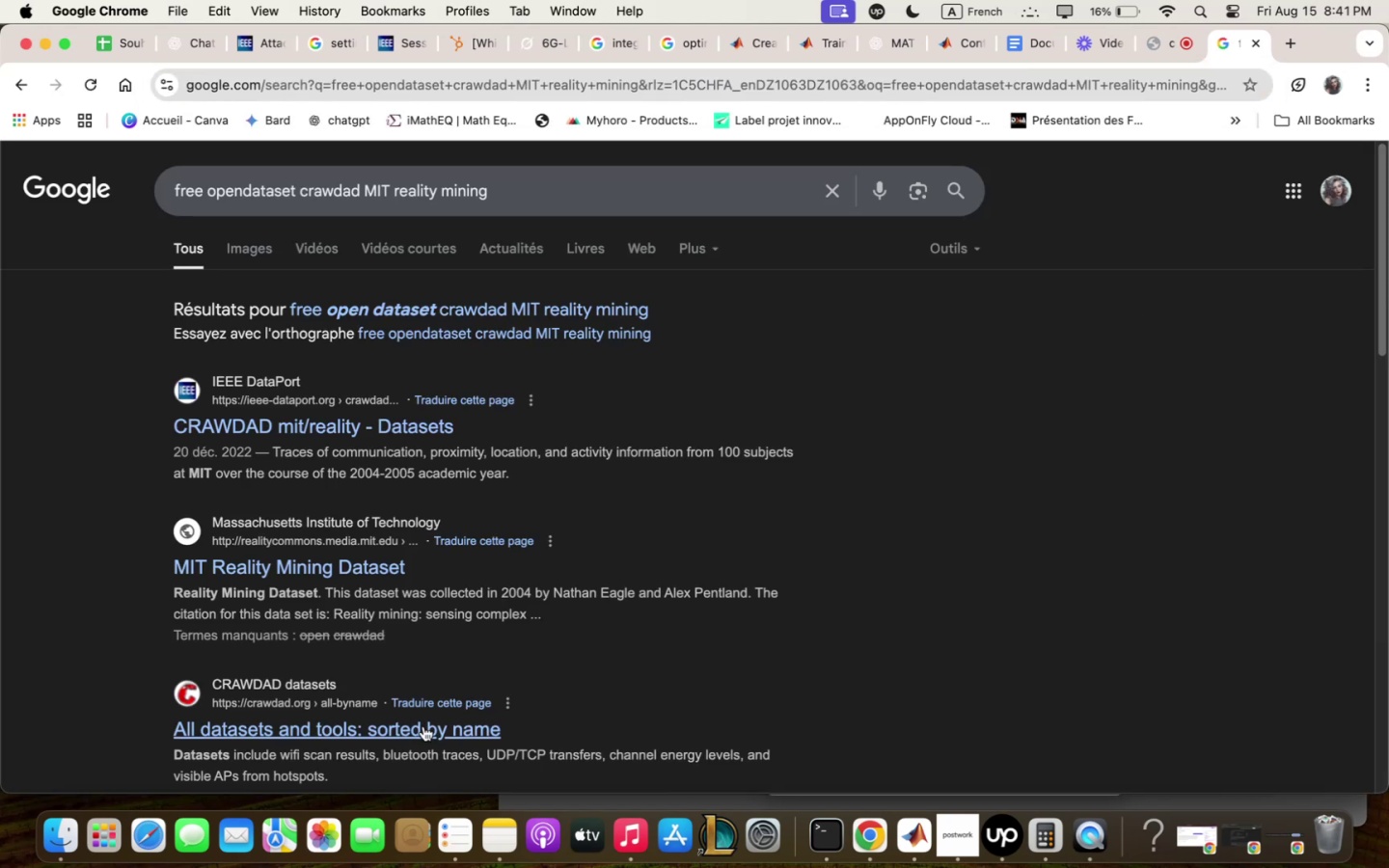 
scroll: coordinate [498, 526], scroll_direction: down, amount: 5.0
 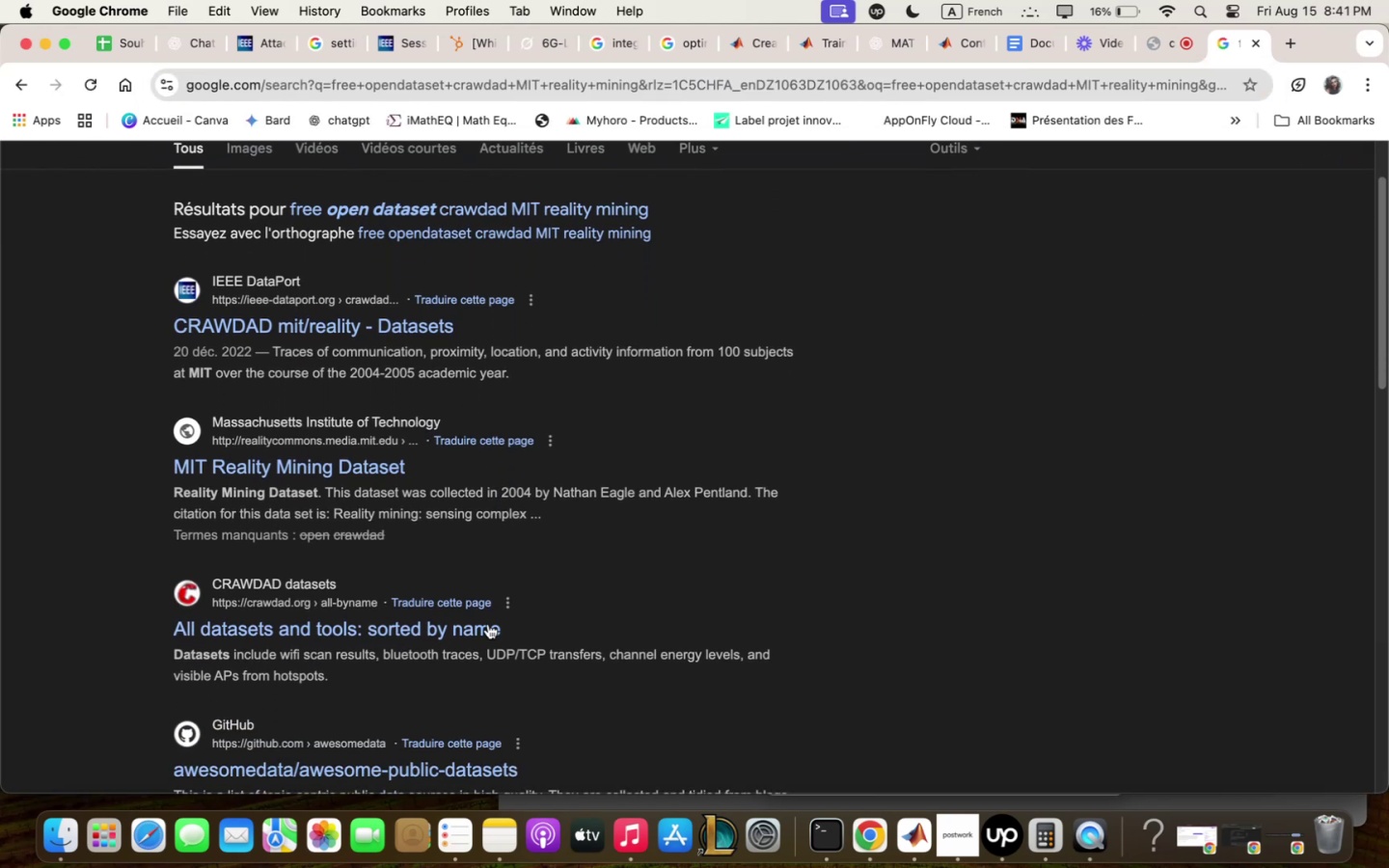 
left_click_drag(start_coordinate=[486, 627], to_coordinate=[1284, 38])
 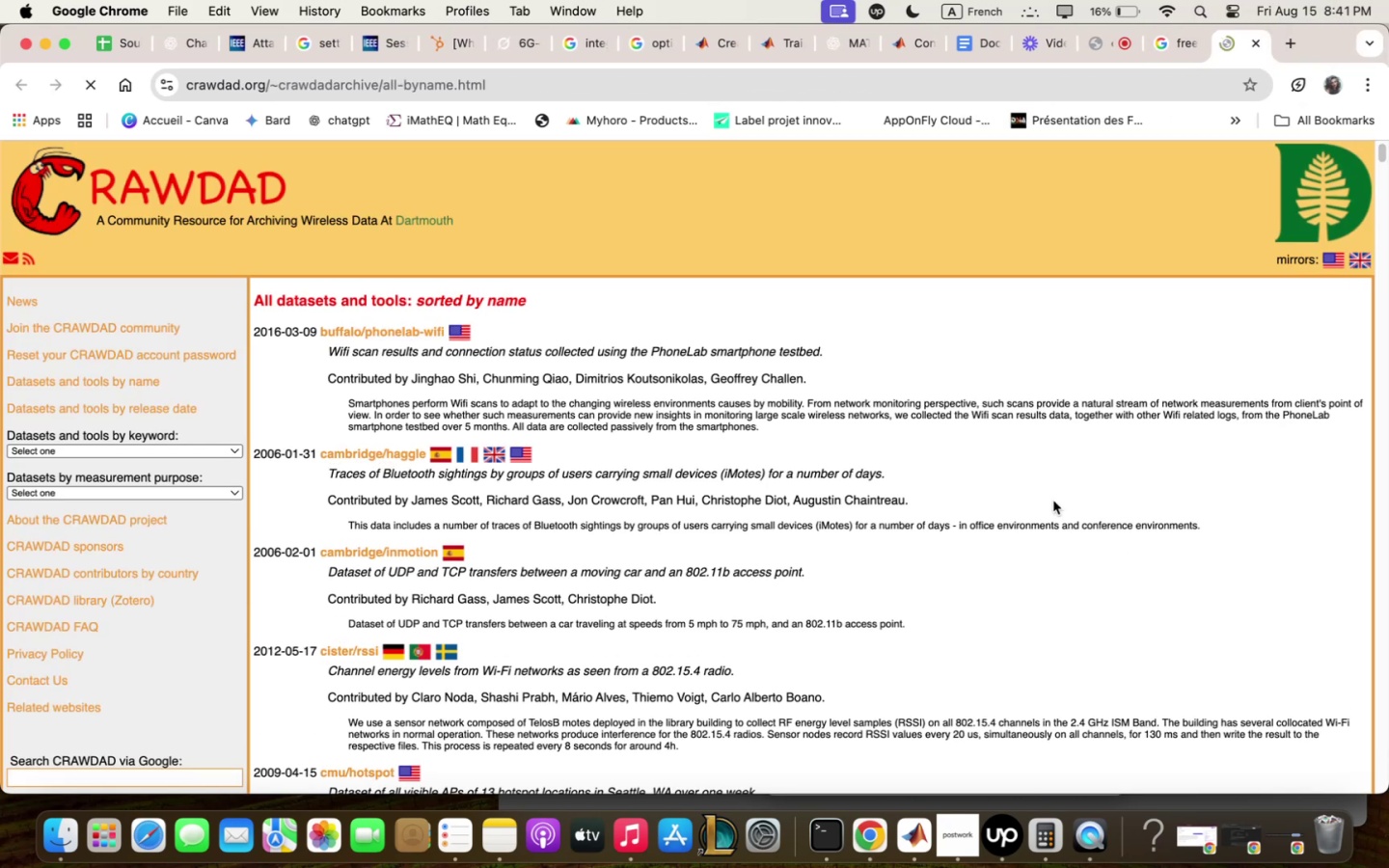 
scroll: coordinate [1050, 495], scroll_direction: down, amount: 4.0
 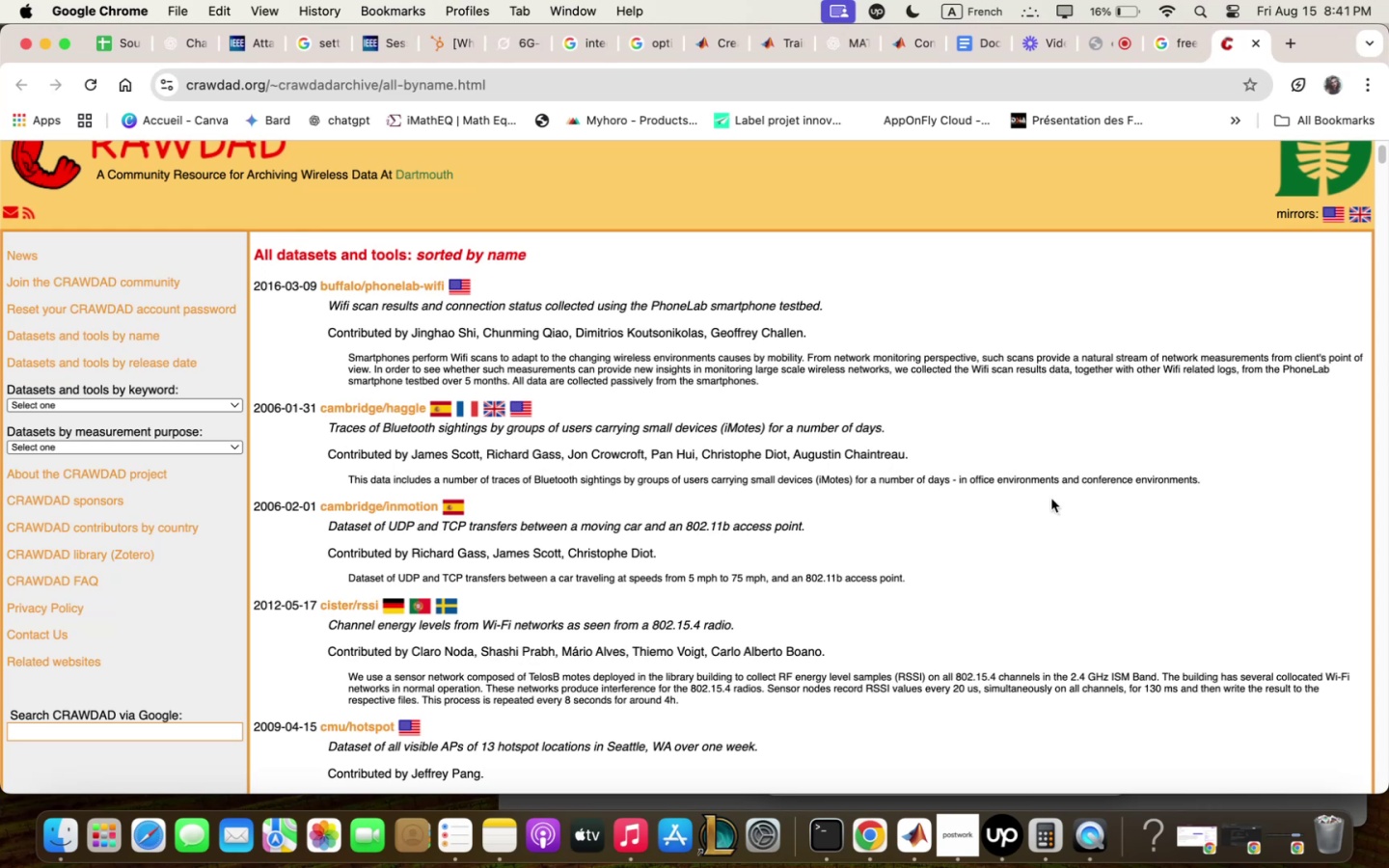 
wait(35.48)
 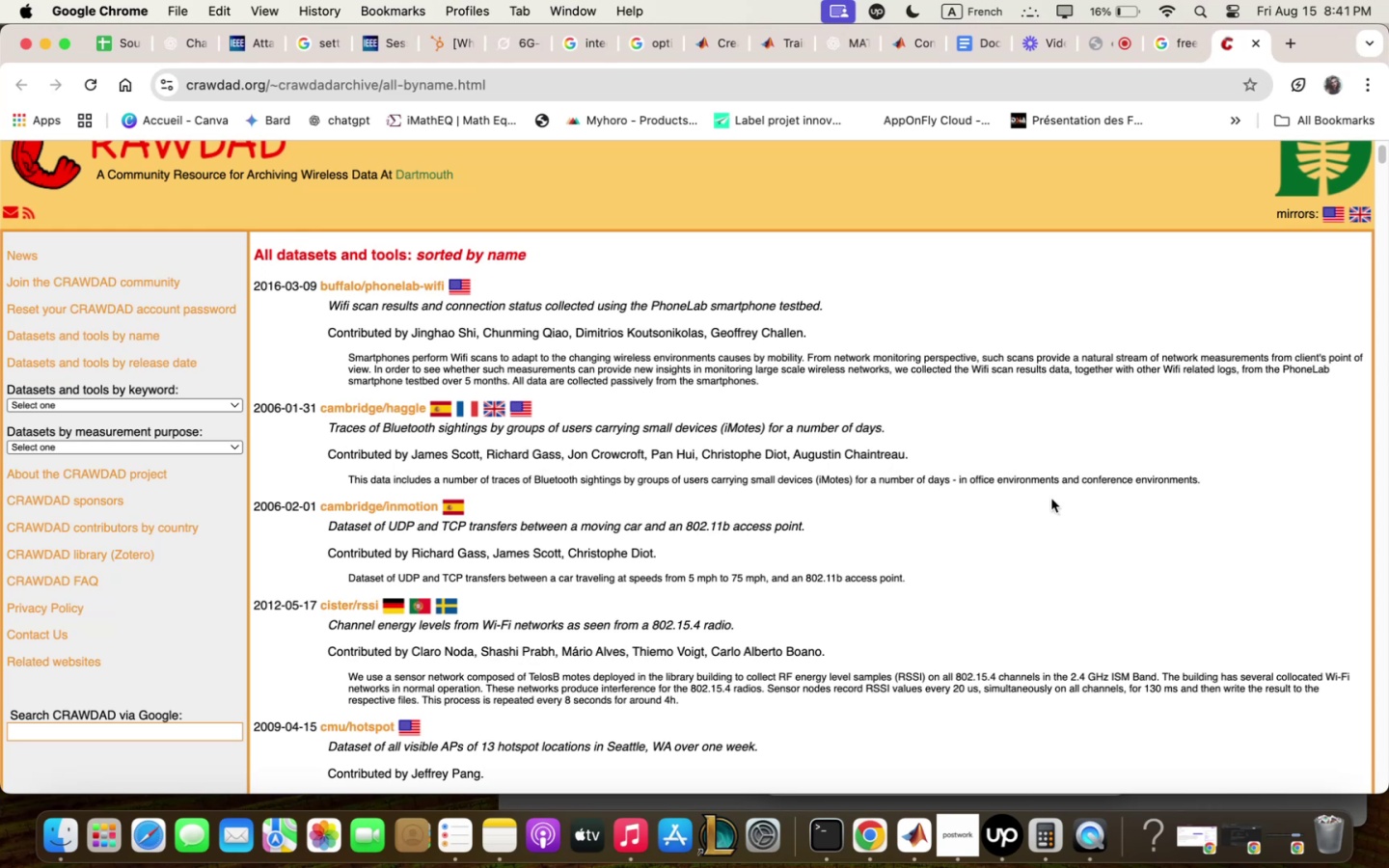 
scroll: coordinate [1175, 618], scroll_direction: down, amount: 5.0
 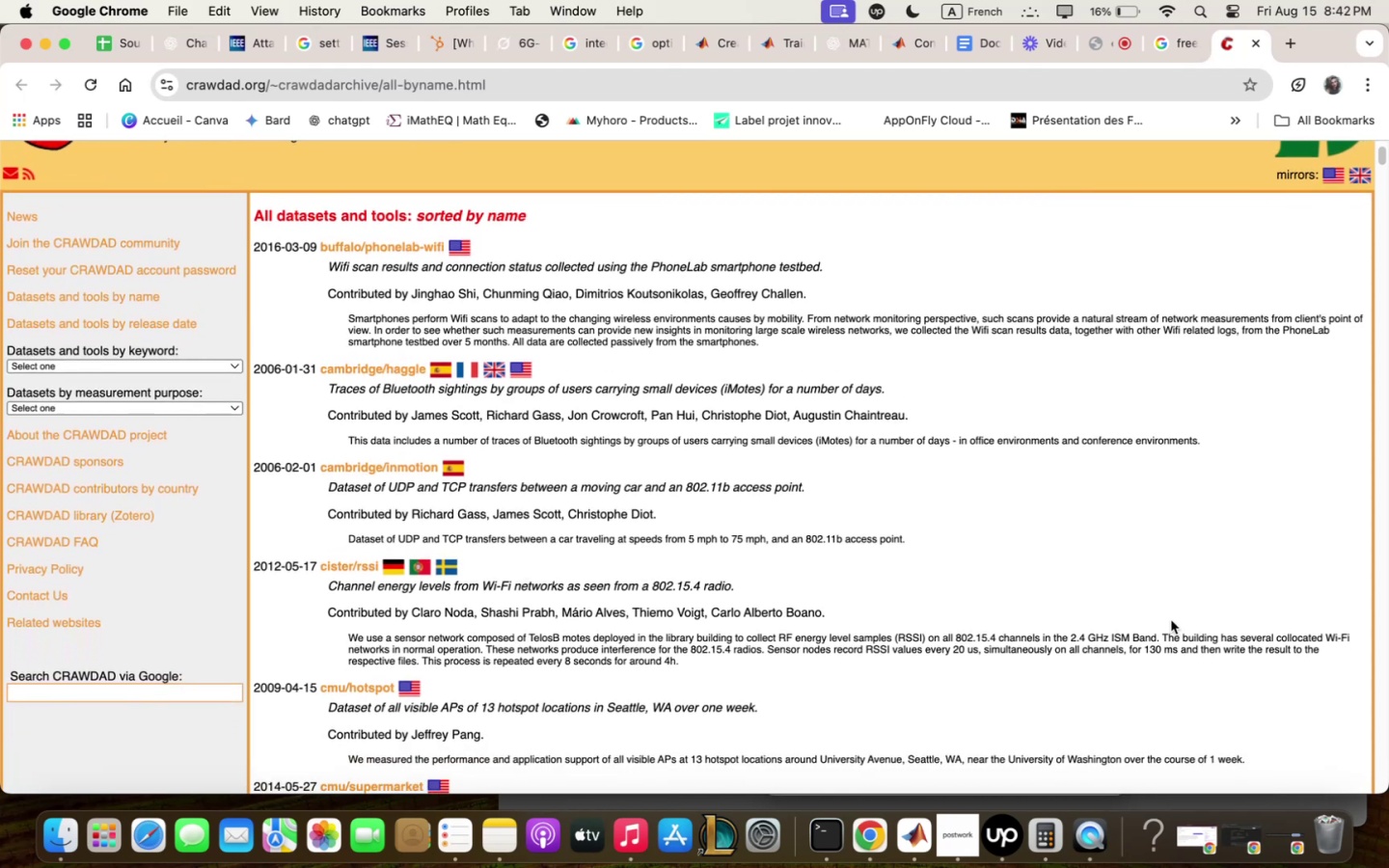 
wait(13.66)
 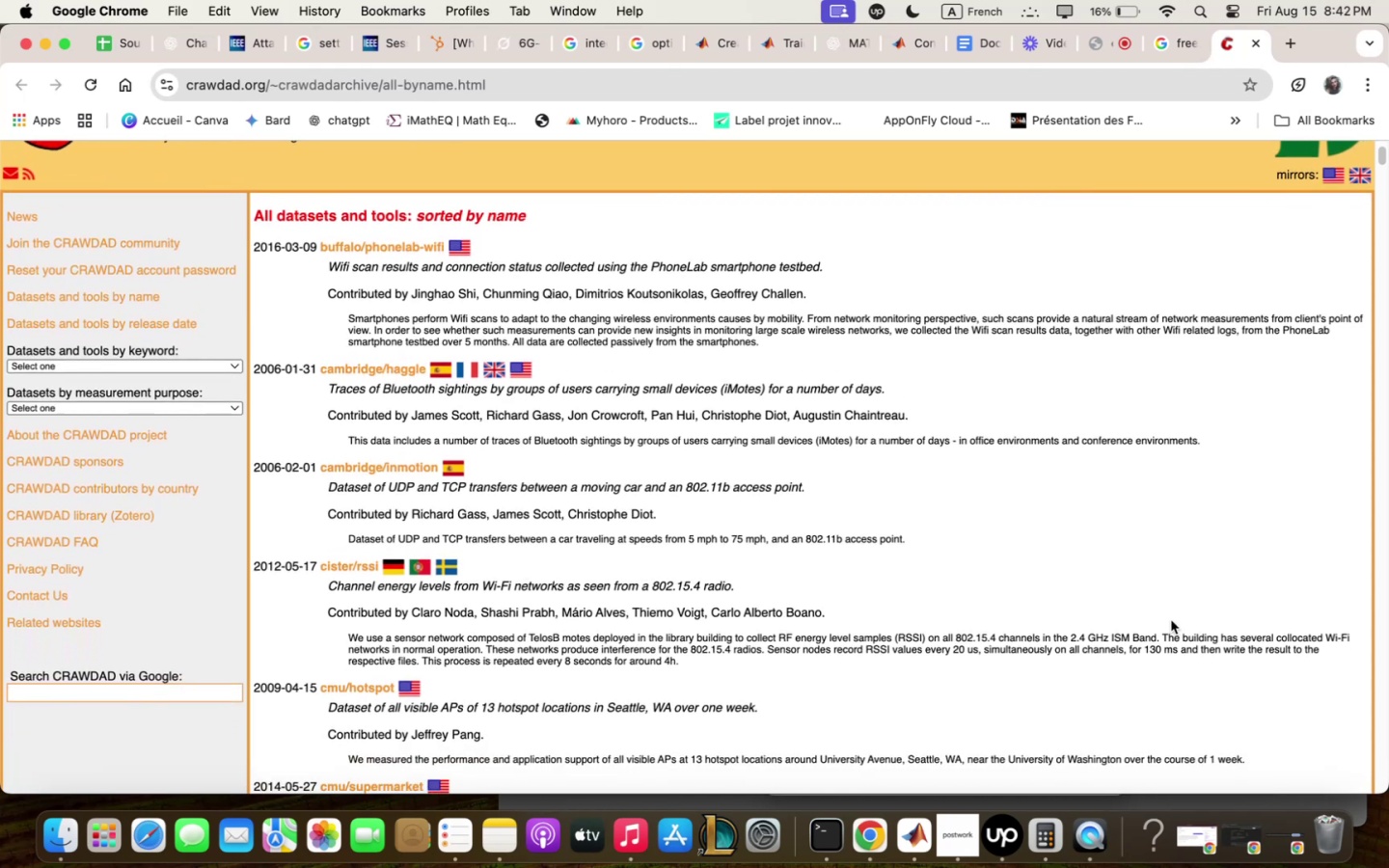 
scroll: coordinate [1237, 475], scroll_direction: down, amount: 2.0
 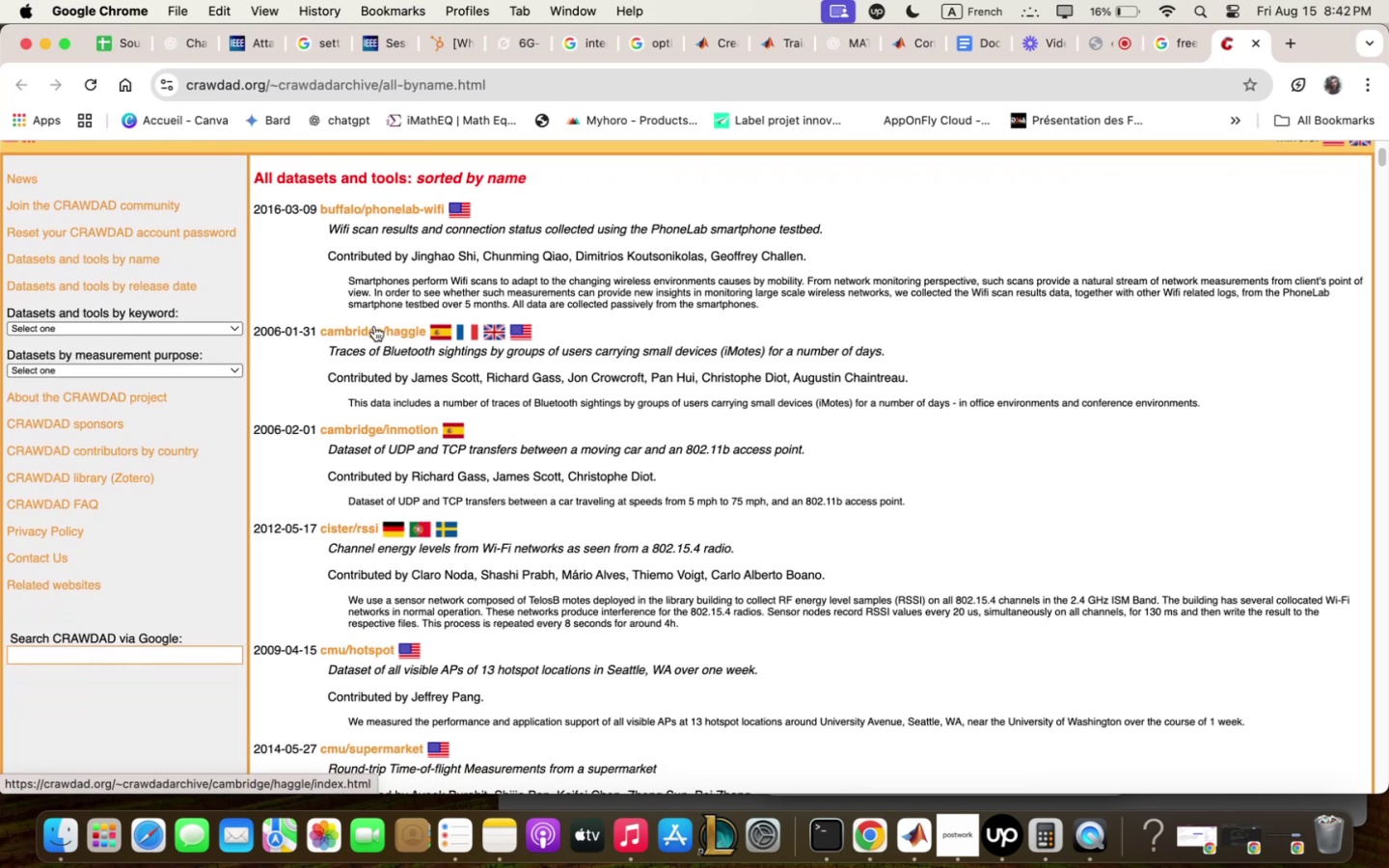 
left_click([374, 326])
 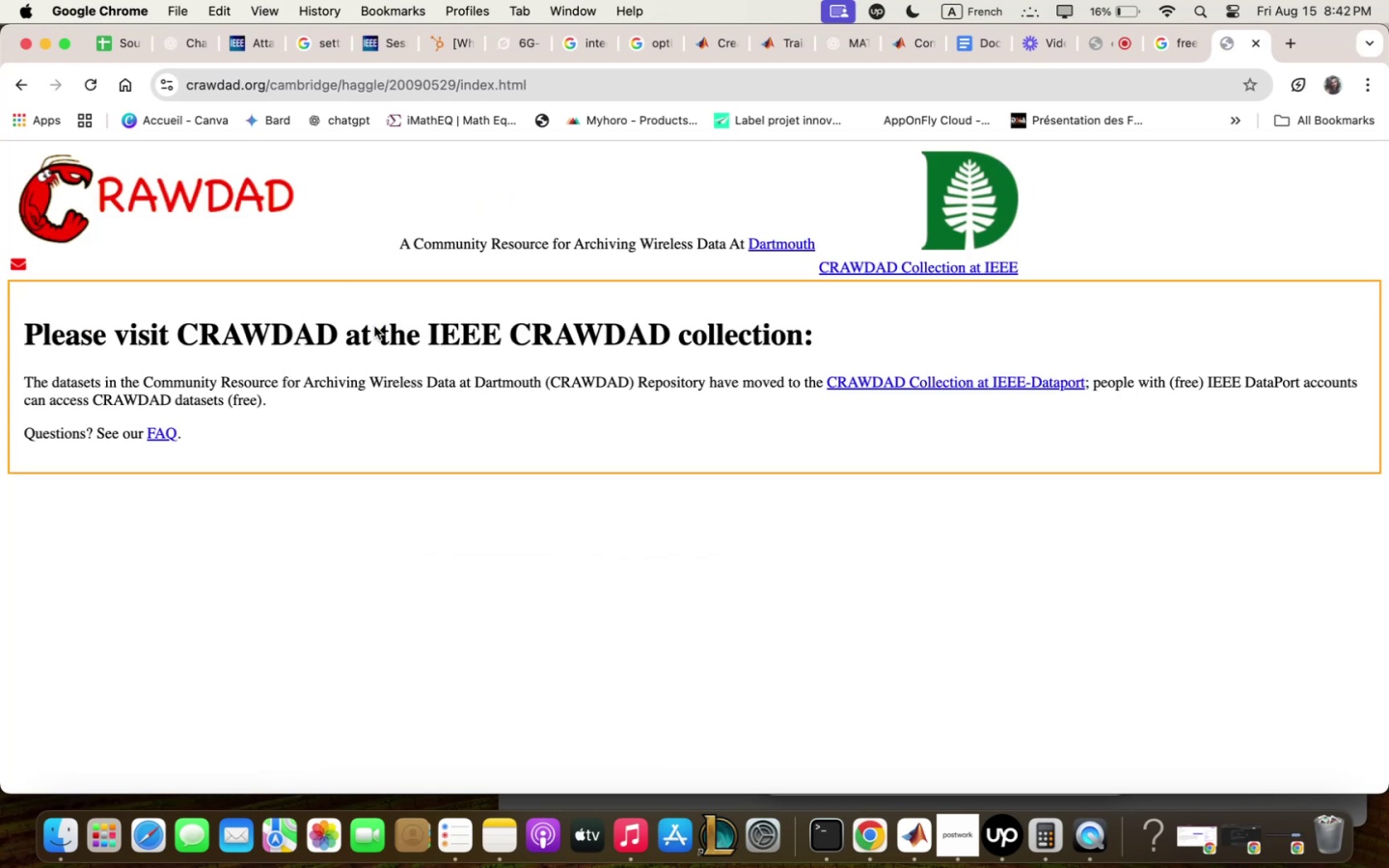 
wait(13.3)
 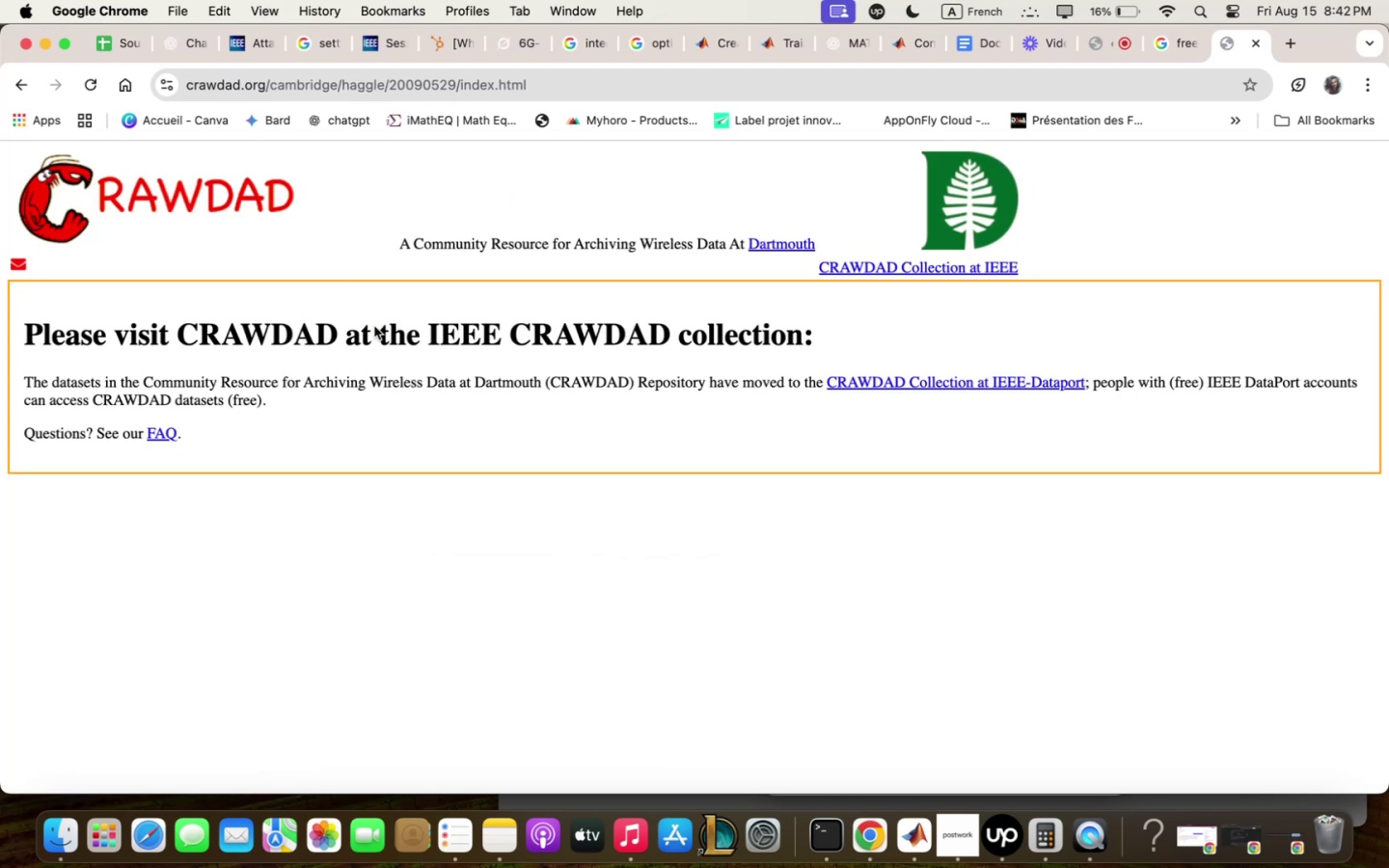 
left_click([952, 381])
 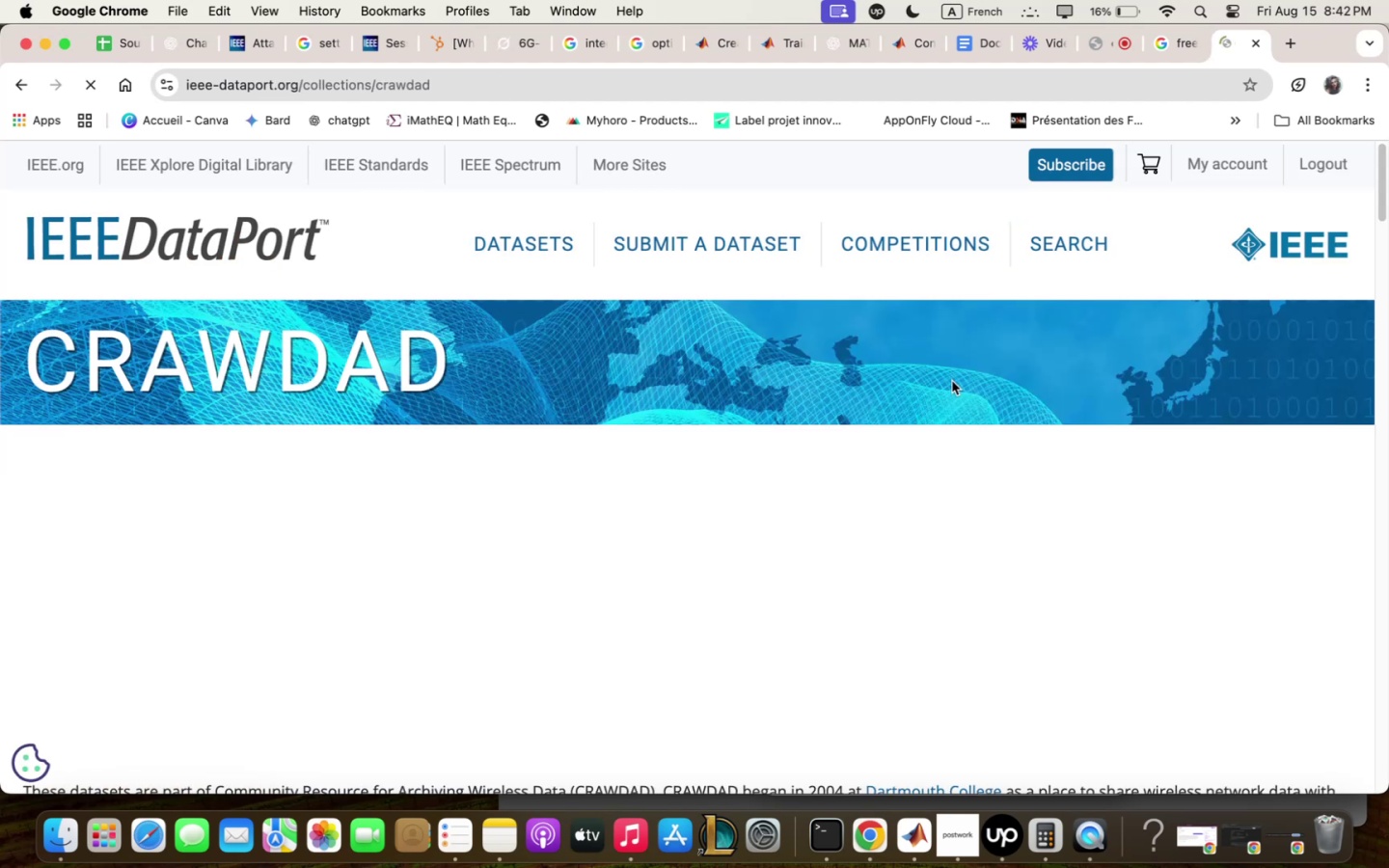 
scroll: coordinate [915, 461], scroll_direction: down, amount: 25.0
 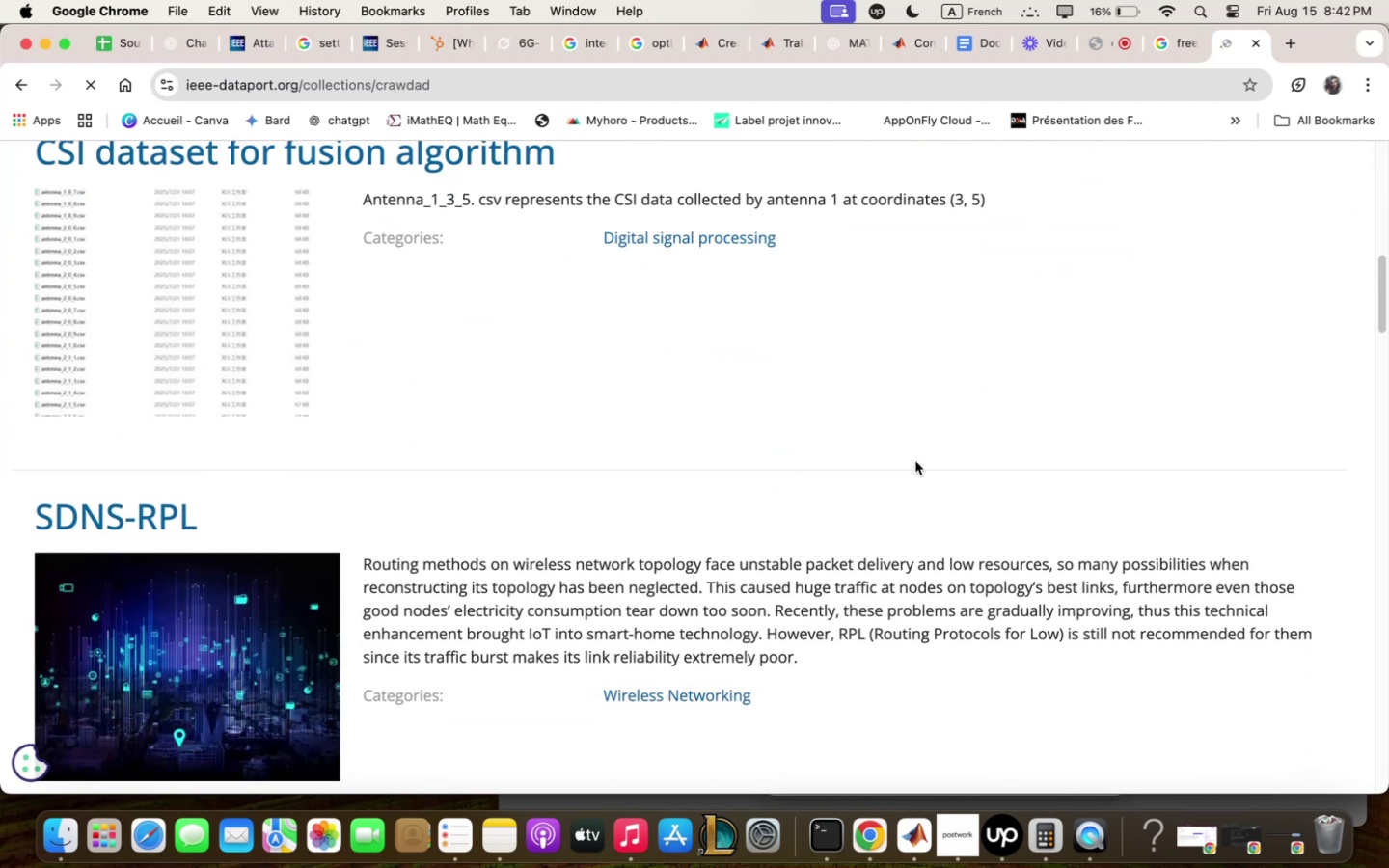 
scroll: coordinate [915, 461], scroll_direction: up, amount: 2.0
 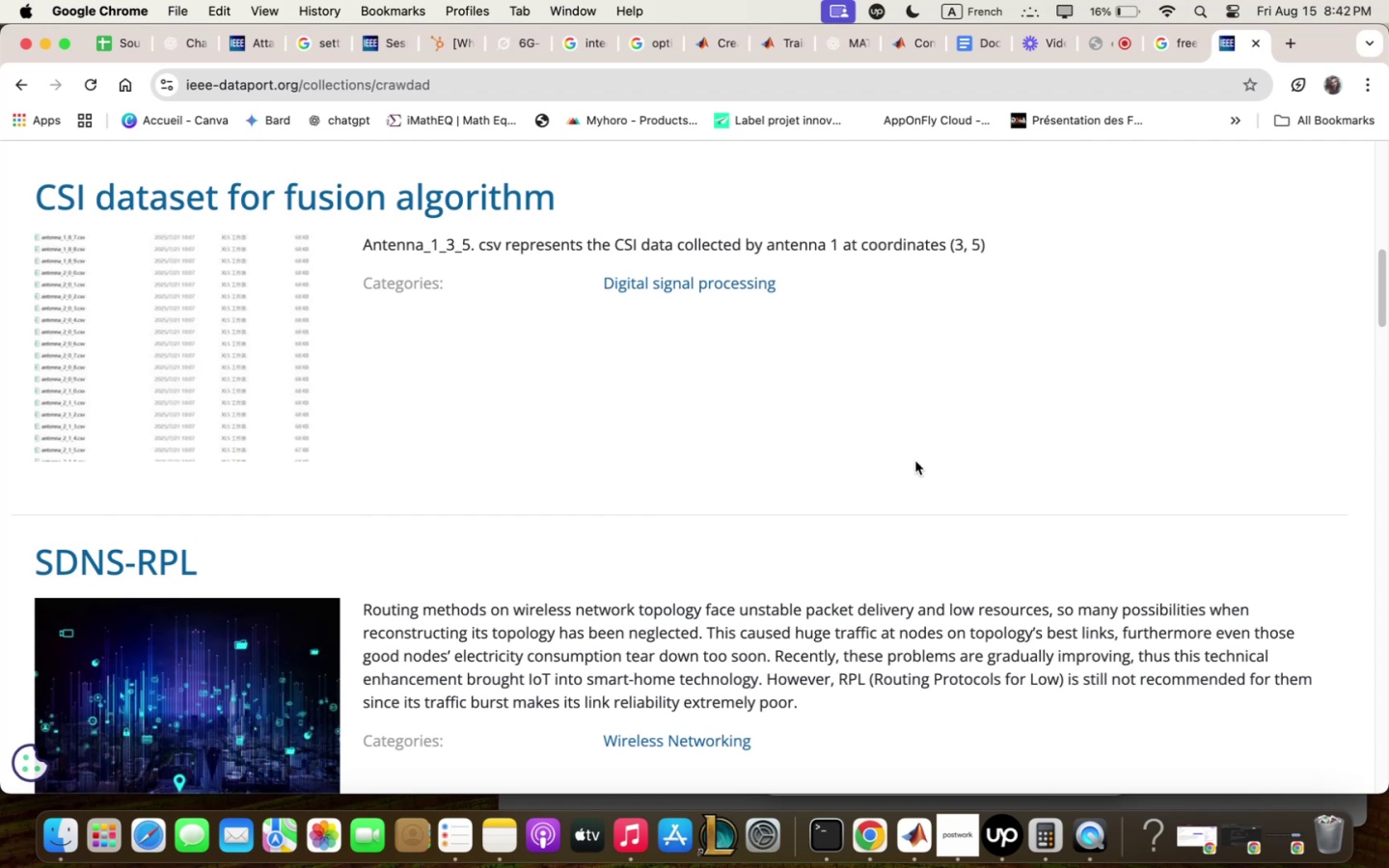 
scroll: coordinate [915, 461], scroll_direction: down, amount: 6.0
 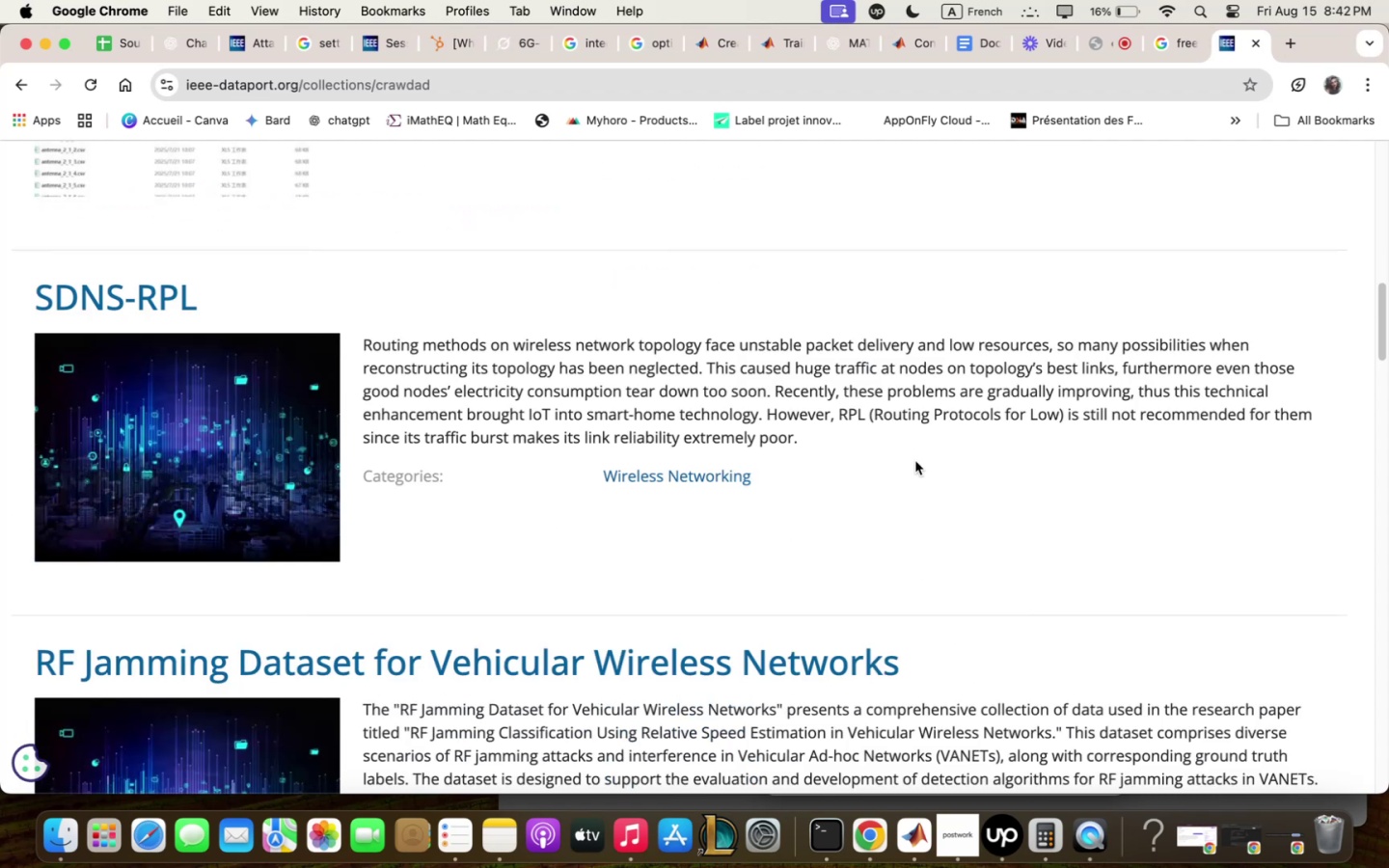 
scroll: coordinate [916, 463], scroll_direction: up, amount: 21.0
 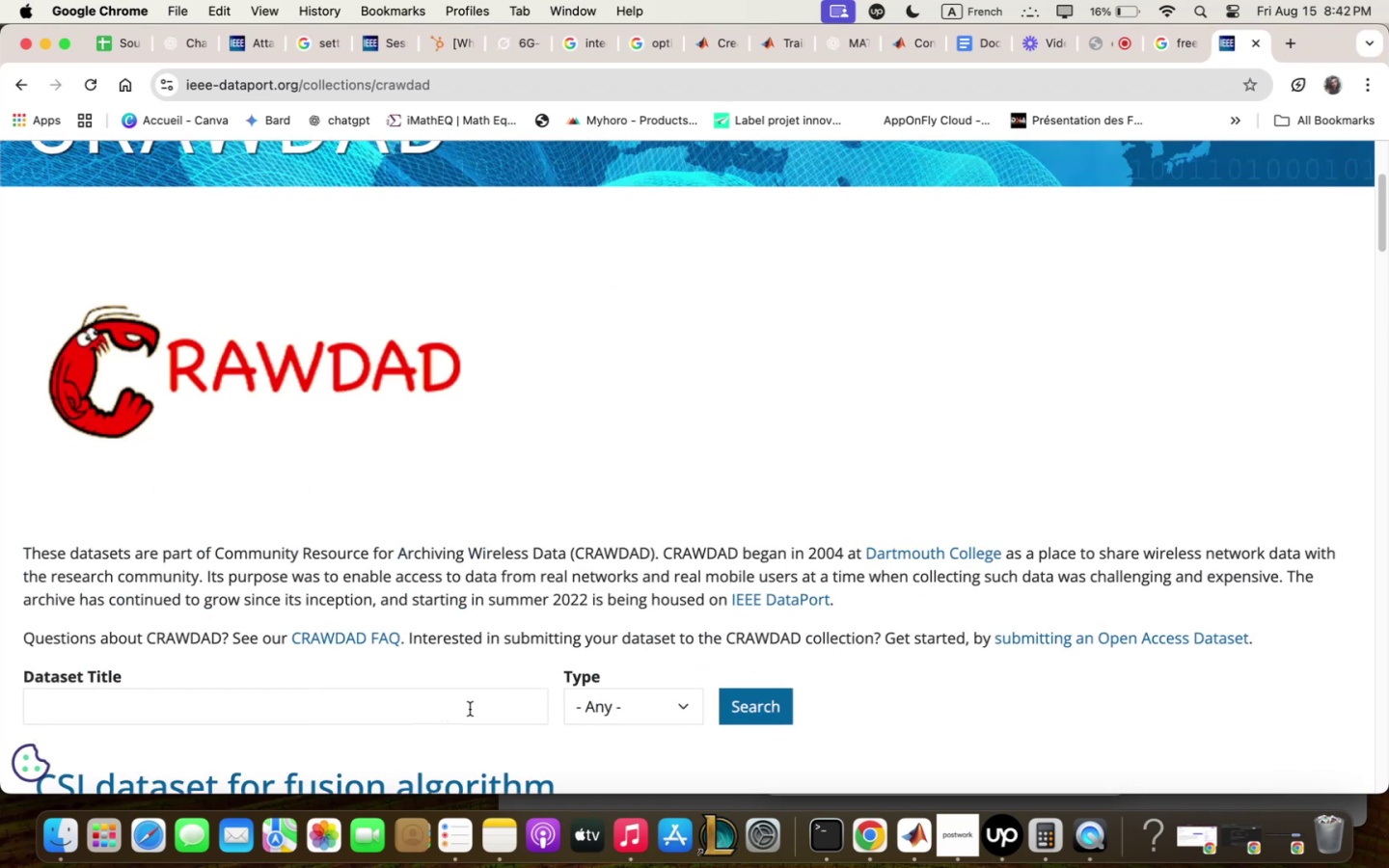 
left_click([630, 707])
 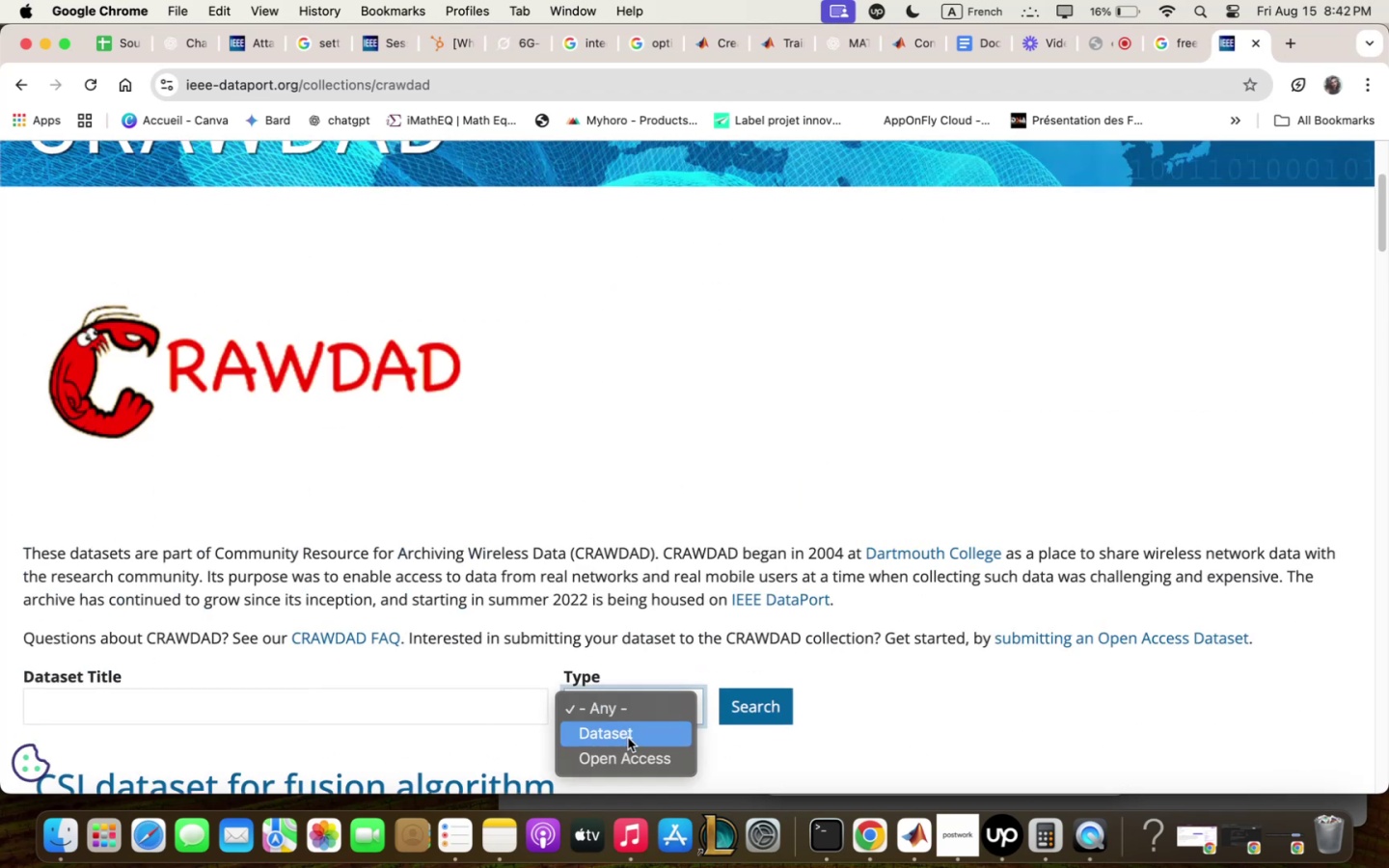 
left_click([635, 757])
 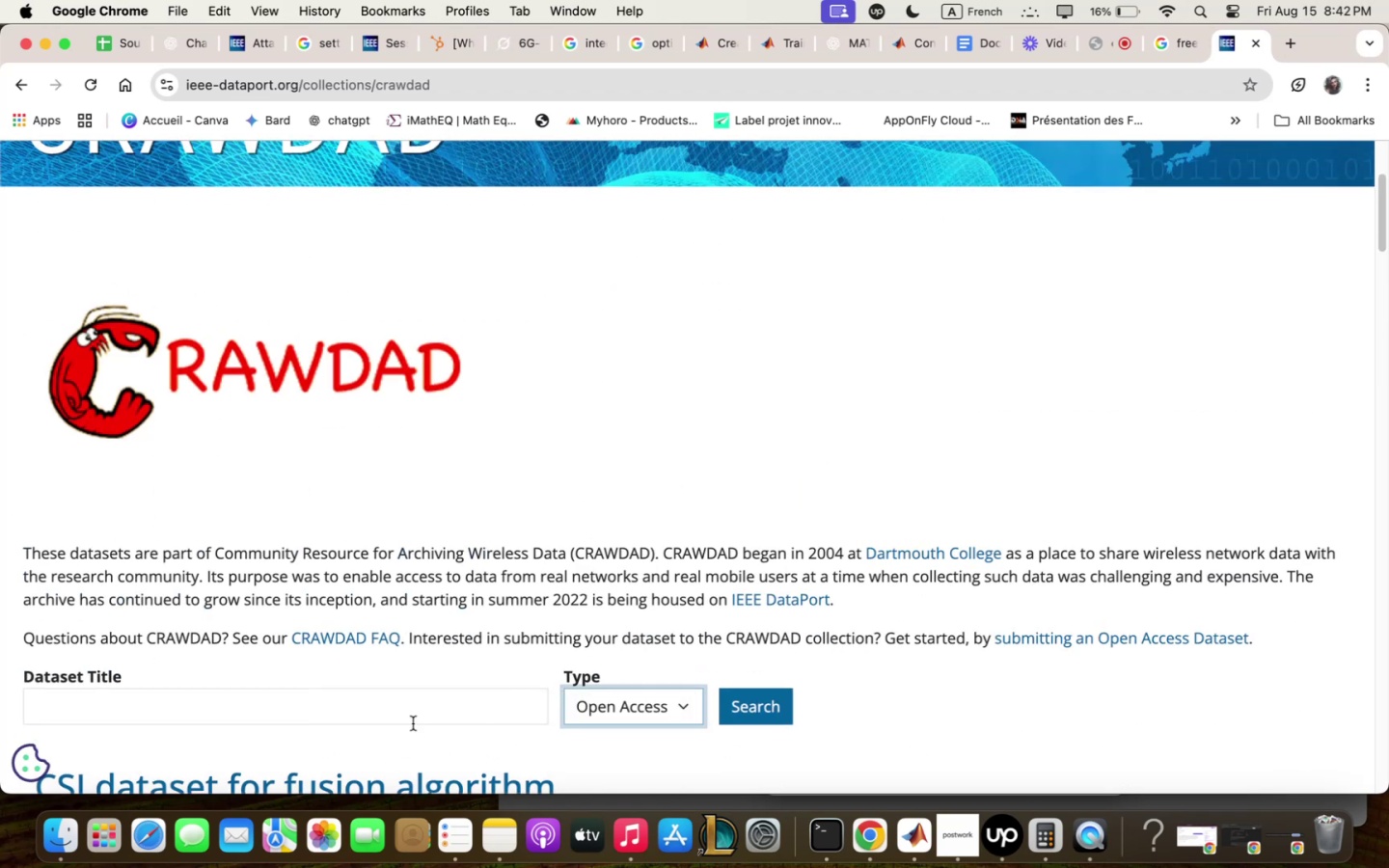 
left_click([414, 716])
 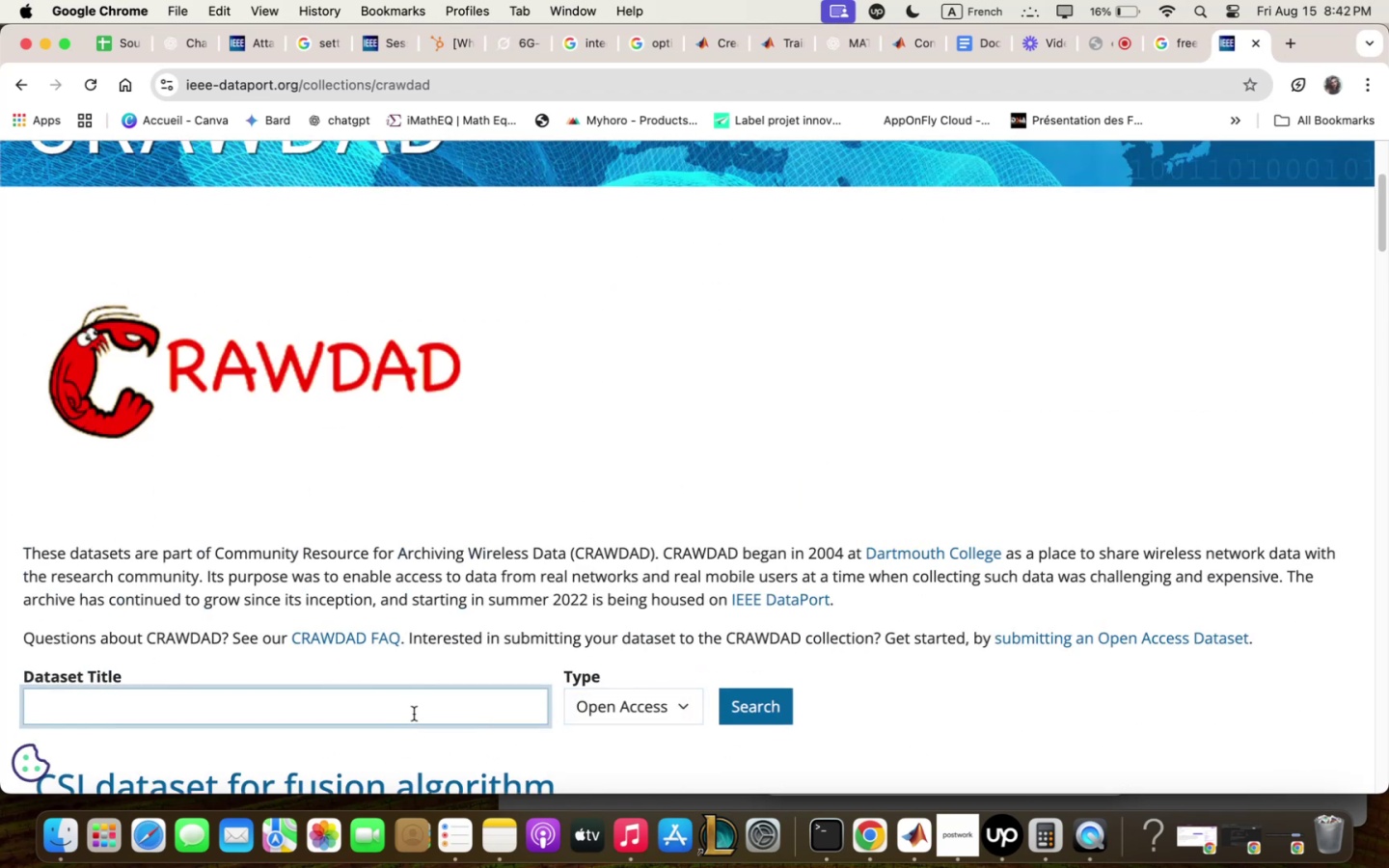 
type(;oving usewr)
key(Backspace)
key(Backspace)
key(Backspace)
type(r)
key(Backspace)
type(ers 5zireless-)
 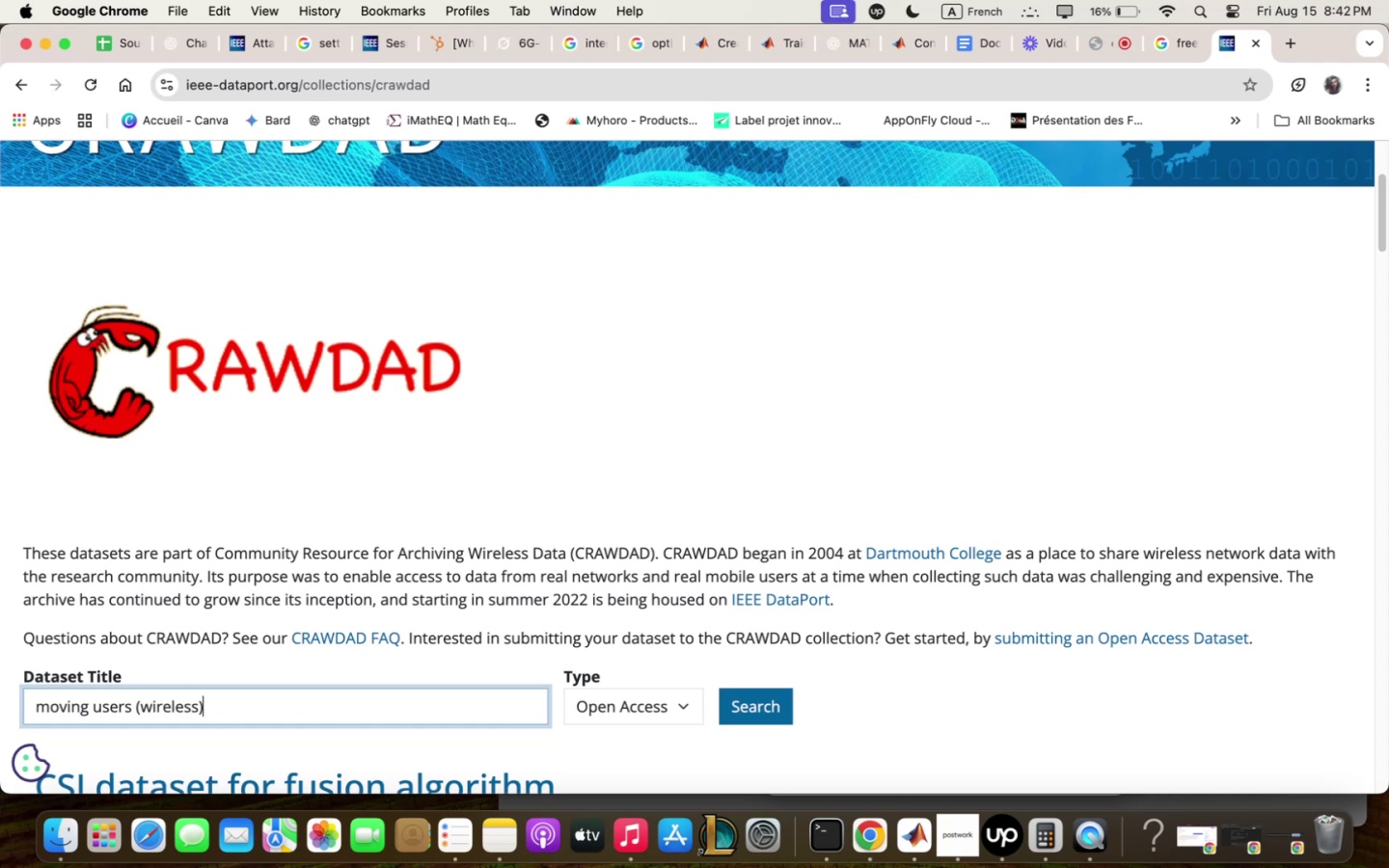 
key(Enter)
 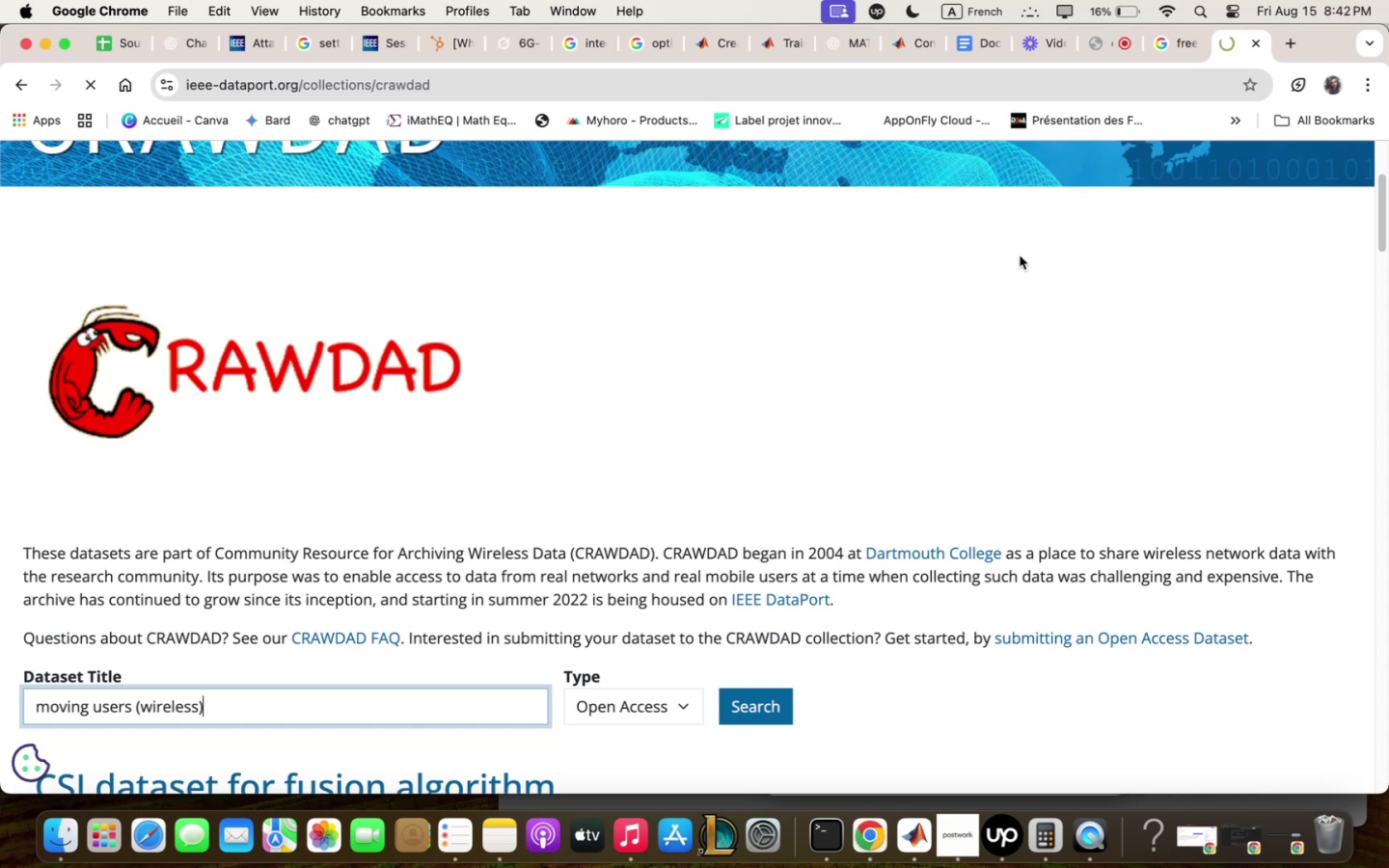 
left_click([1171, 48])
 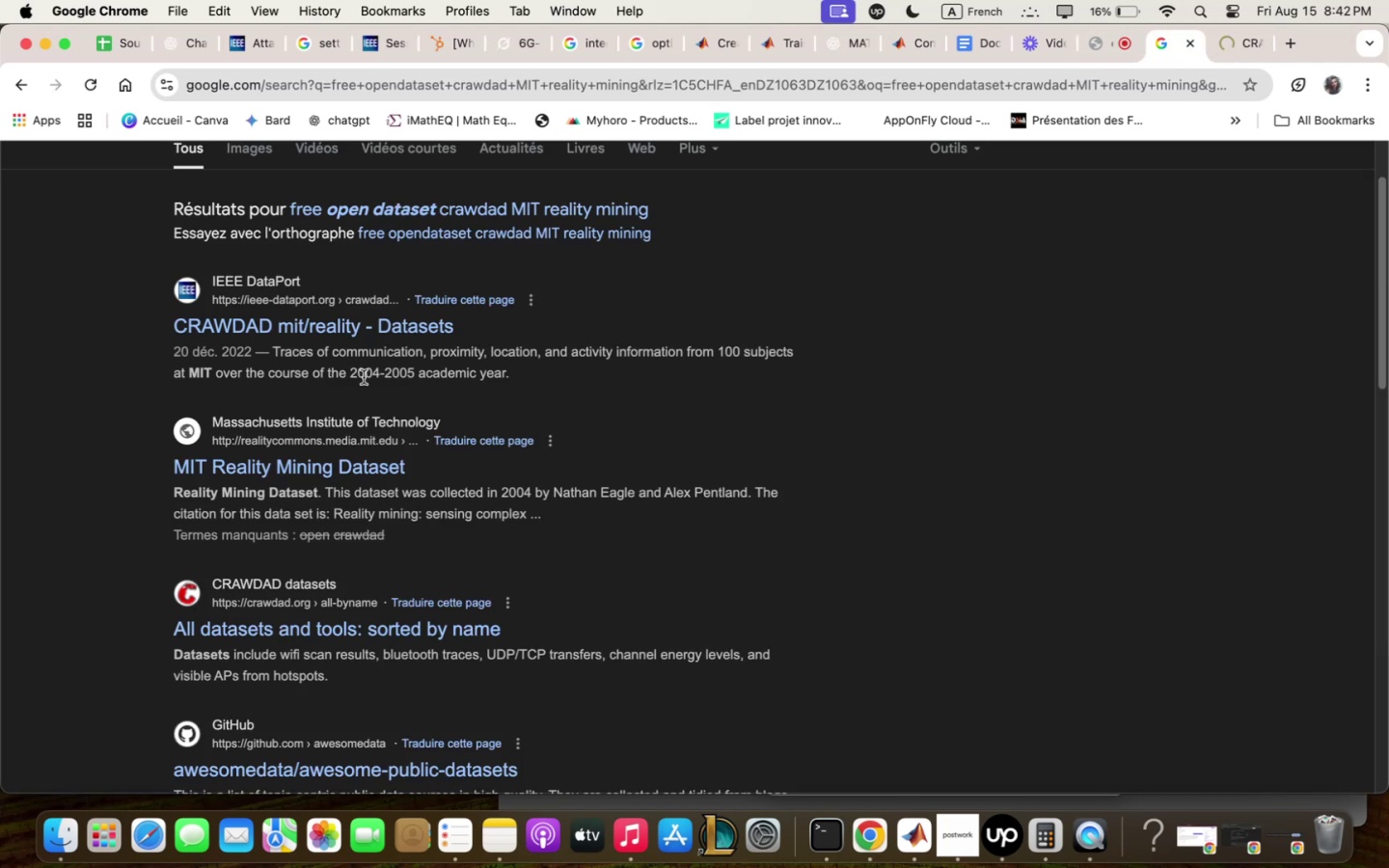 
scroll: coordinate [343, 389], scroll_direction: up, amount: 10.0
 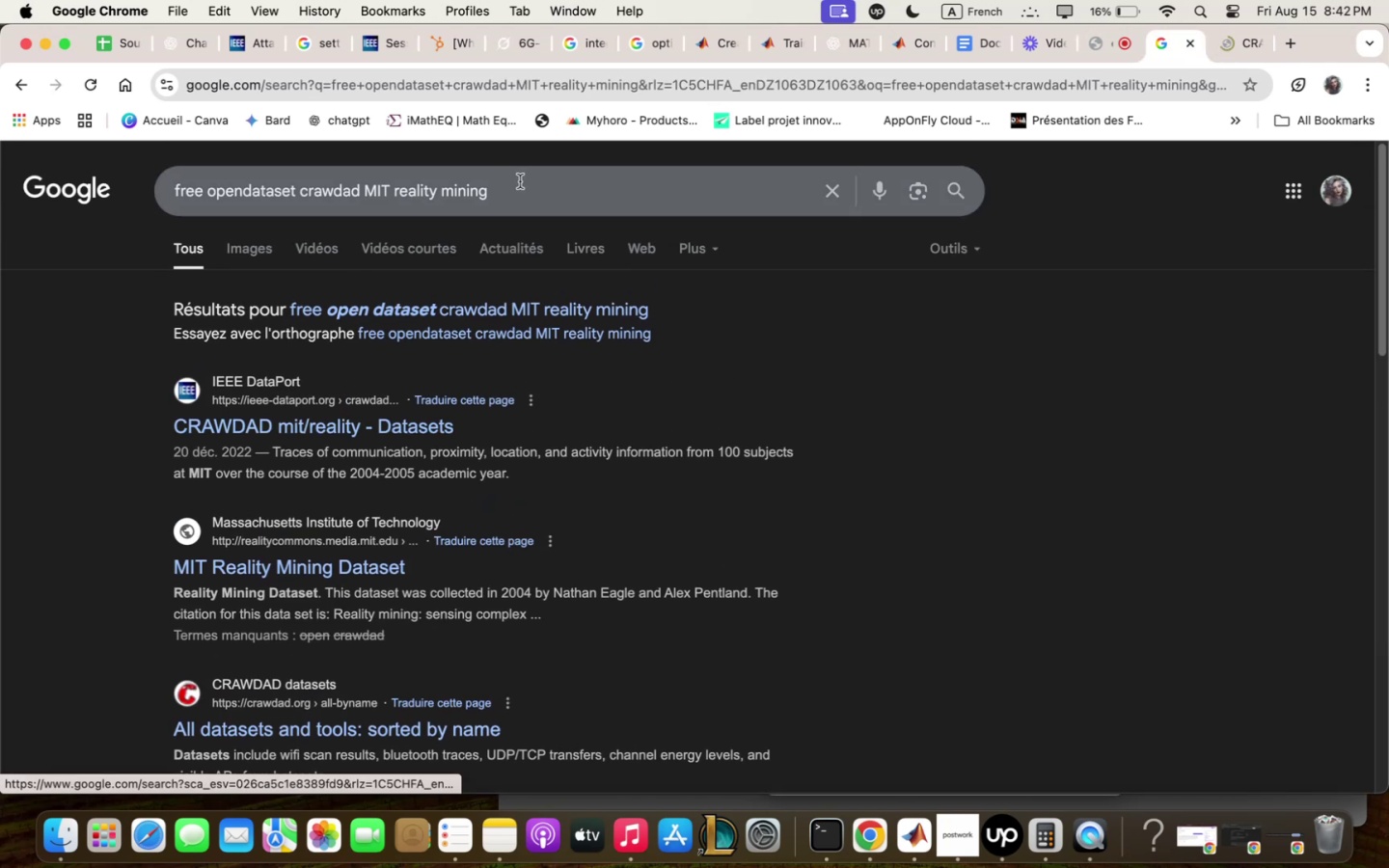 
left_click_drag(start_coordinate=[517, 183], to_coordinate=[358, 194])
 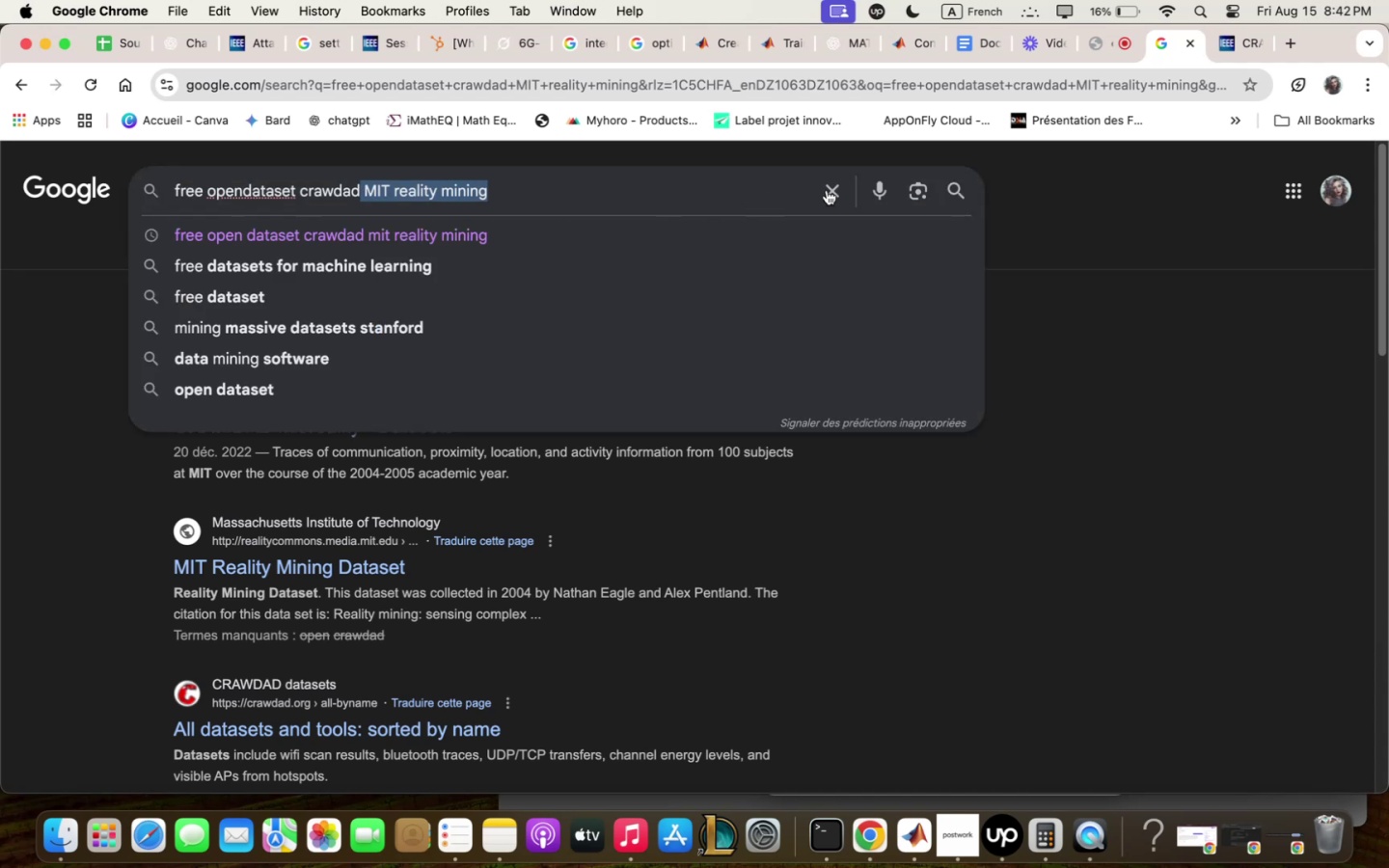 
key(Meta+CommandLeft)
 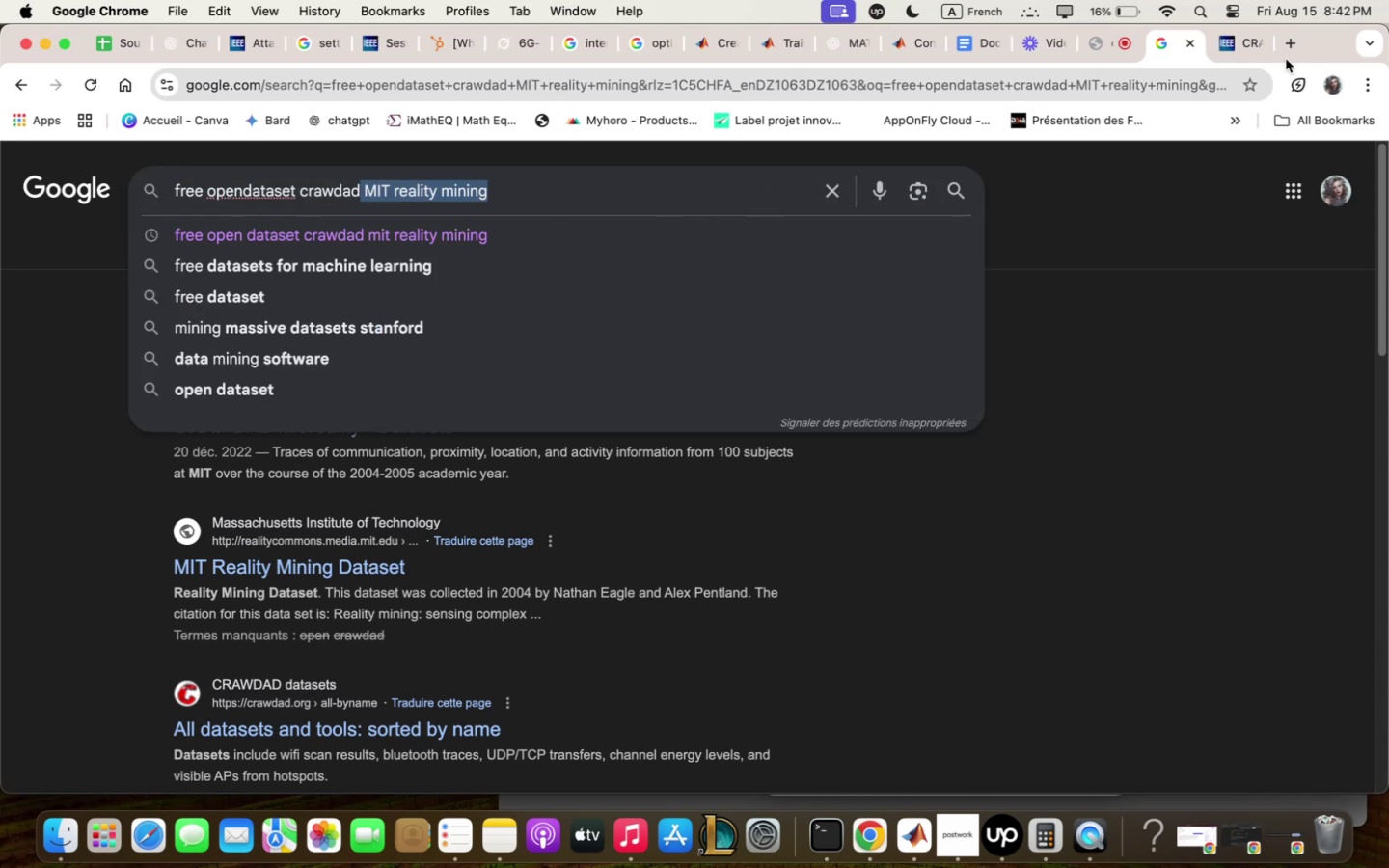 
key(Meta+C)
 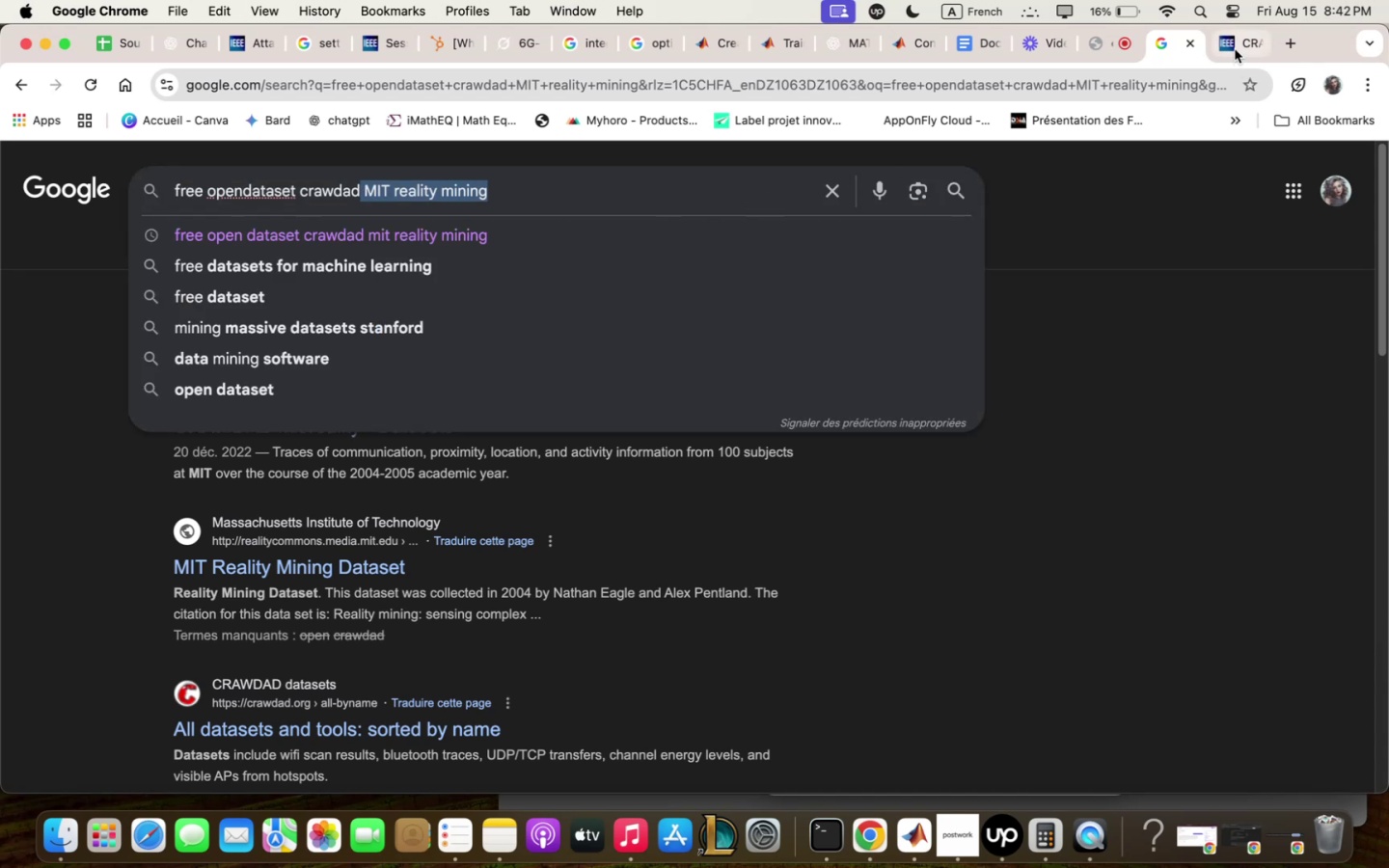 
left_click([1235, 49])
 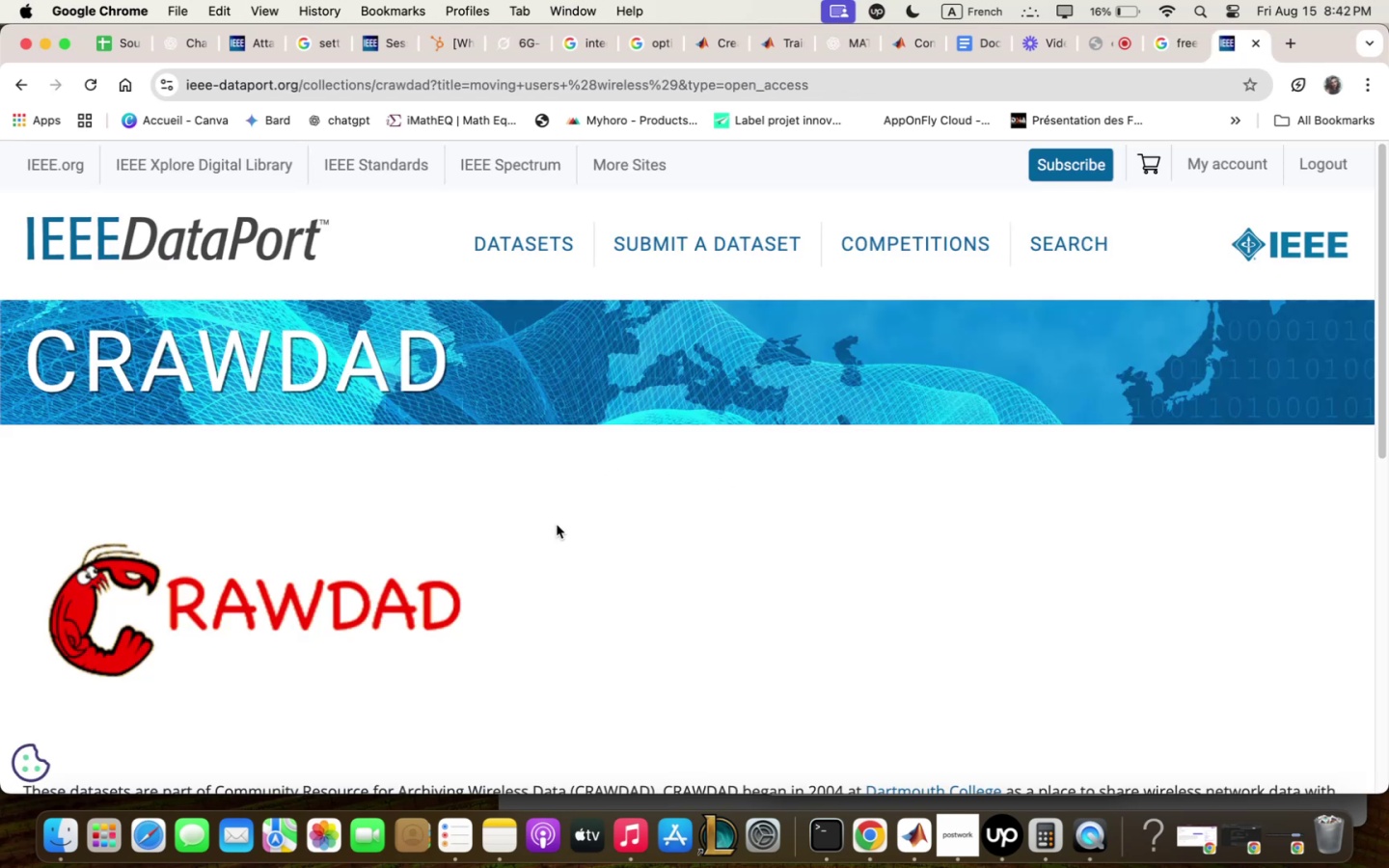 
scroll: coordinate [557, 525], scroll_direction: down, amount: 19.0
 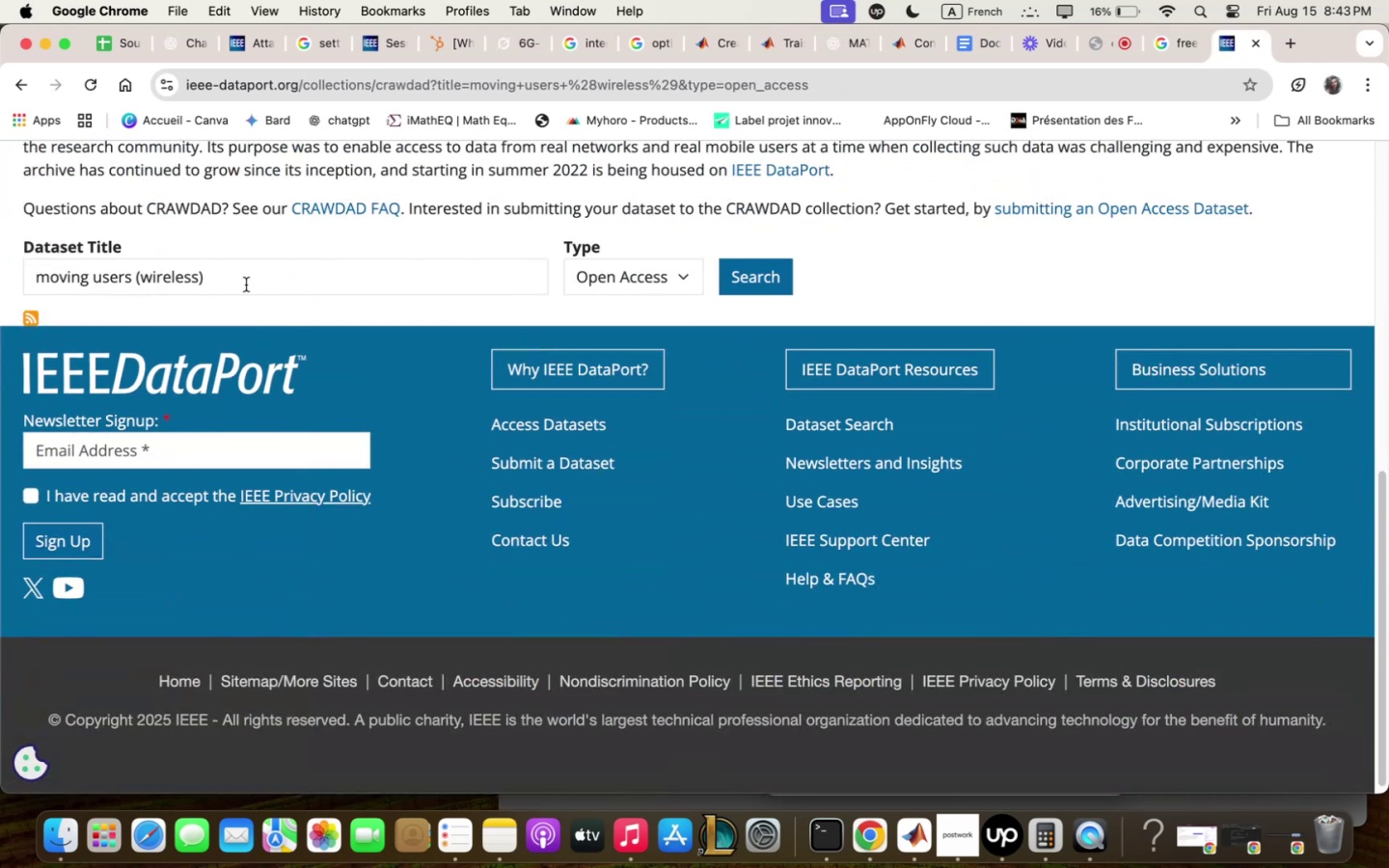 
left_click_drag(start_coordinate=[250, 276], to_coordinate=[0, 262])
 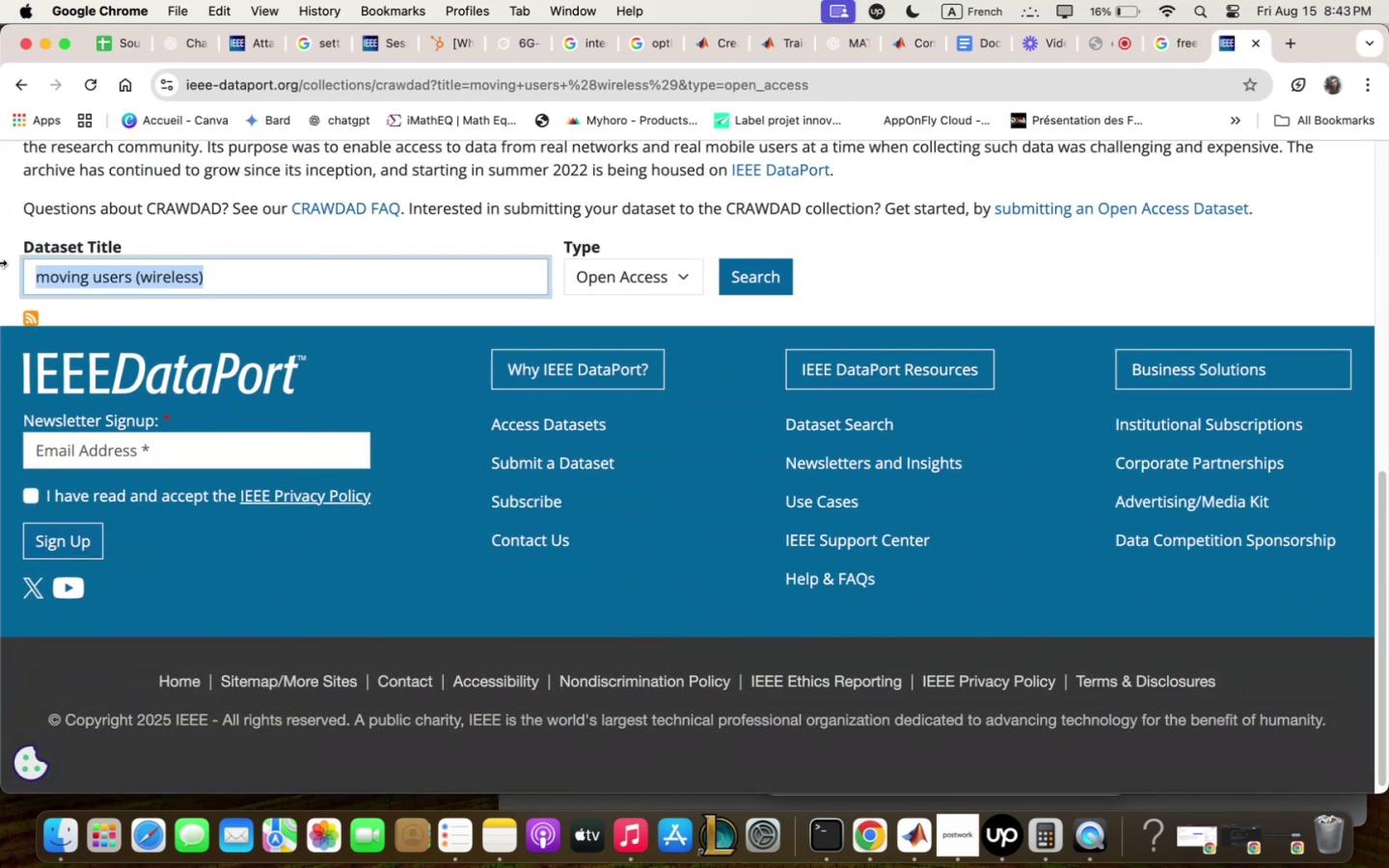 
key(Meta+CommandLeft)
 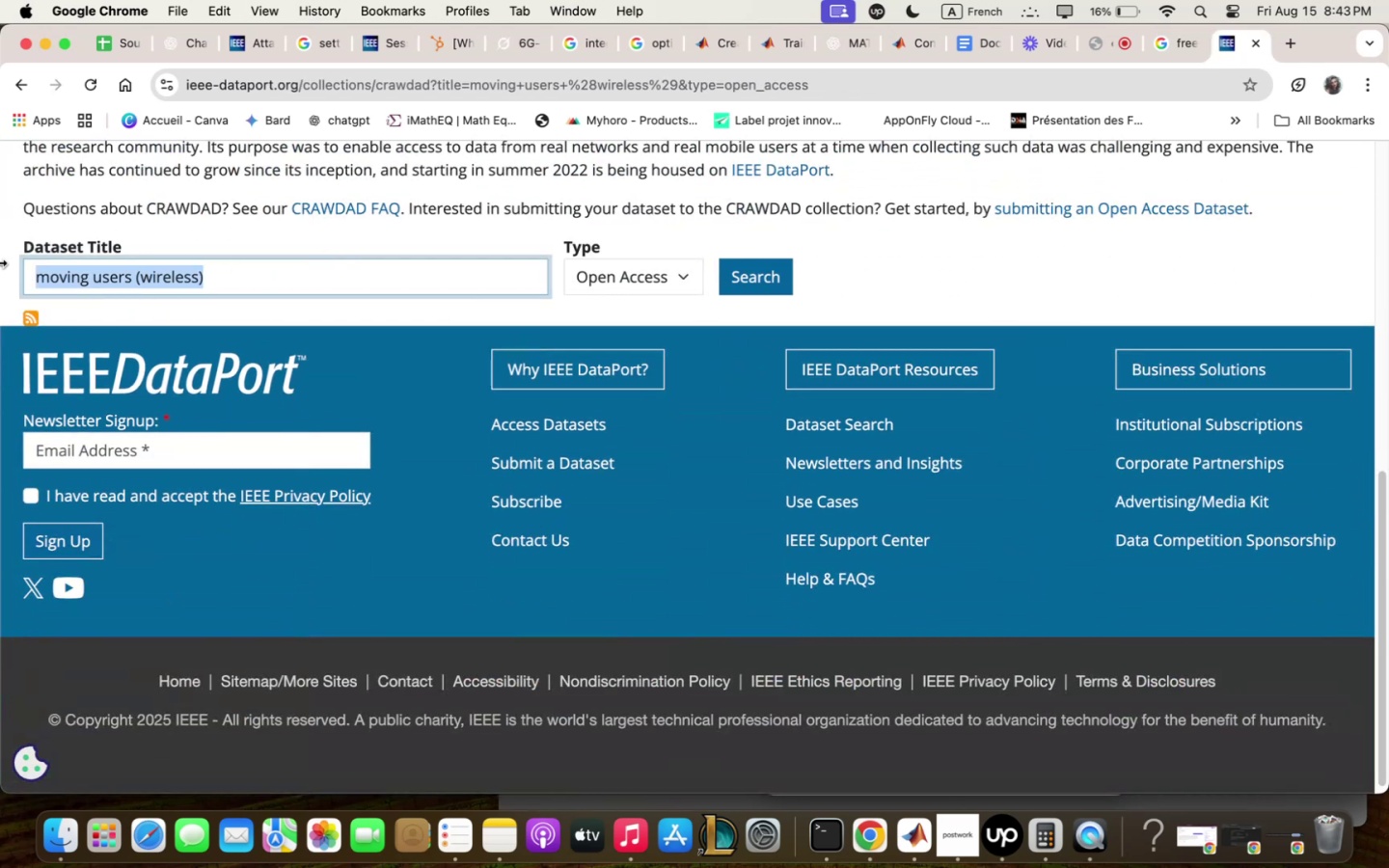 
key(Meta+V)
 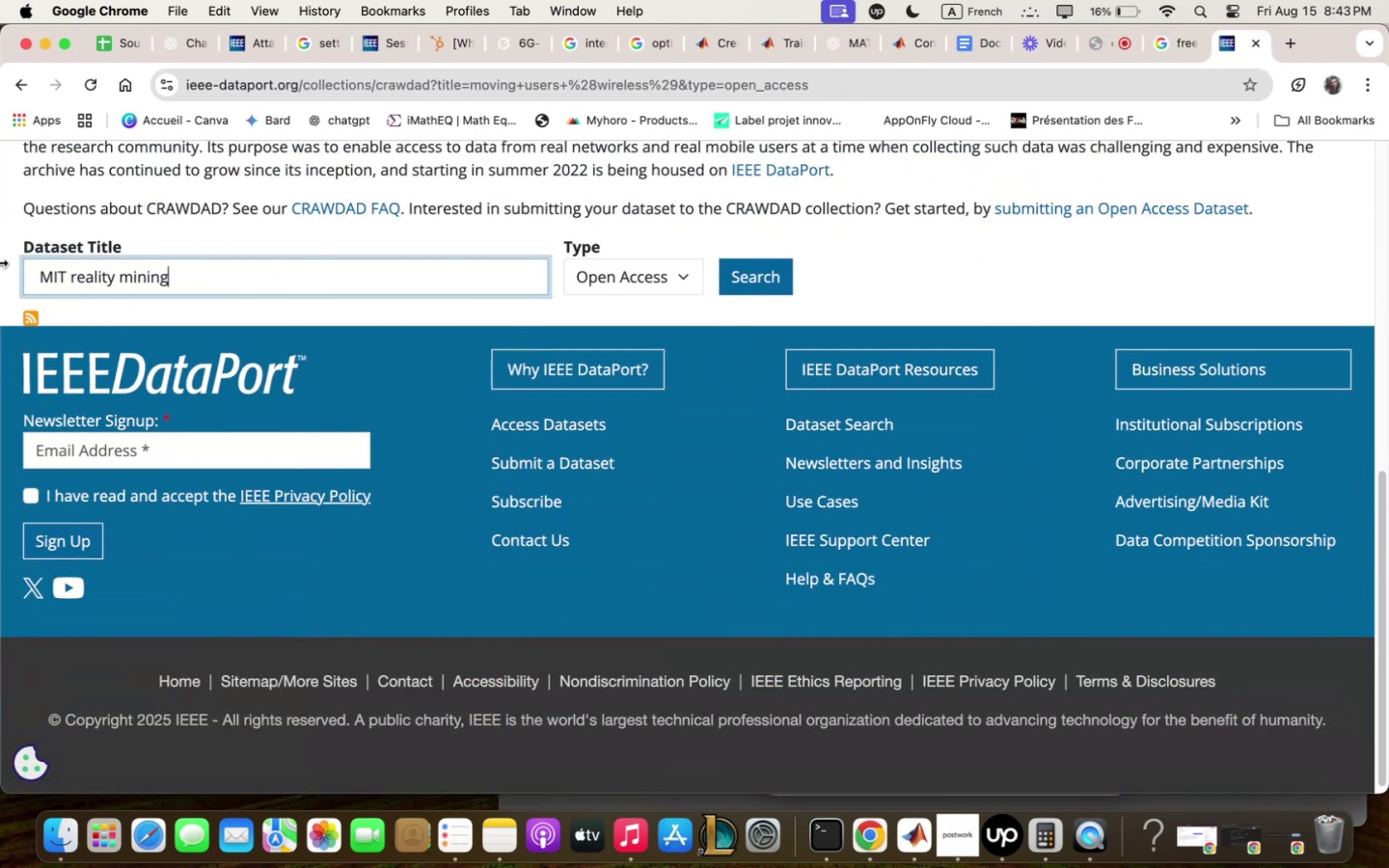 
key(Enter)
 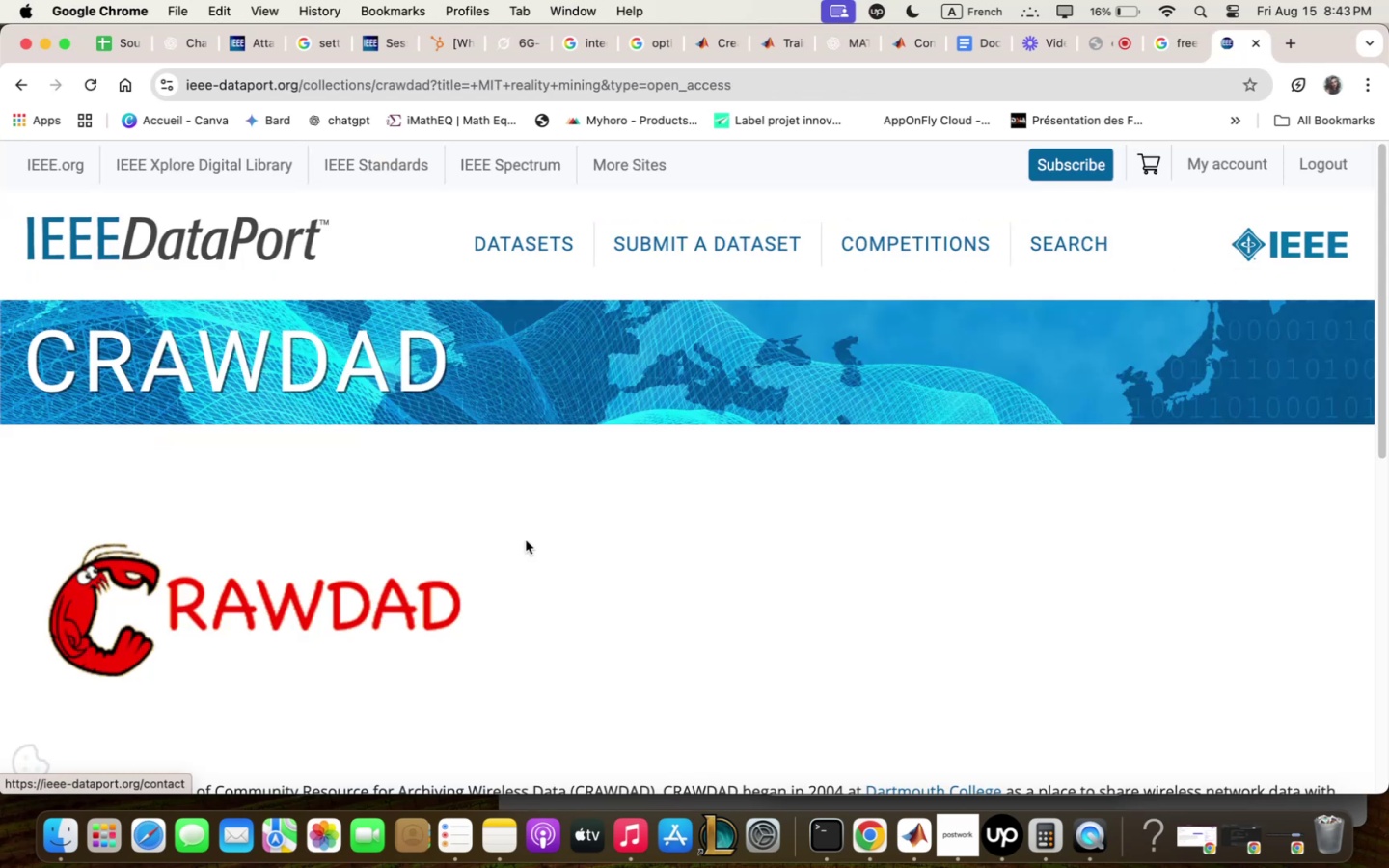 
scroll: coordinate [526, 540], scroll_direction: down, amount: 9.0
 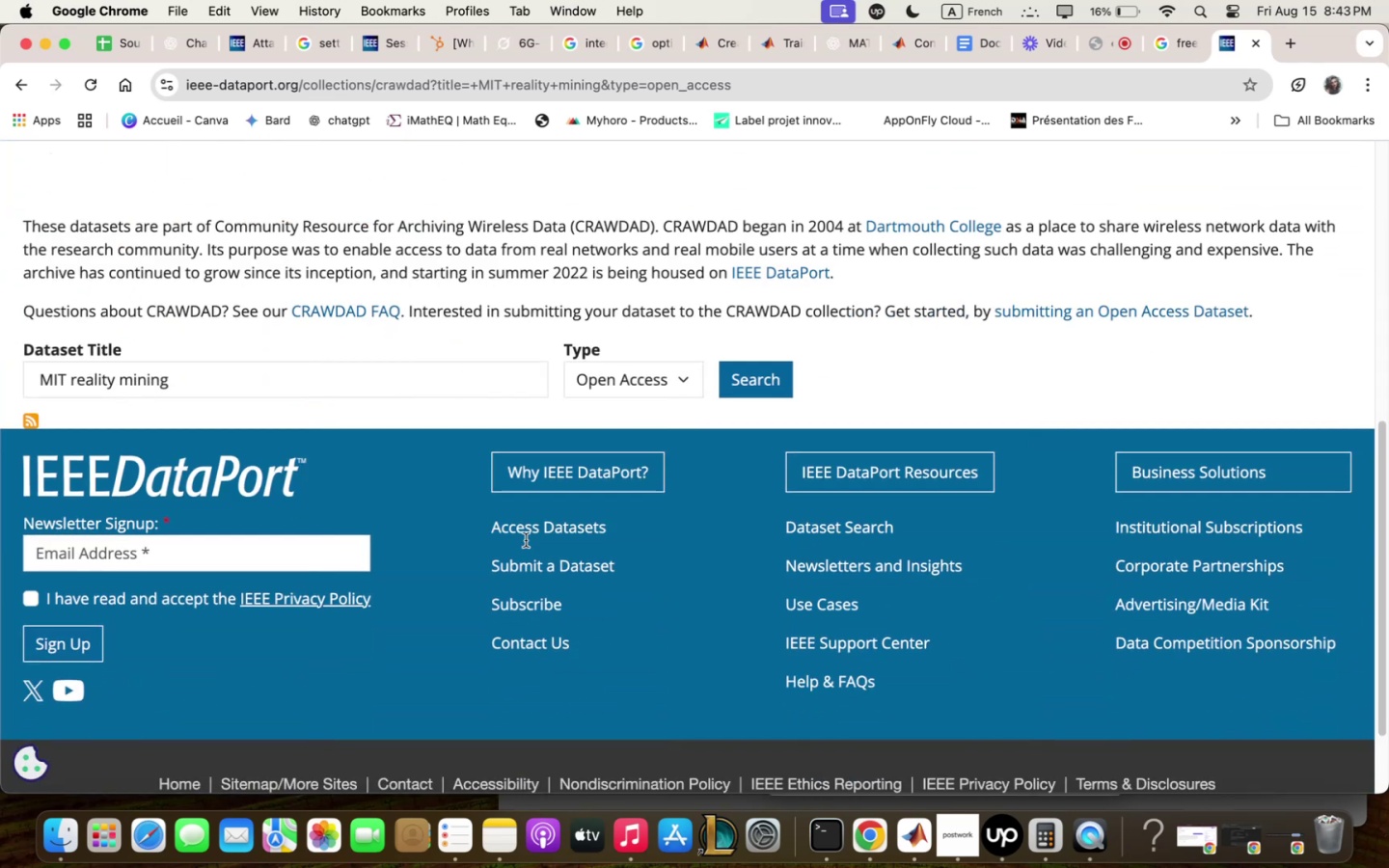 
scroll: coordinate [526, 540], scroll_direction: up, amount: 5.0
 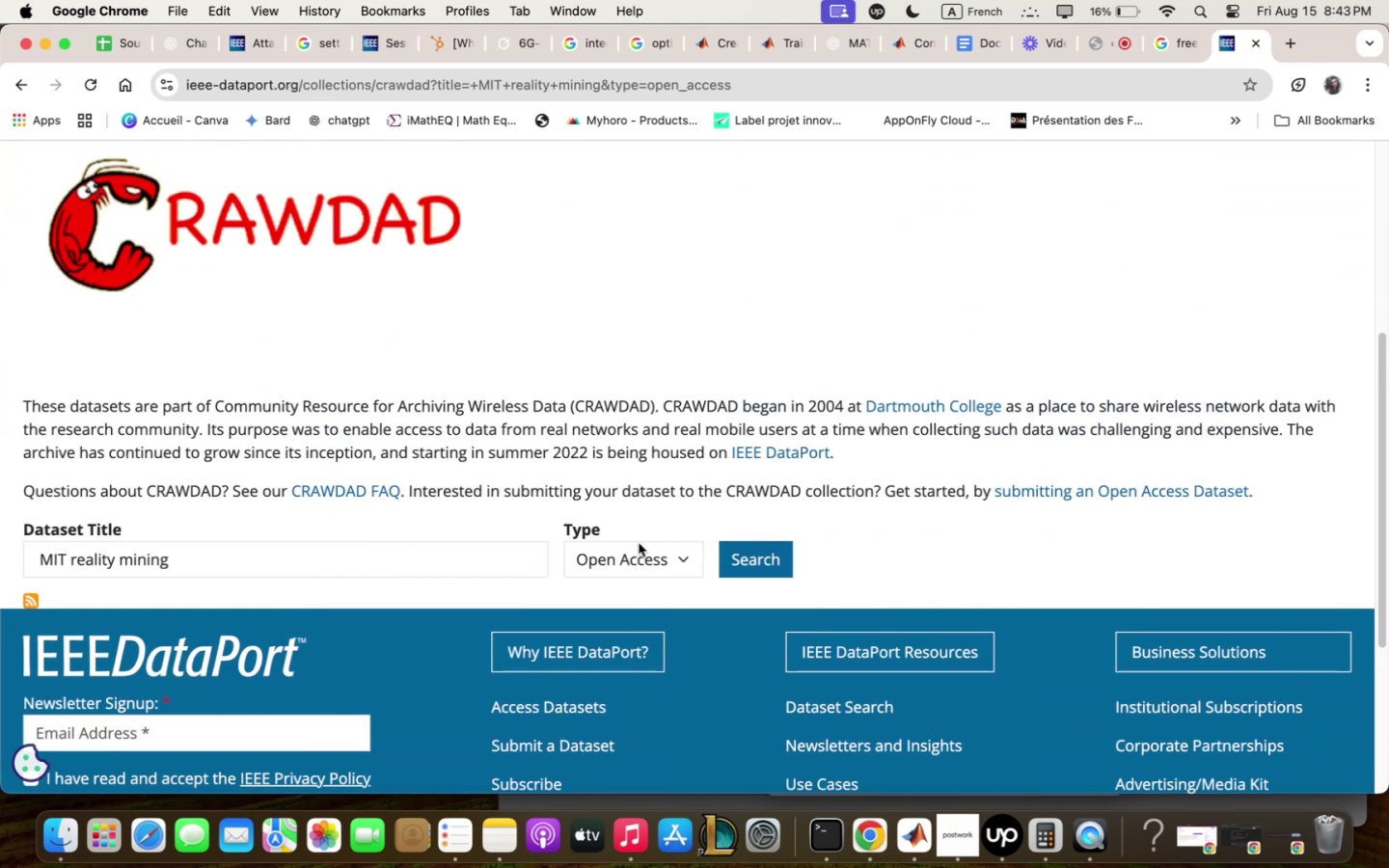 
left_click([641, 546])
 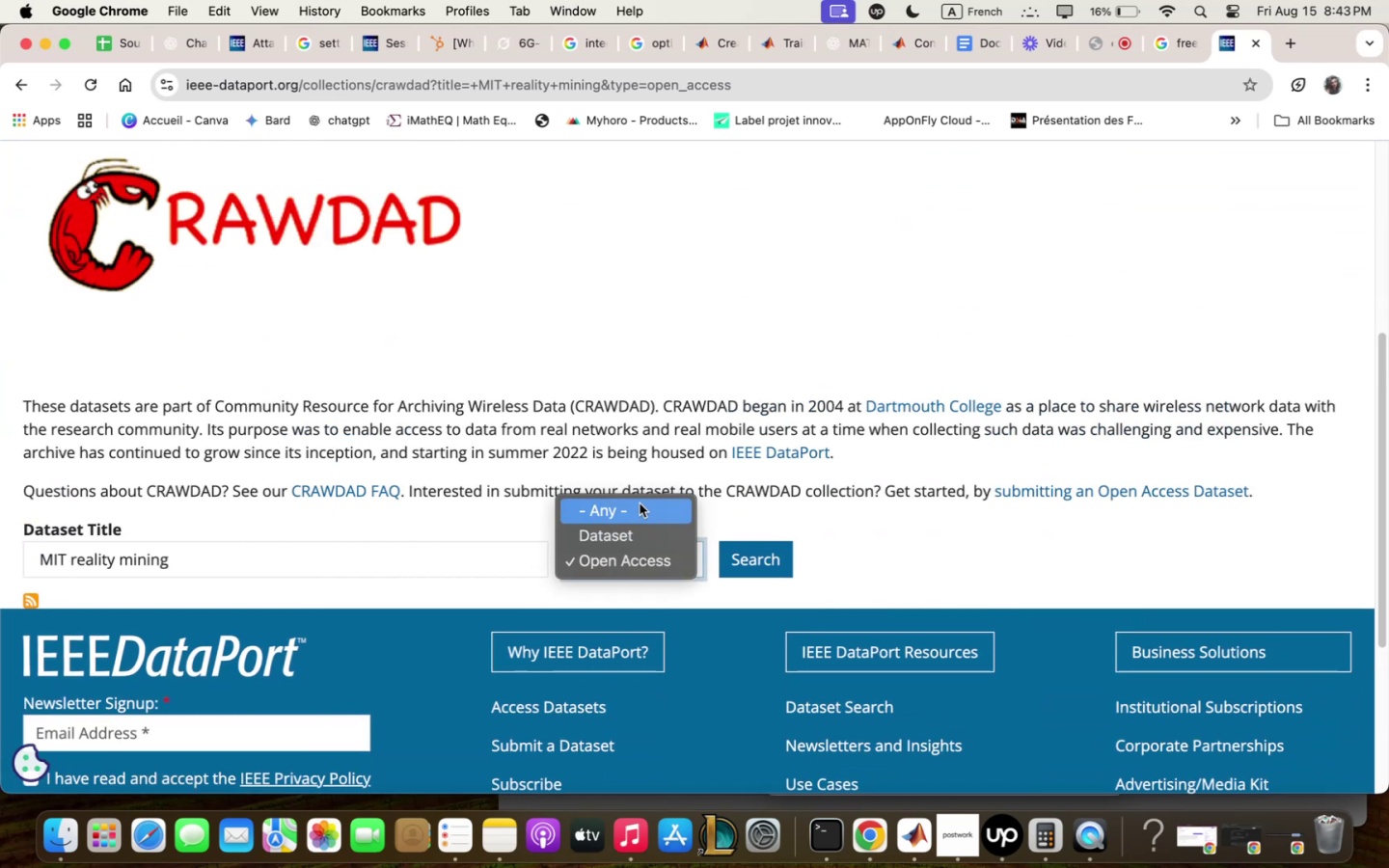 
left_click([640, 504])
 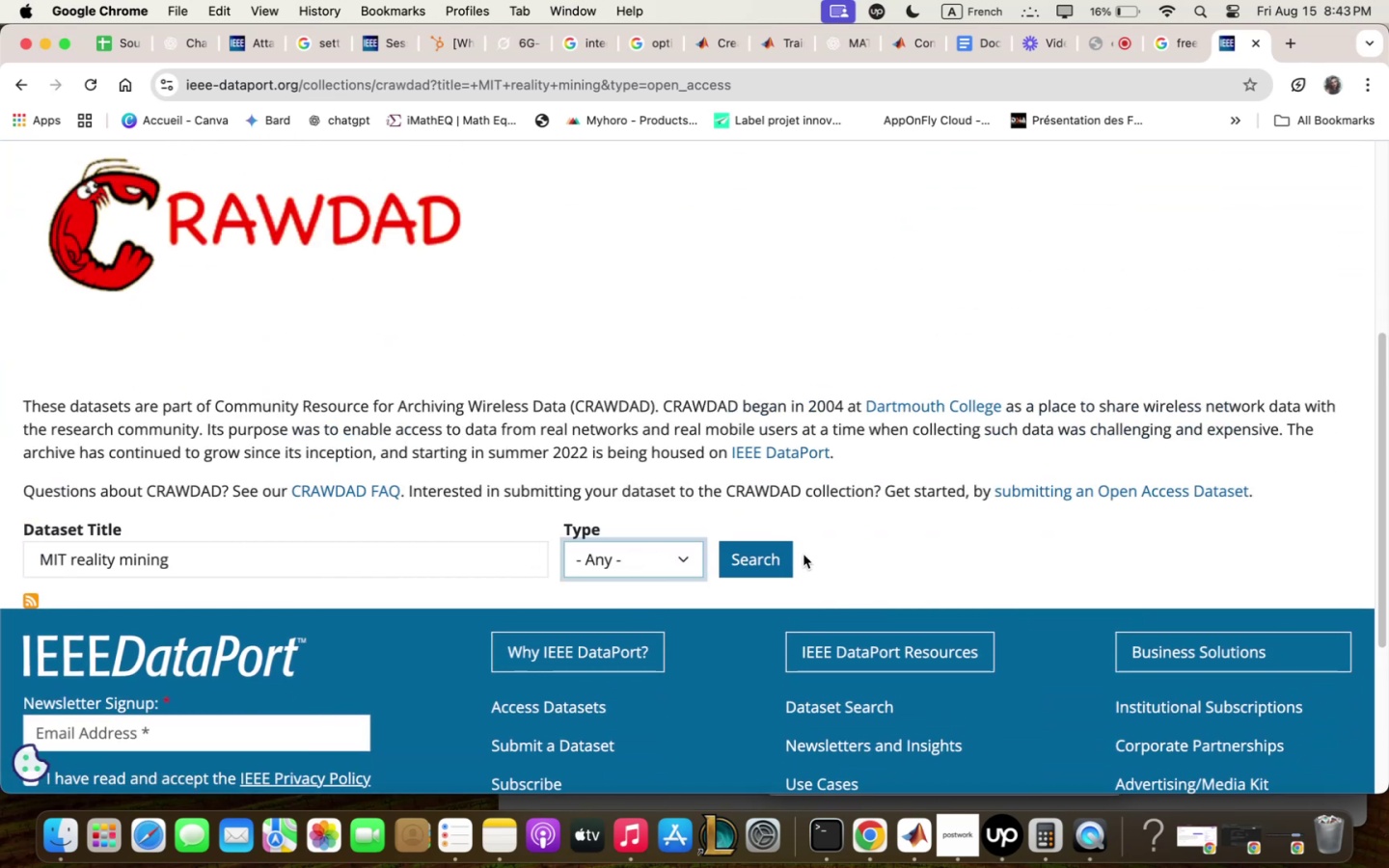 
left_click([767, 553])
 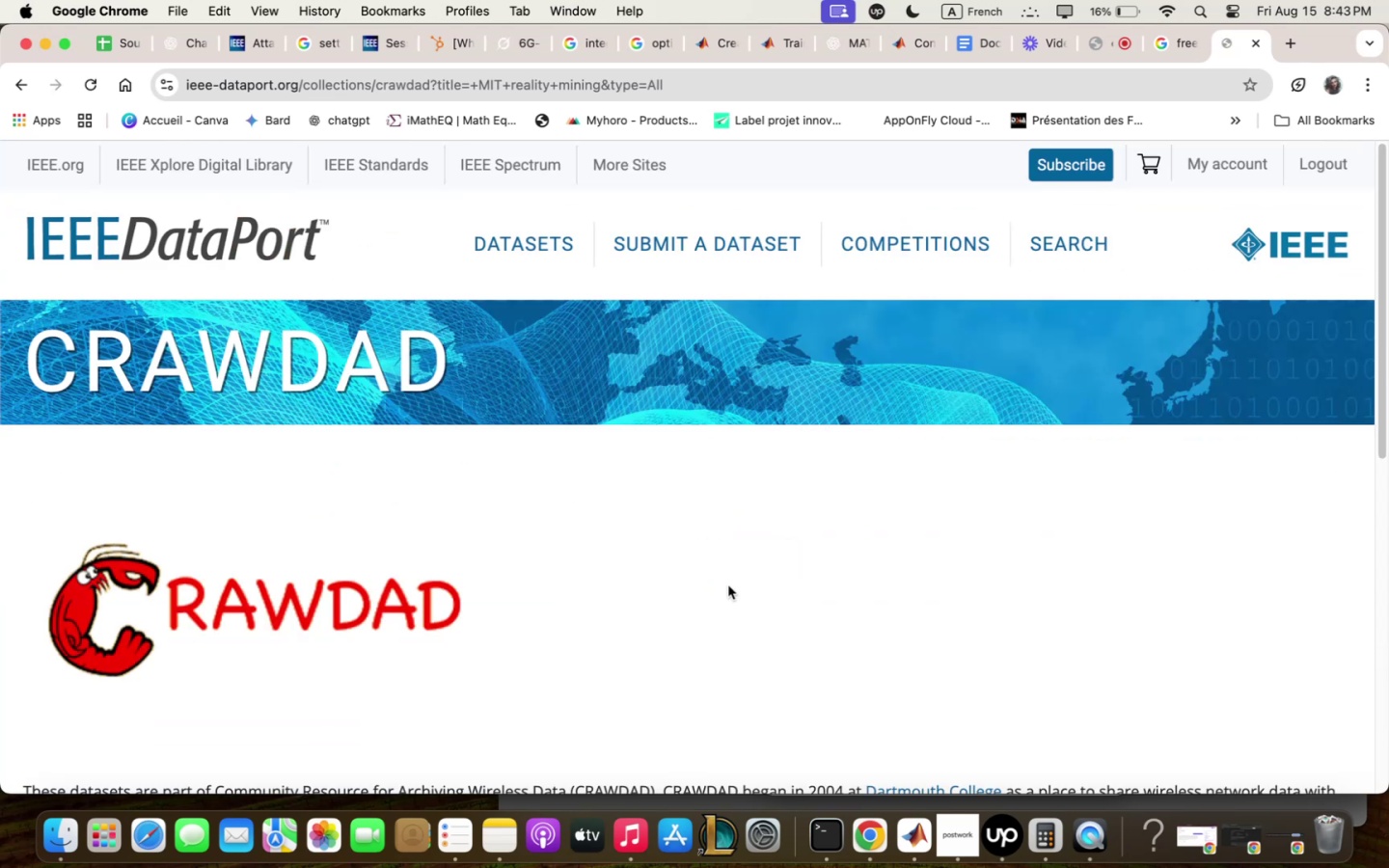 
scroll: coordinate [726, 583], scroll_direction: down, amount: 11.0
 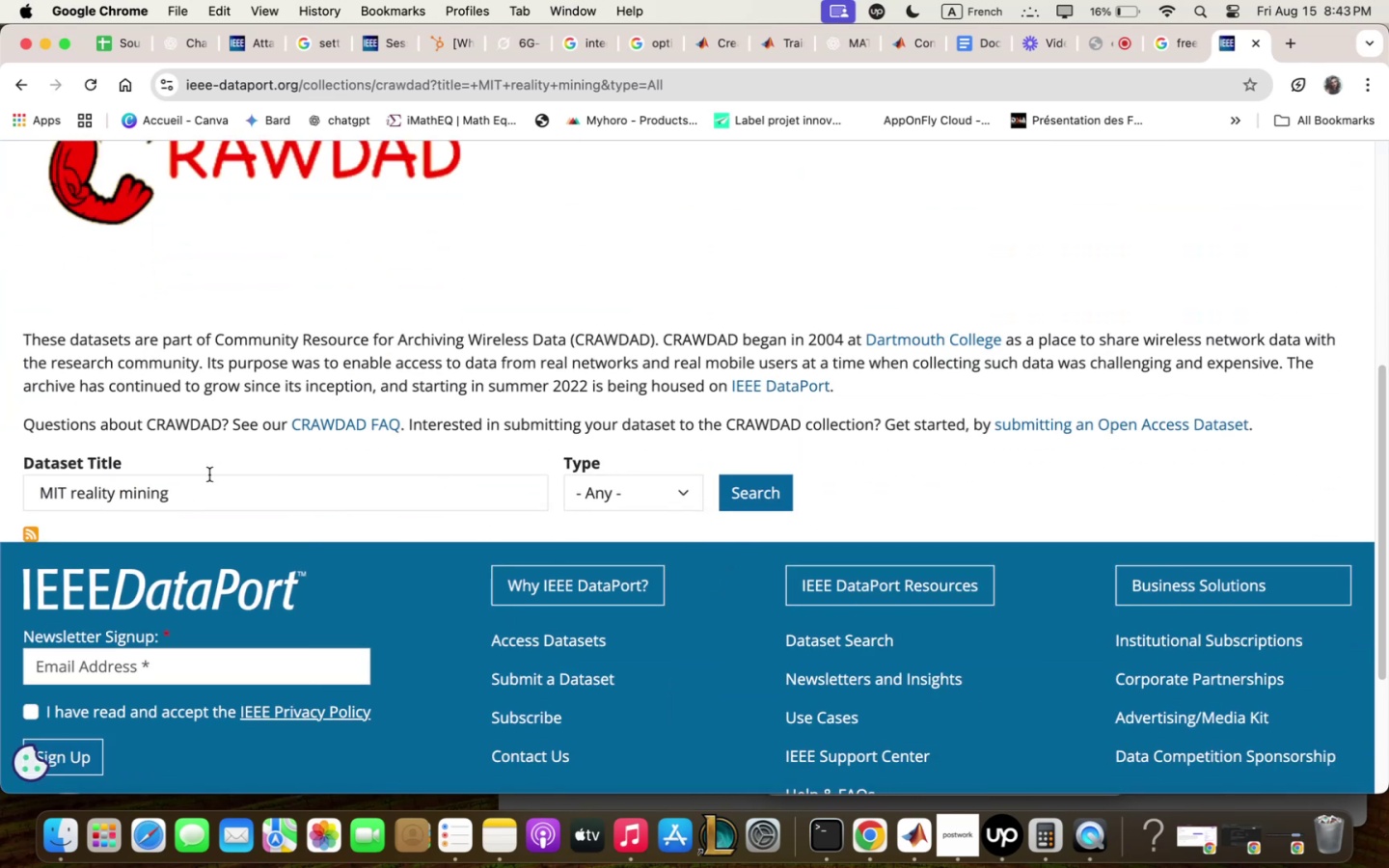 
left_click_drag(start_coordinate=[209, 486], to_coordinate=[0, 468])
 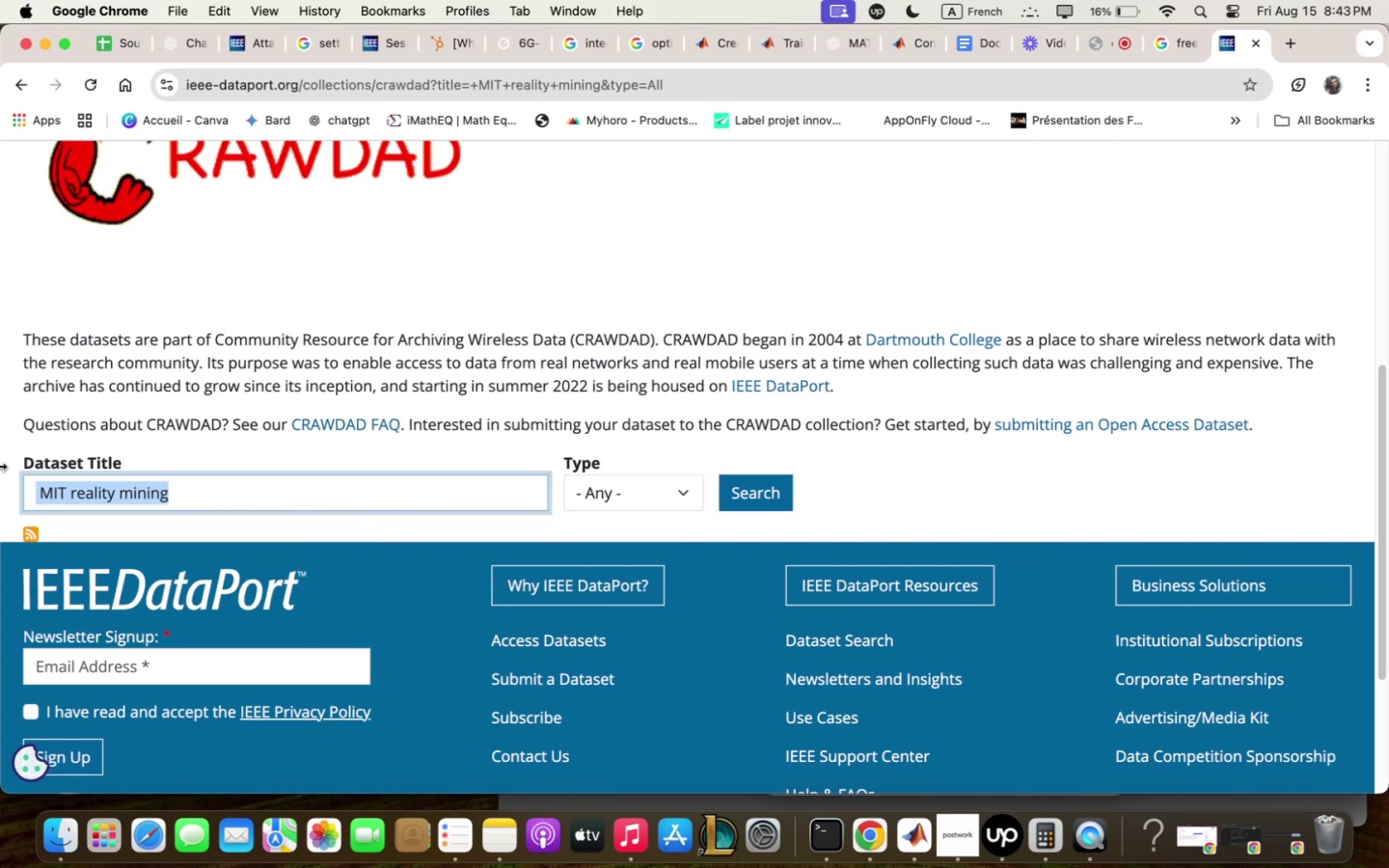 
type(;)
key(Backspace)
type(users)
 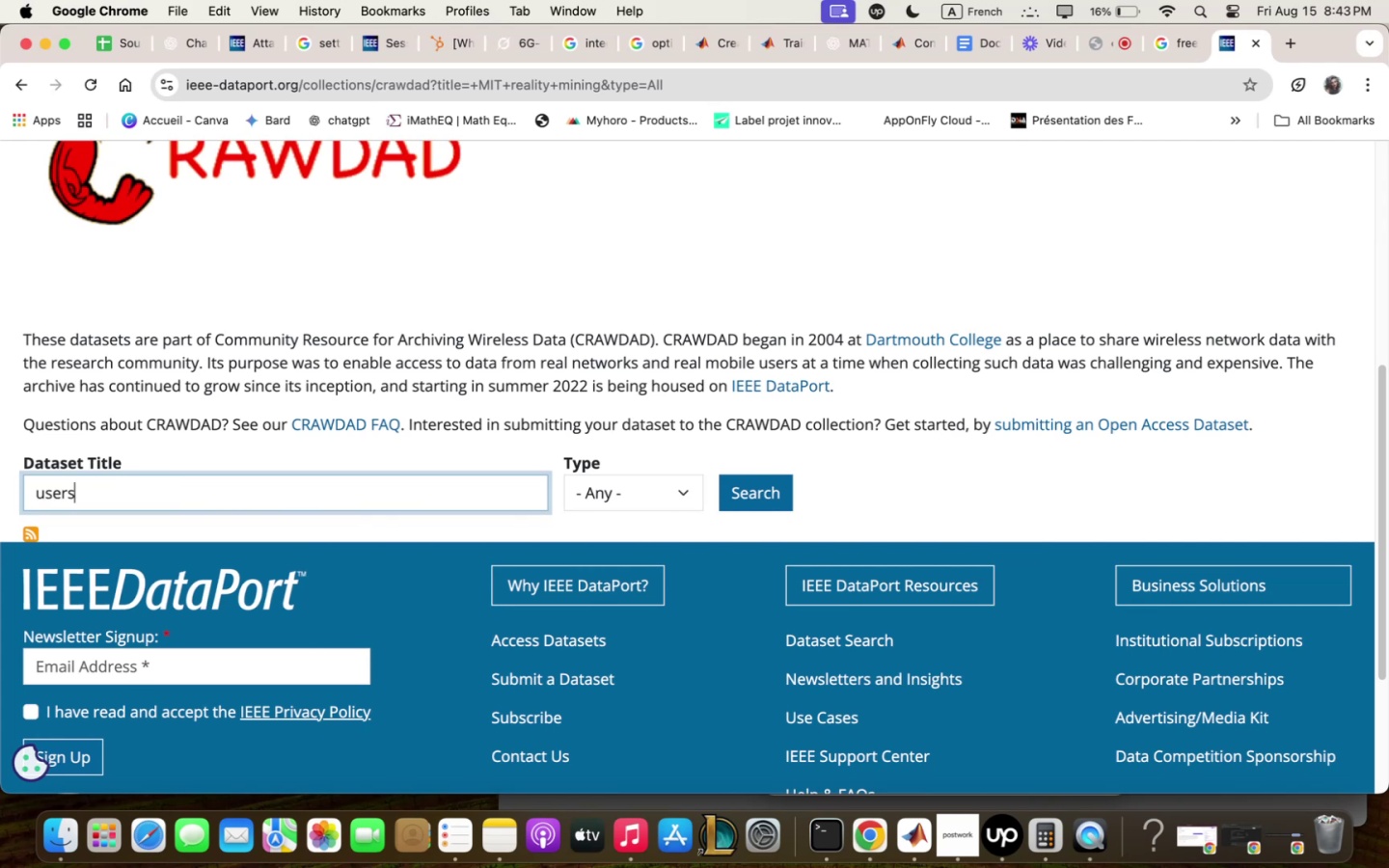 
key(Enter)
 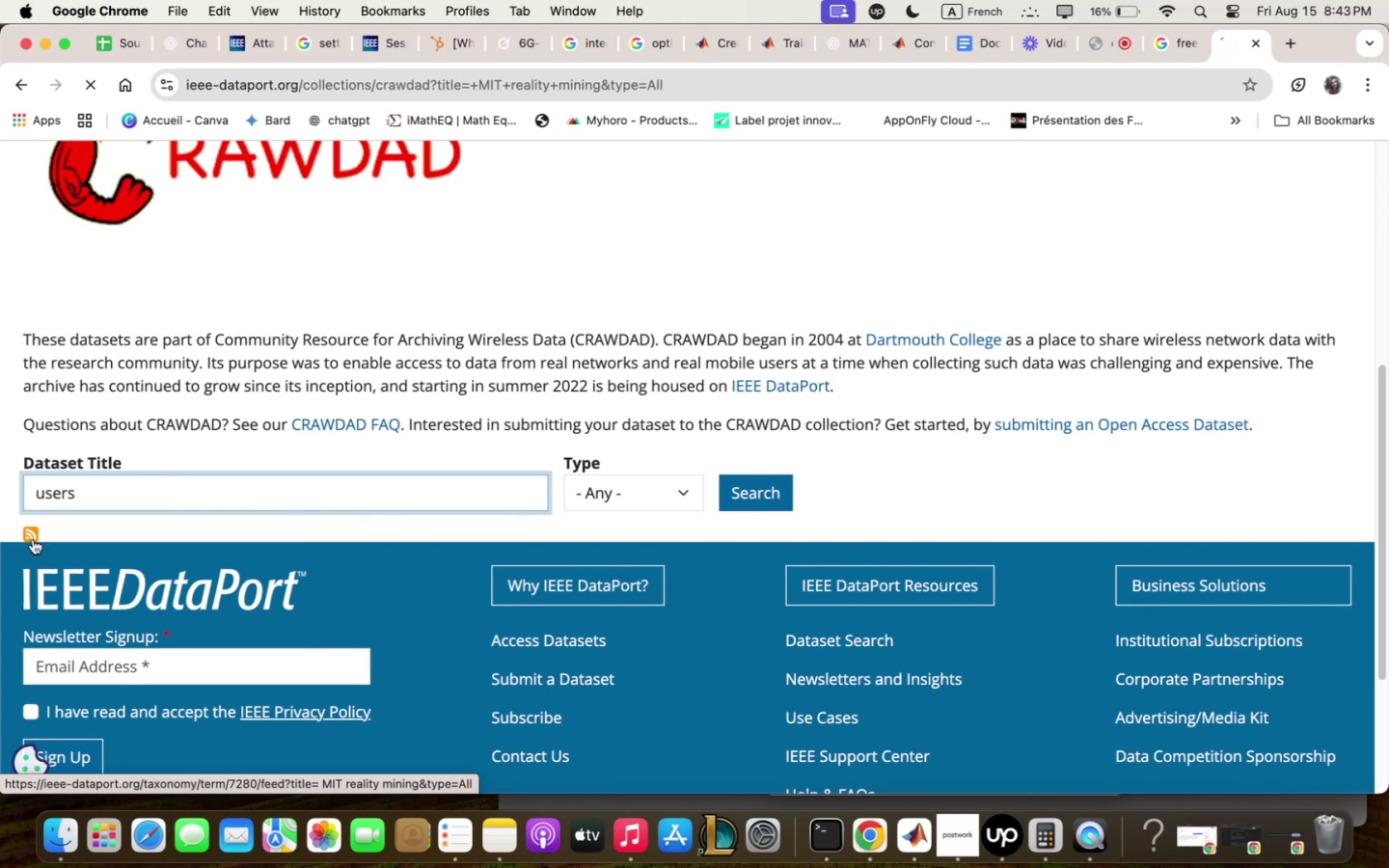 
wait(5.49)
 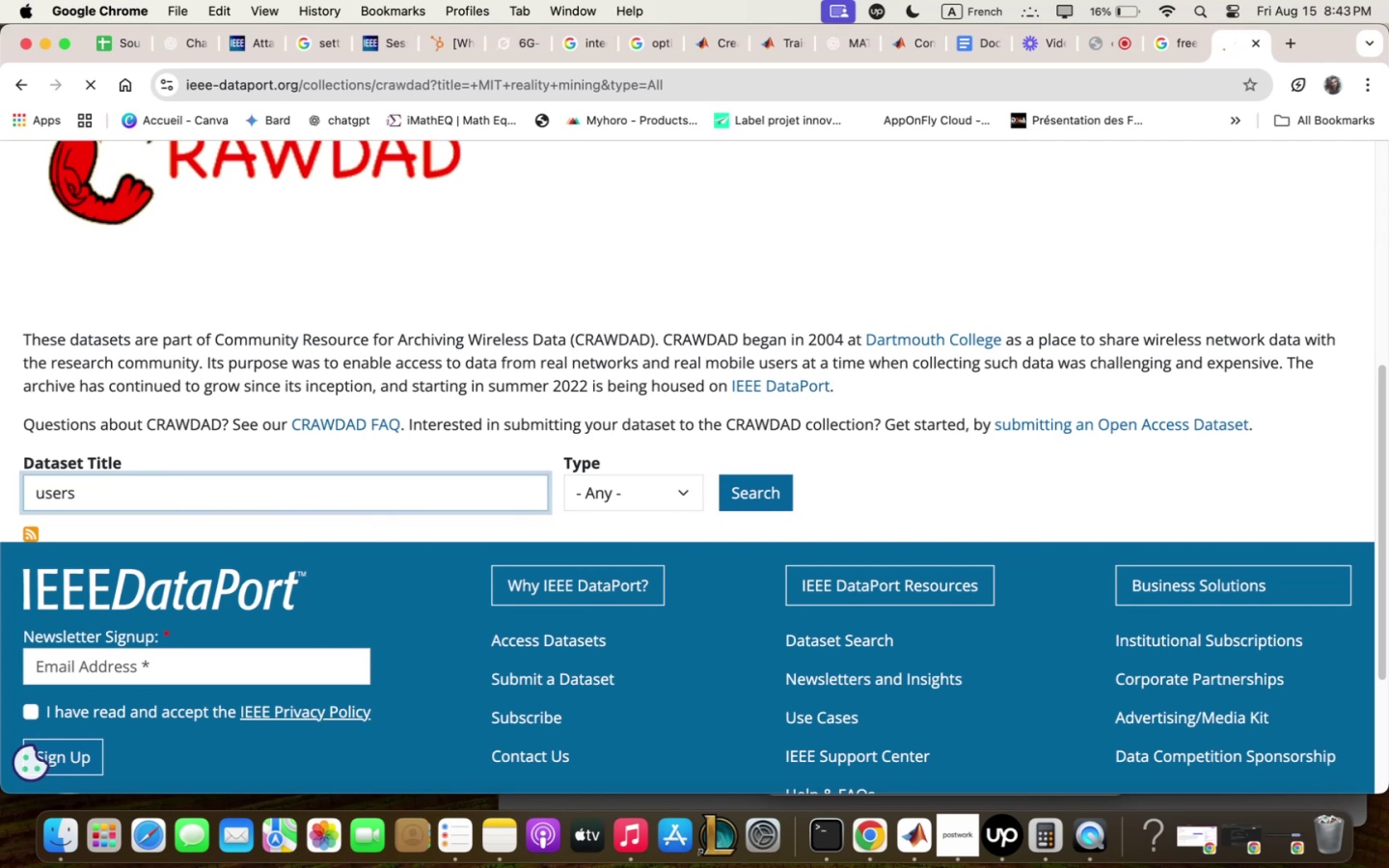 
scroll: coordinate [336, 516], scroll_direction: down, amount: 12.0
 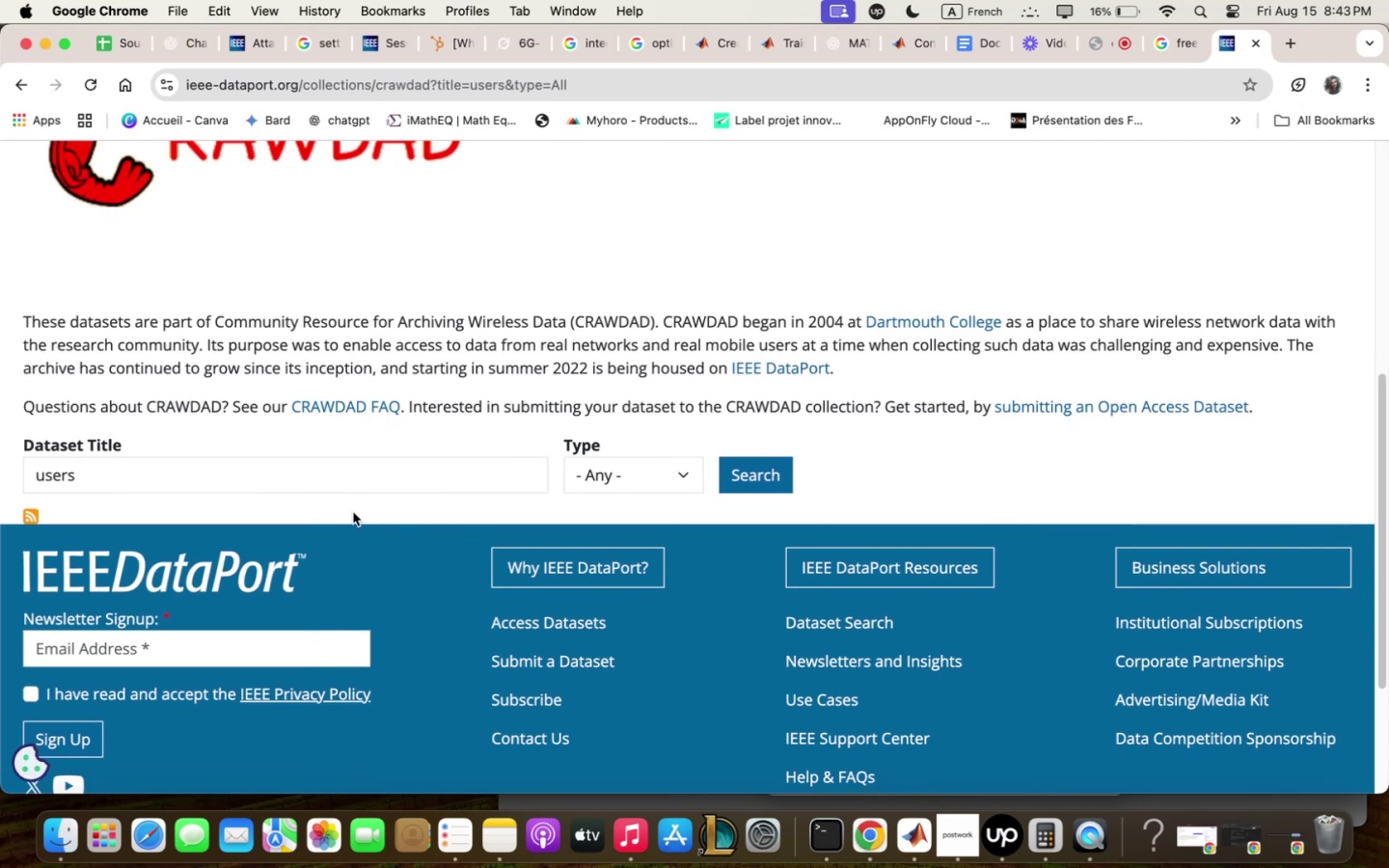 
left_click_drag(start_coordinate=[349, 506], to_coordinate=[13, 529])
 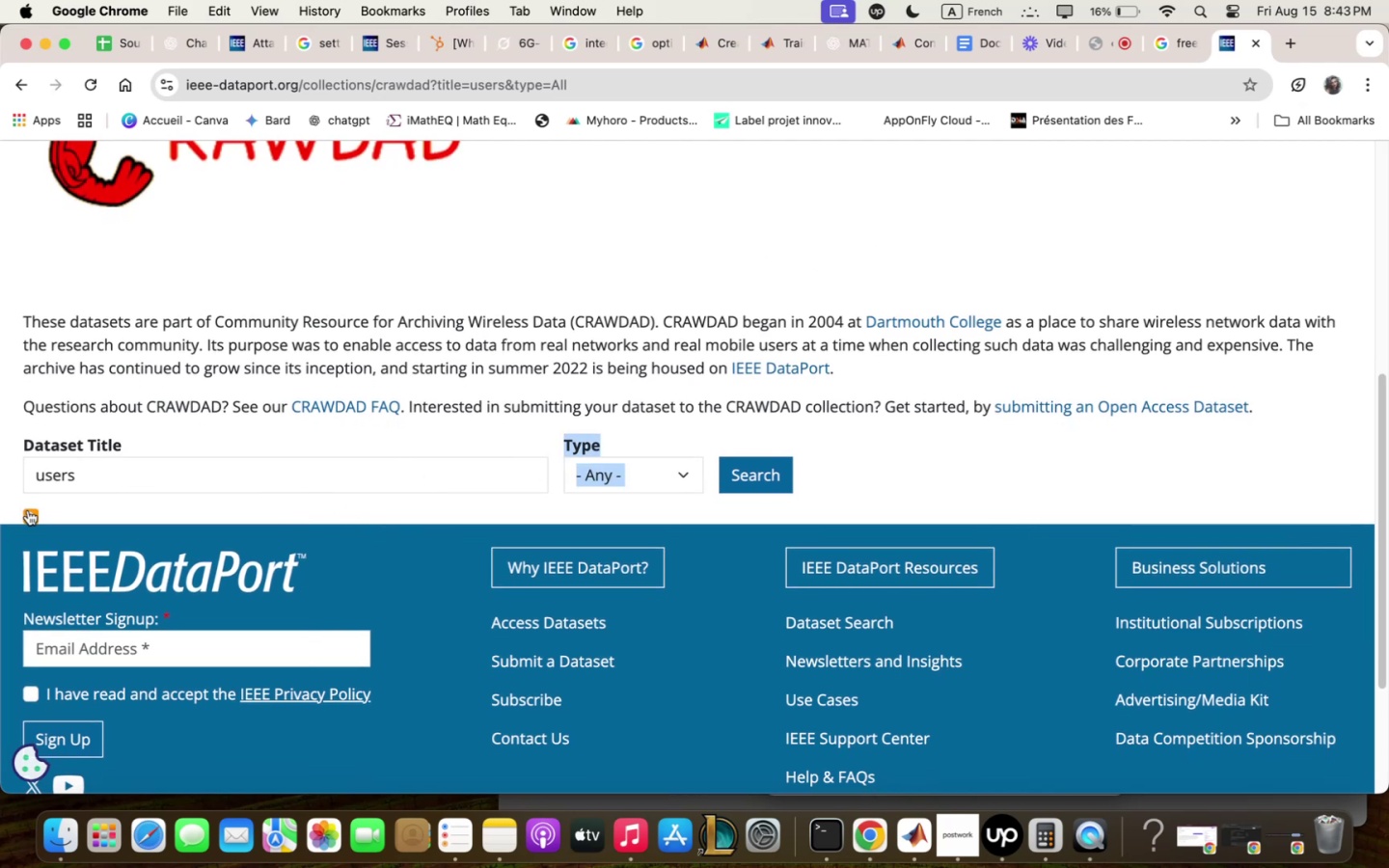 
left_click([28, 510])
 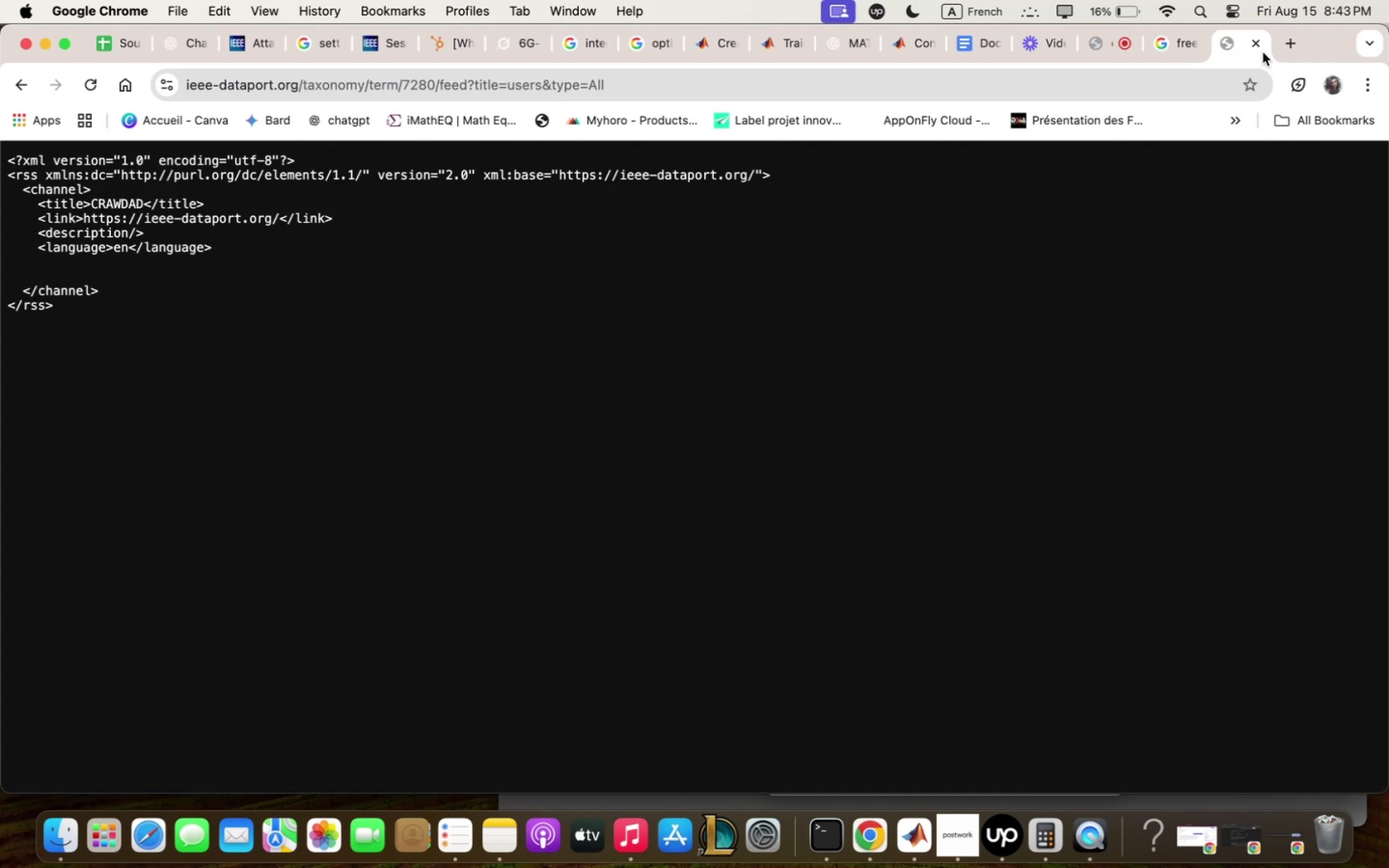 
left_click([1175, 39])
 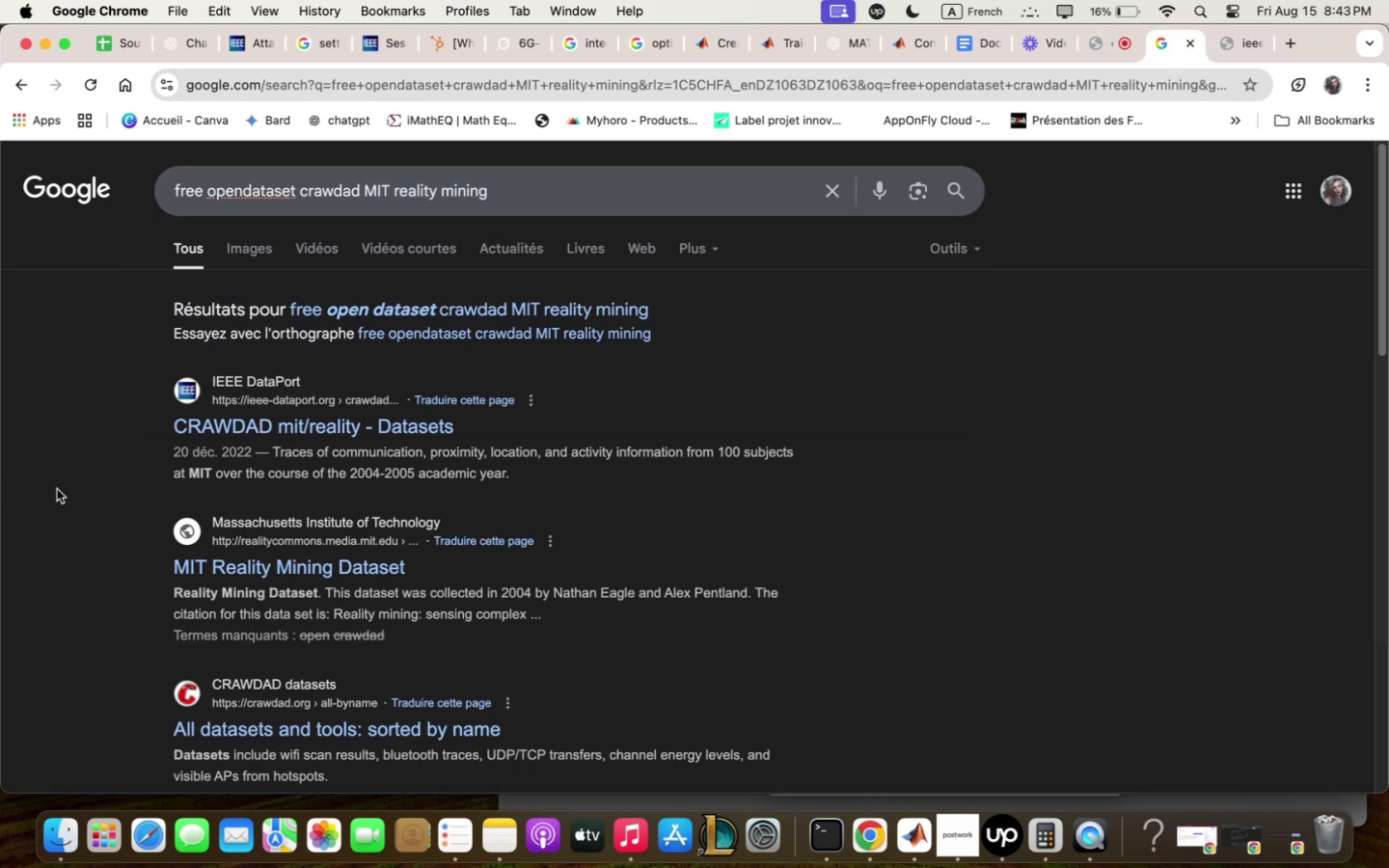 
scroll: coordinate [516, 498], scroll_direction: down, amount: 3.0
 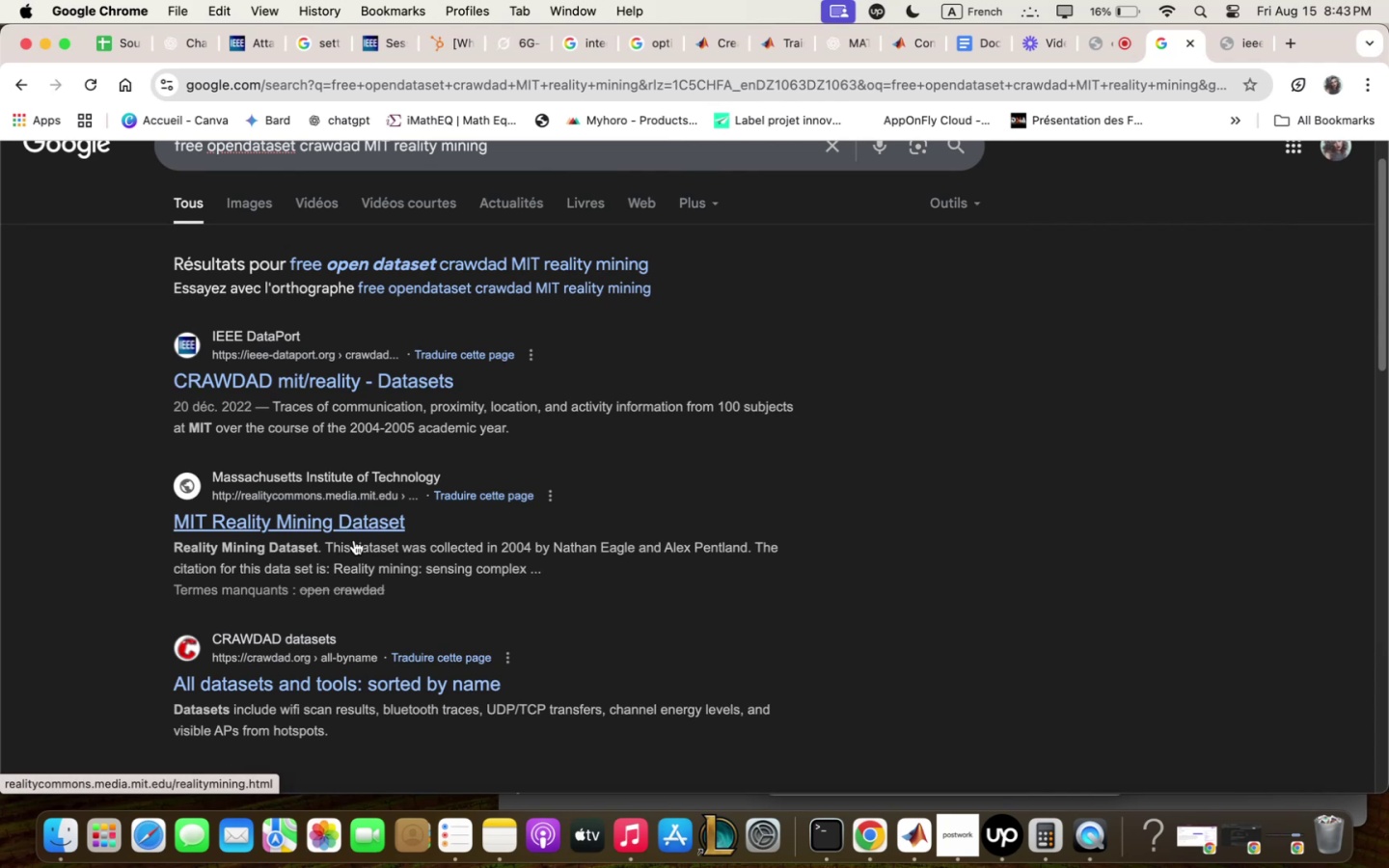 
left_click_drag(start_coordinate=[349, 526], to_coordinate=[1256, 42])
 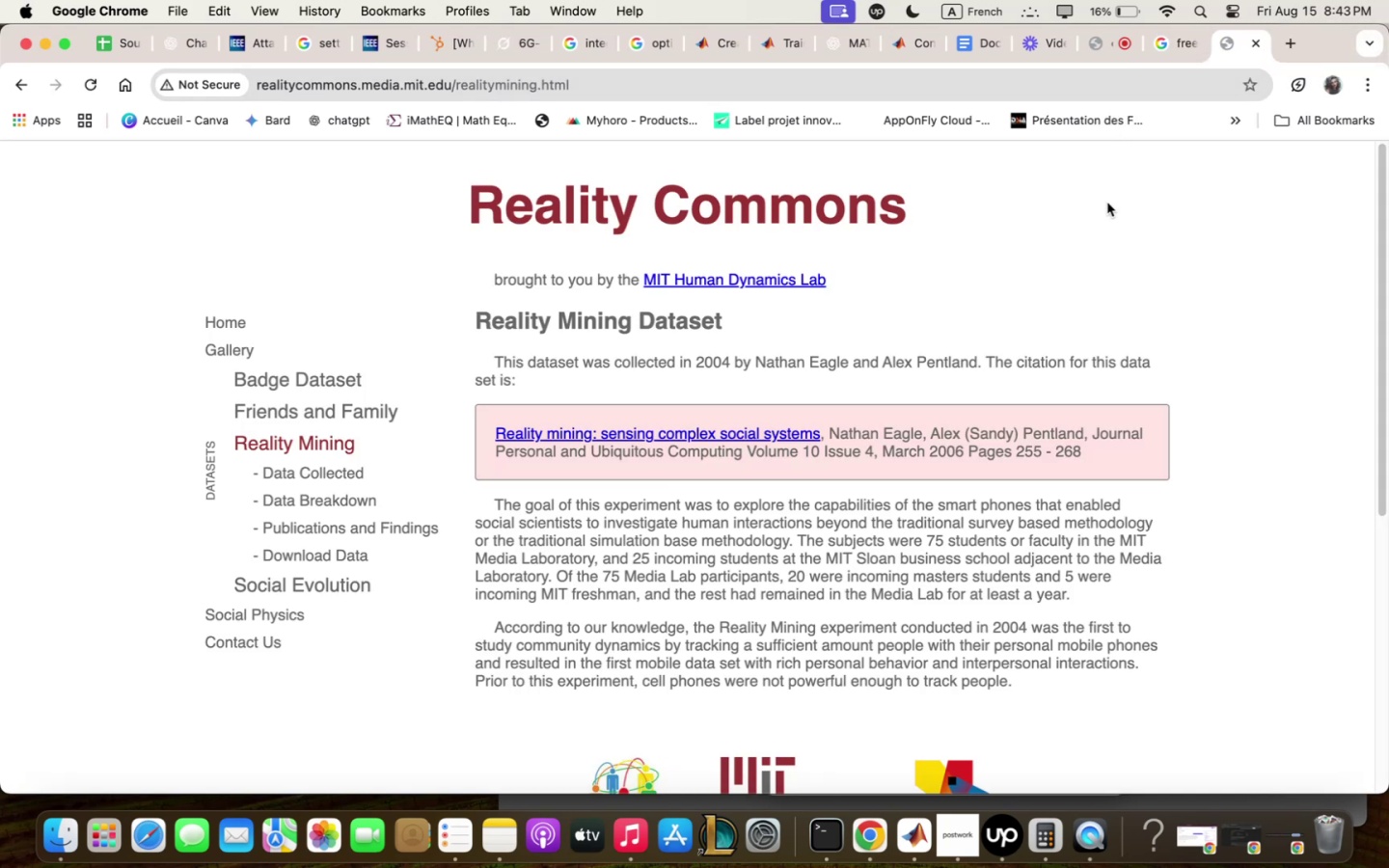 
wait(9.5)
 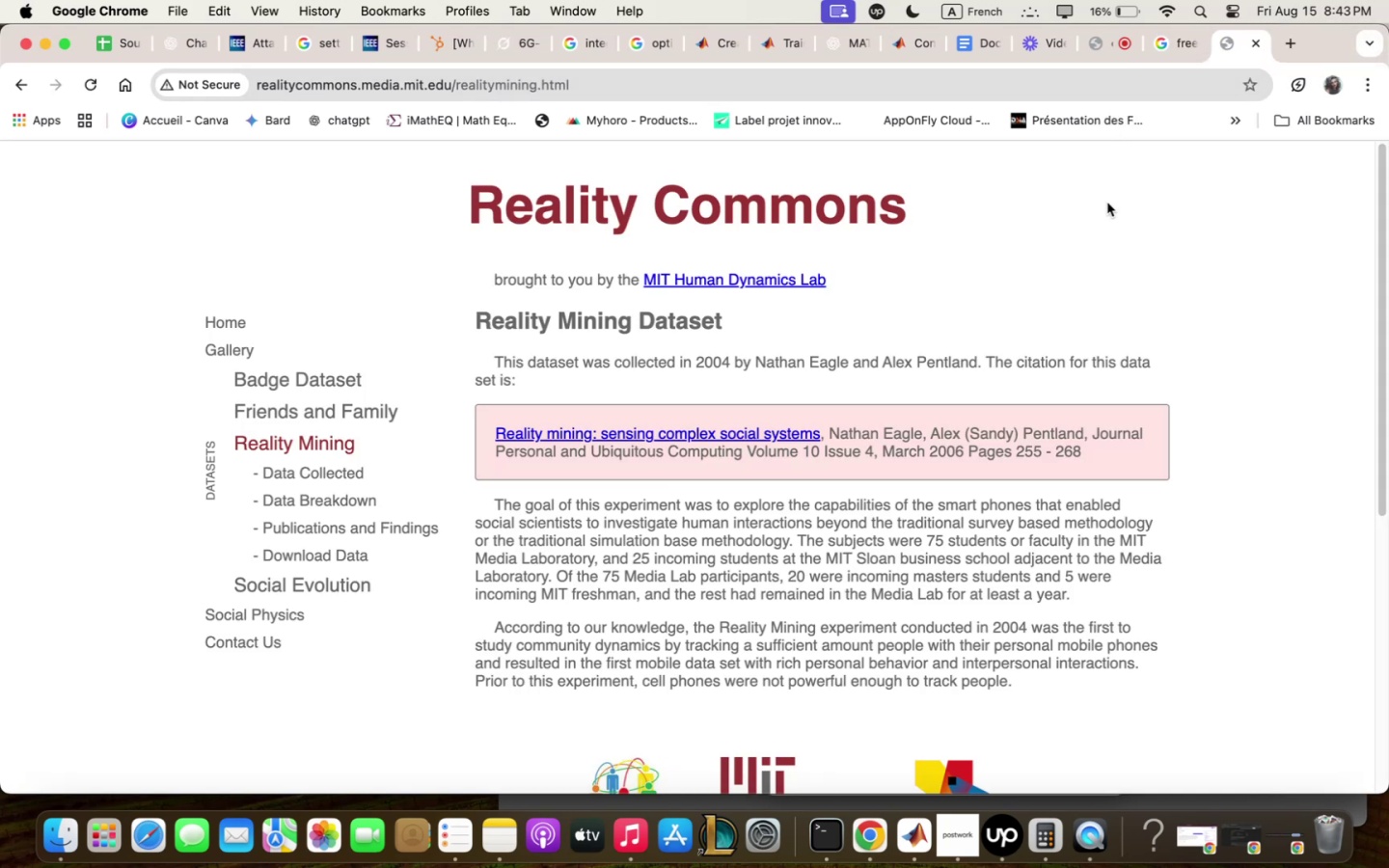 
scroll: coordinate [791, 430], scroll_direction: down, amount: 4.0
 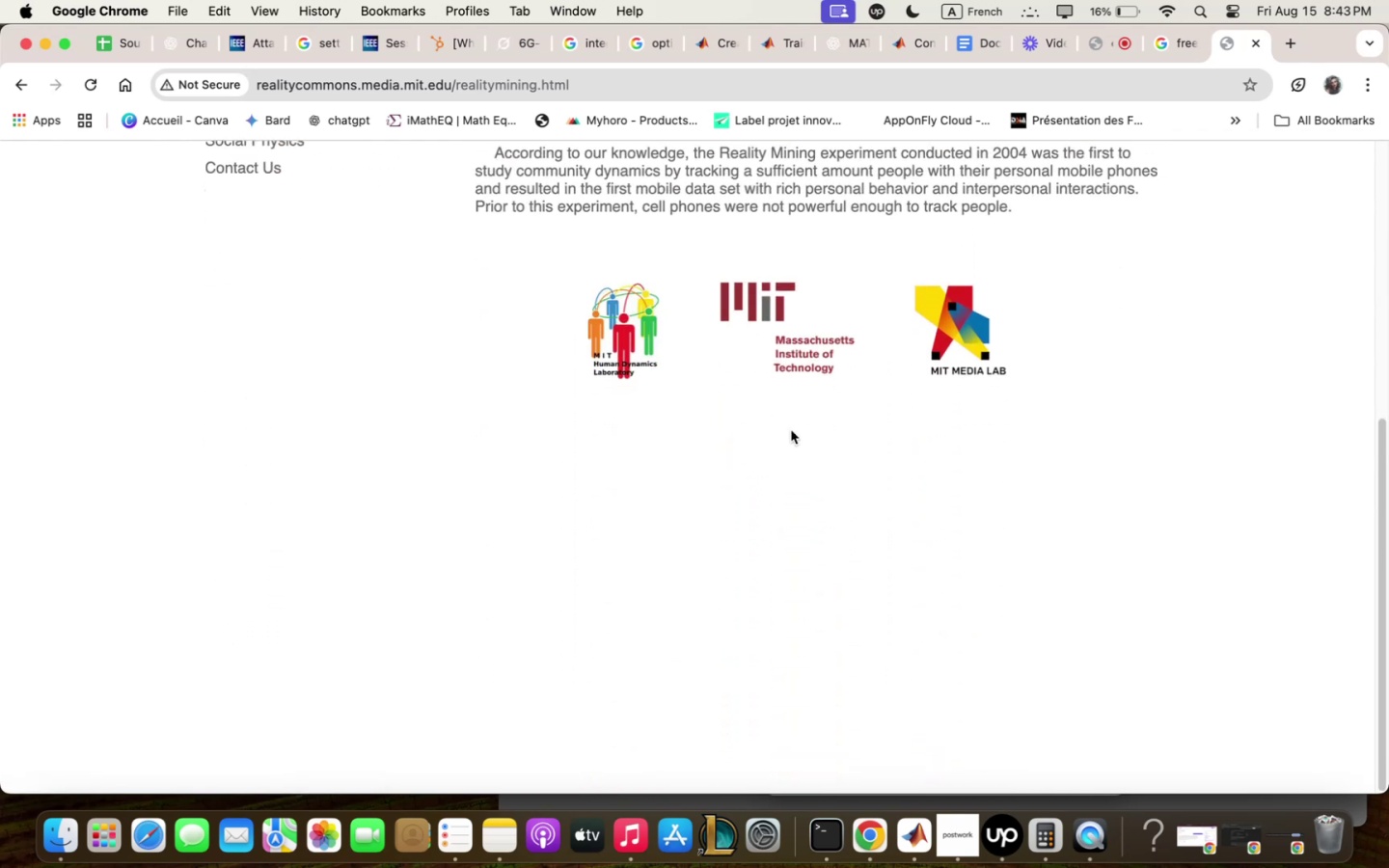 
scroll: coordinate [791, 430], scroll_direction: up, amount: 6.0
 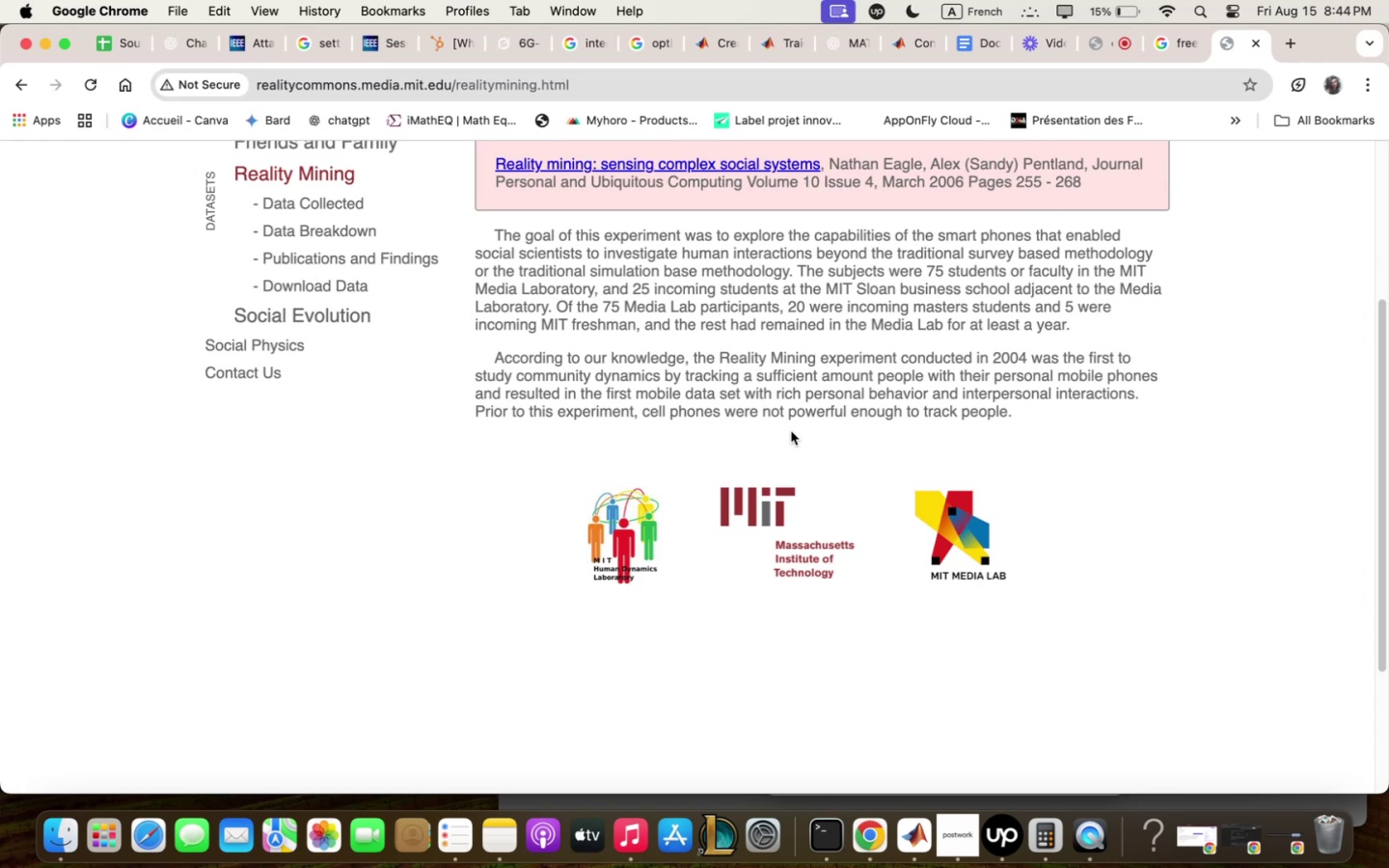 
wait(26.84)
 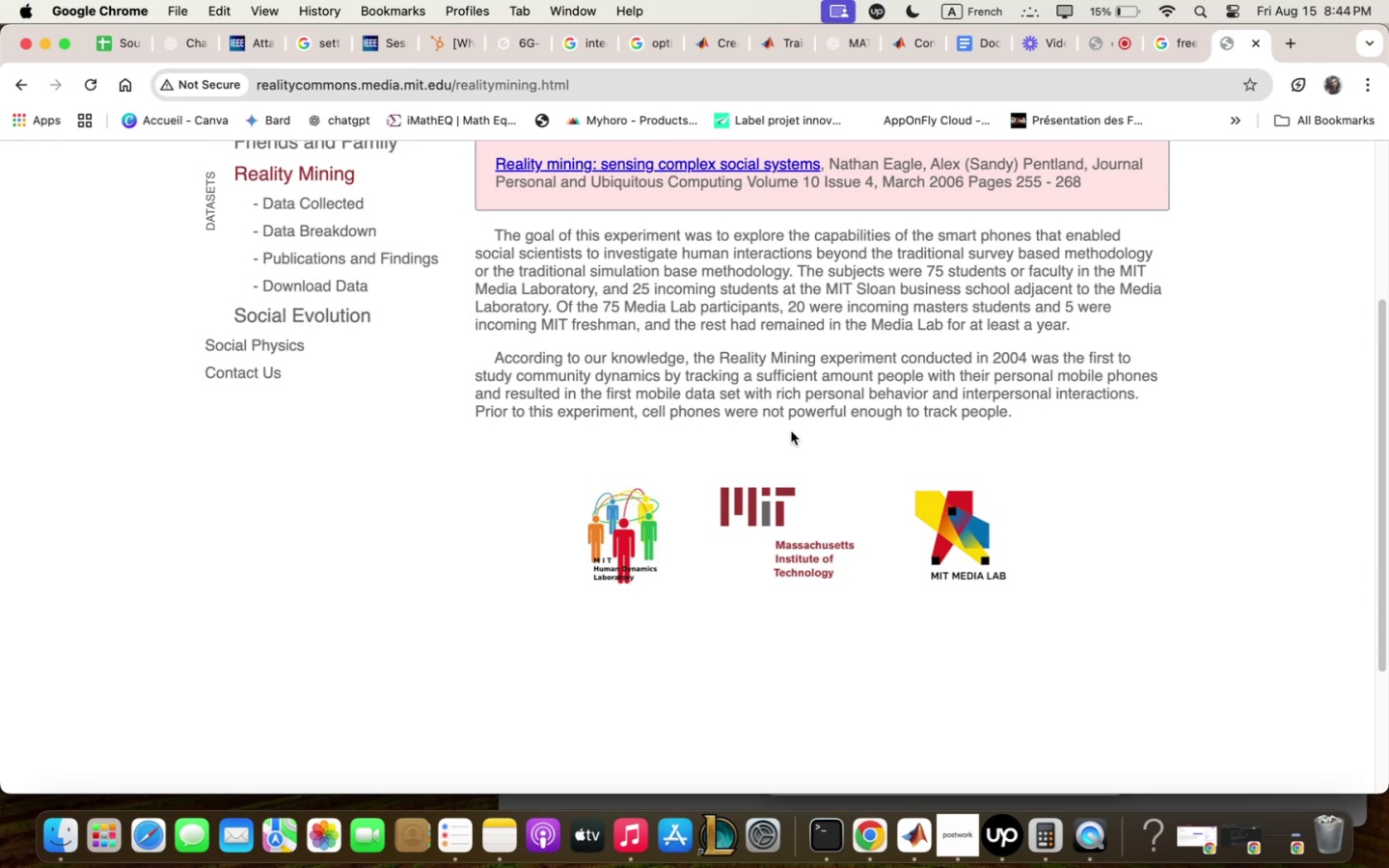 
scroll: coordinate [724, 540], scroll_direction: up, amount: 36.0
 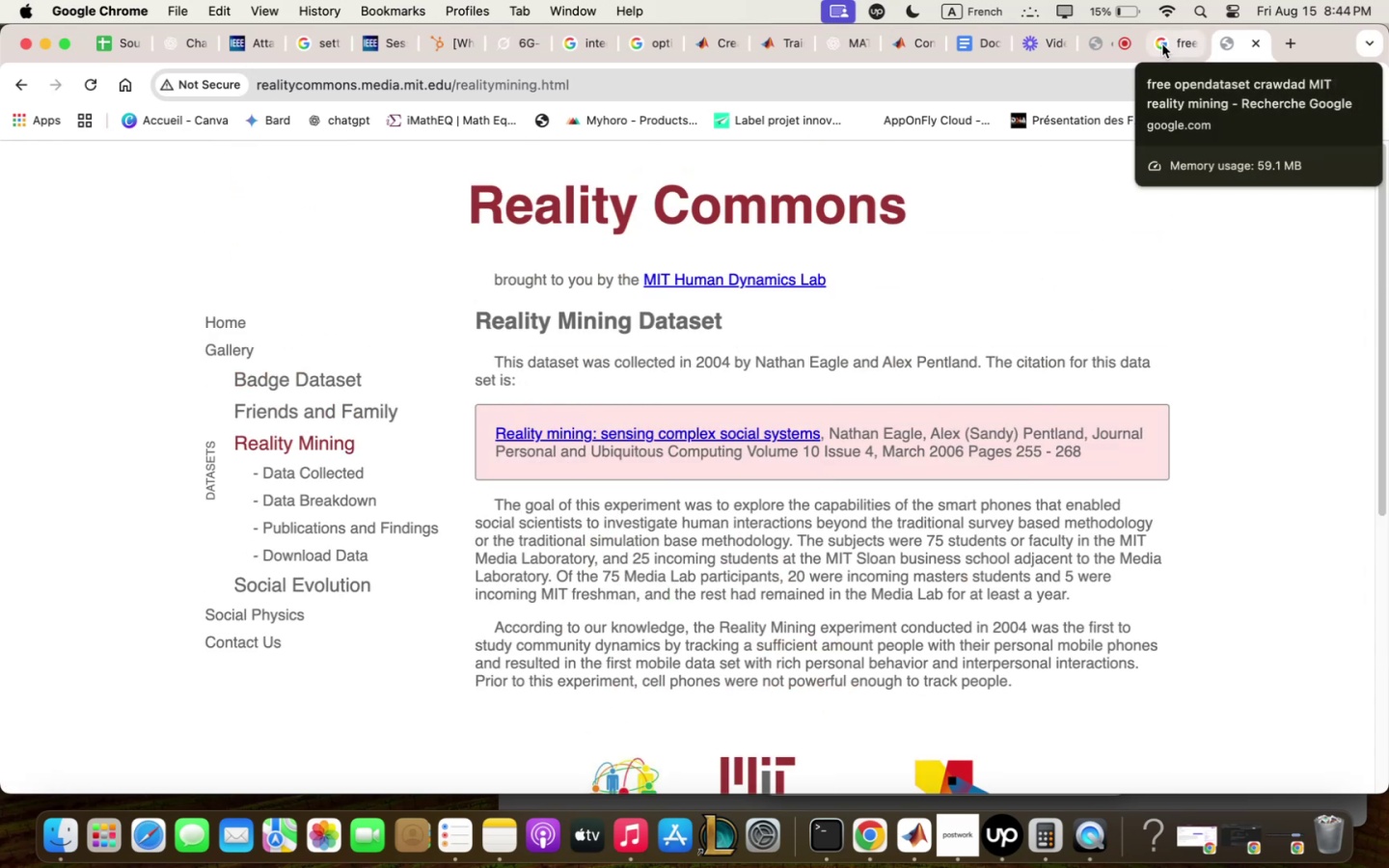 
left_click([1162, 45])
 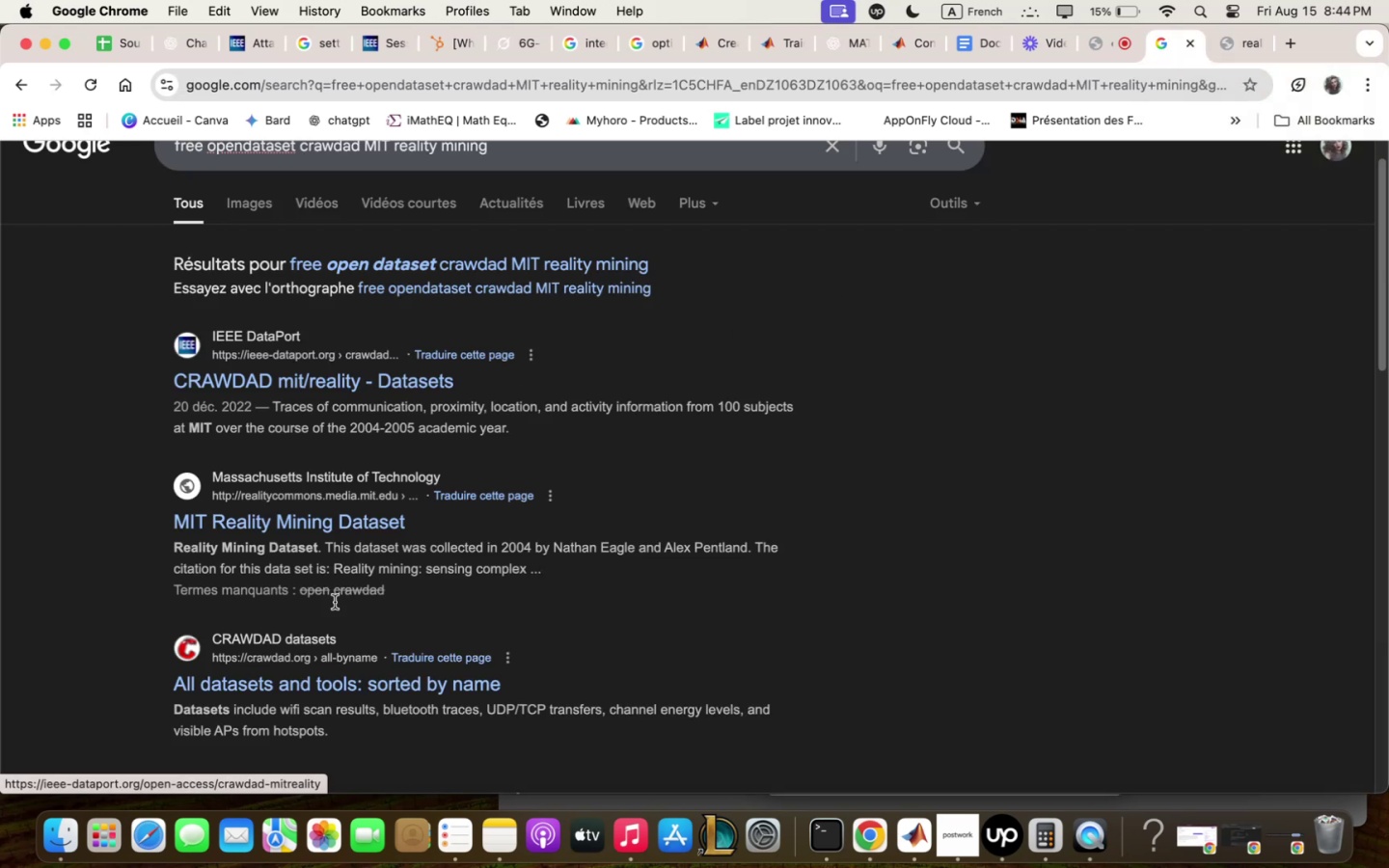 
left_click_drag(start_coordinate=[330, 633], to_coordinate=[1226, 39])
 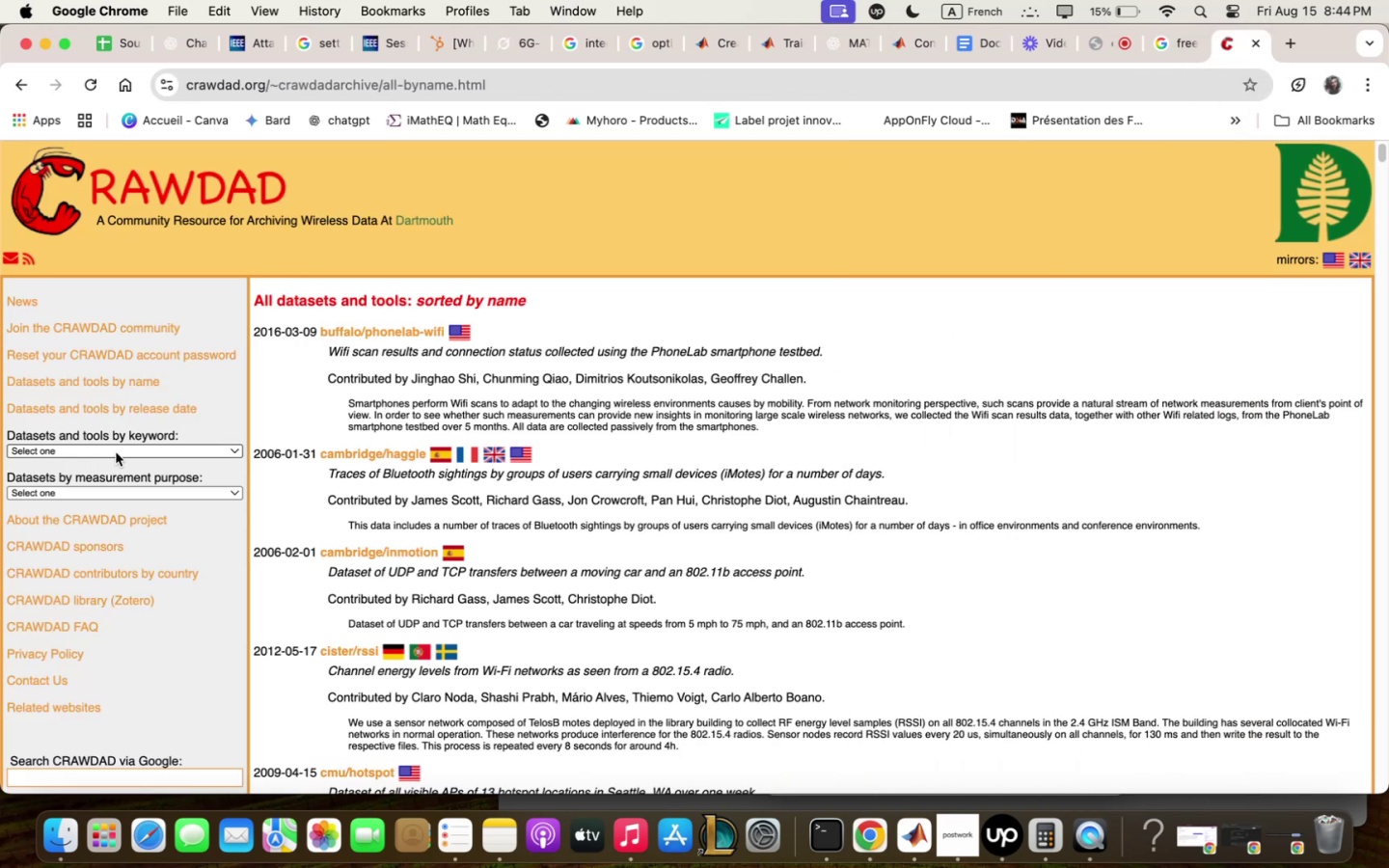 
scroll: coordinate [620, 460], scroll_direction: down, amount: 11.0
 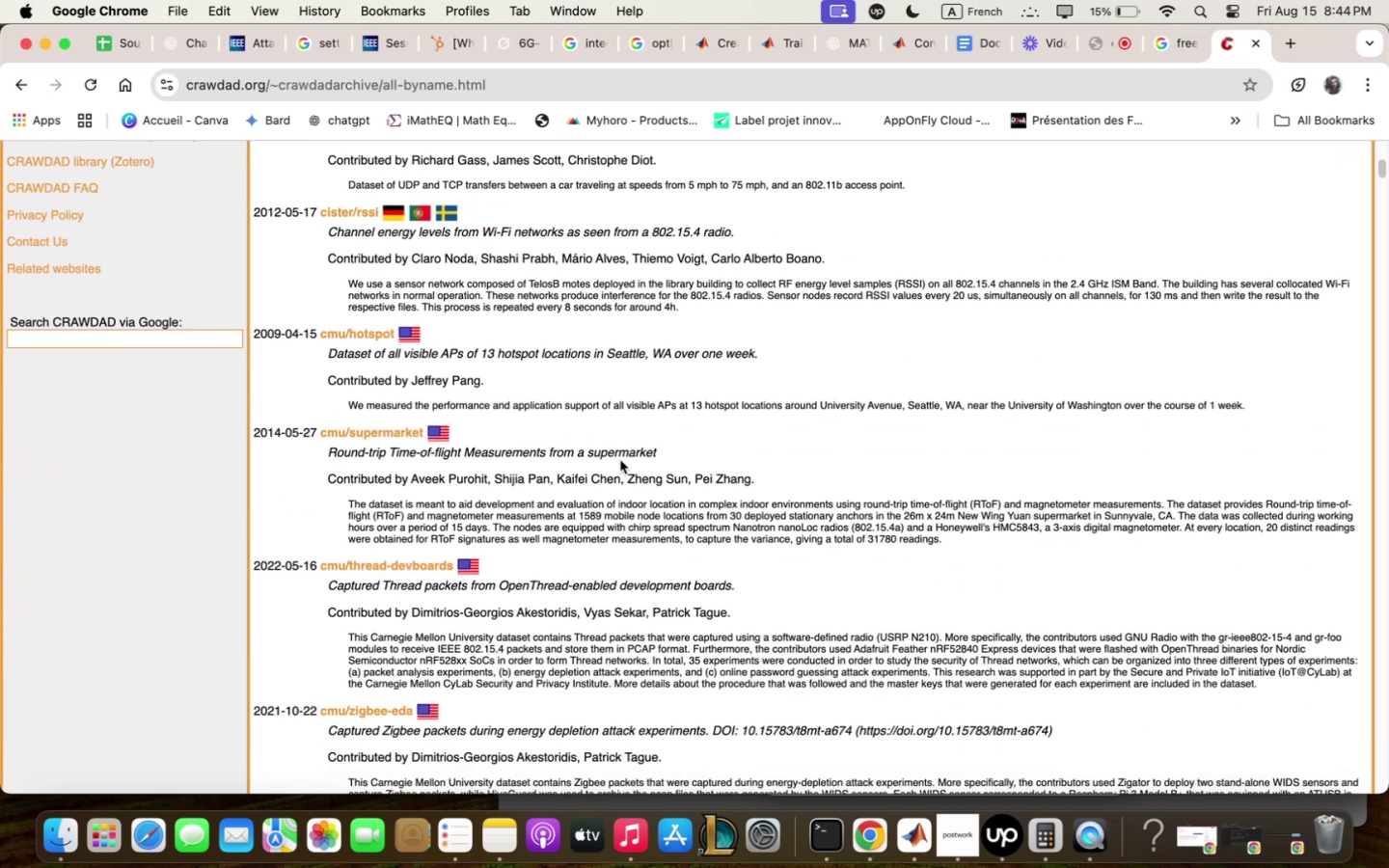 
scroll: coordinate [620, 459], scroll_direction: up, amount: 32.0
 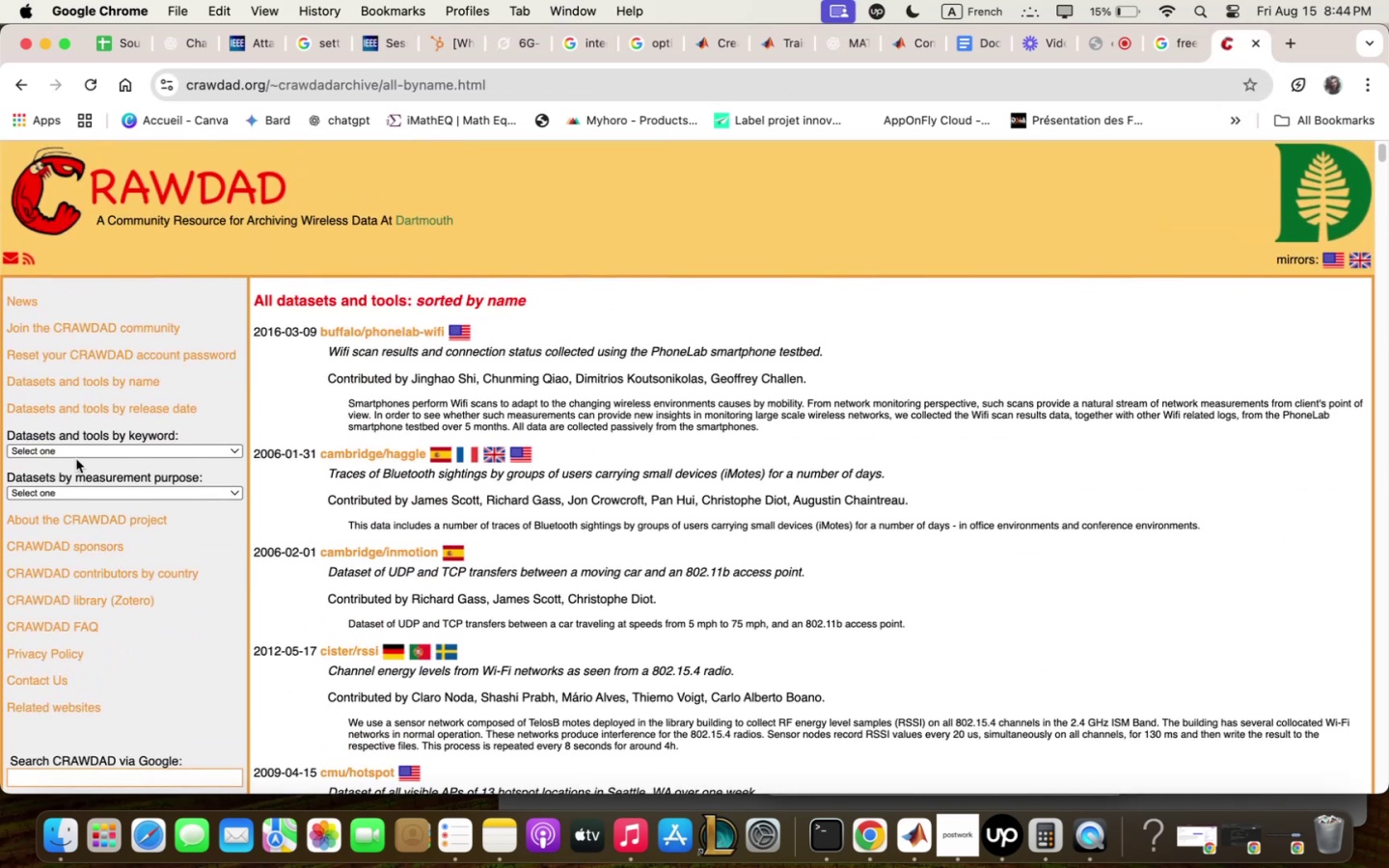 
left_click([76, 449])
 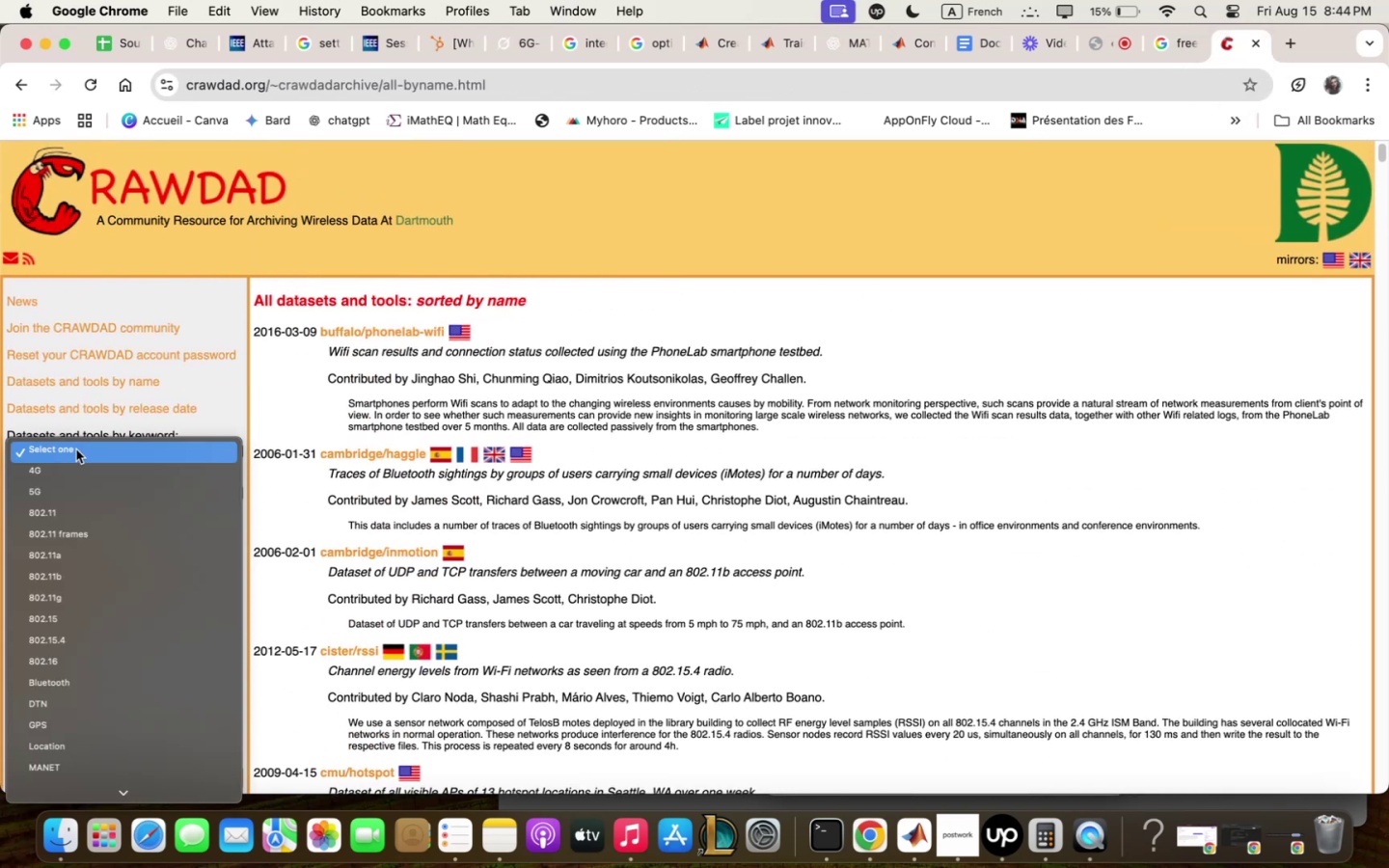 
left_click([76, 449])
 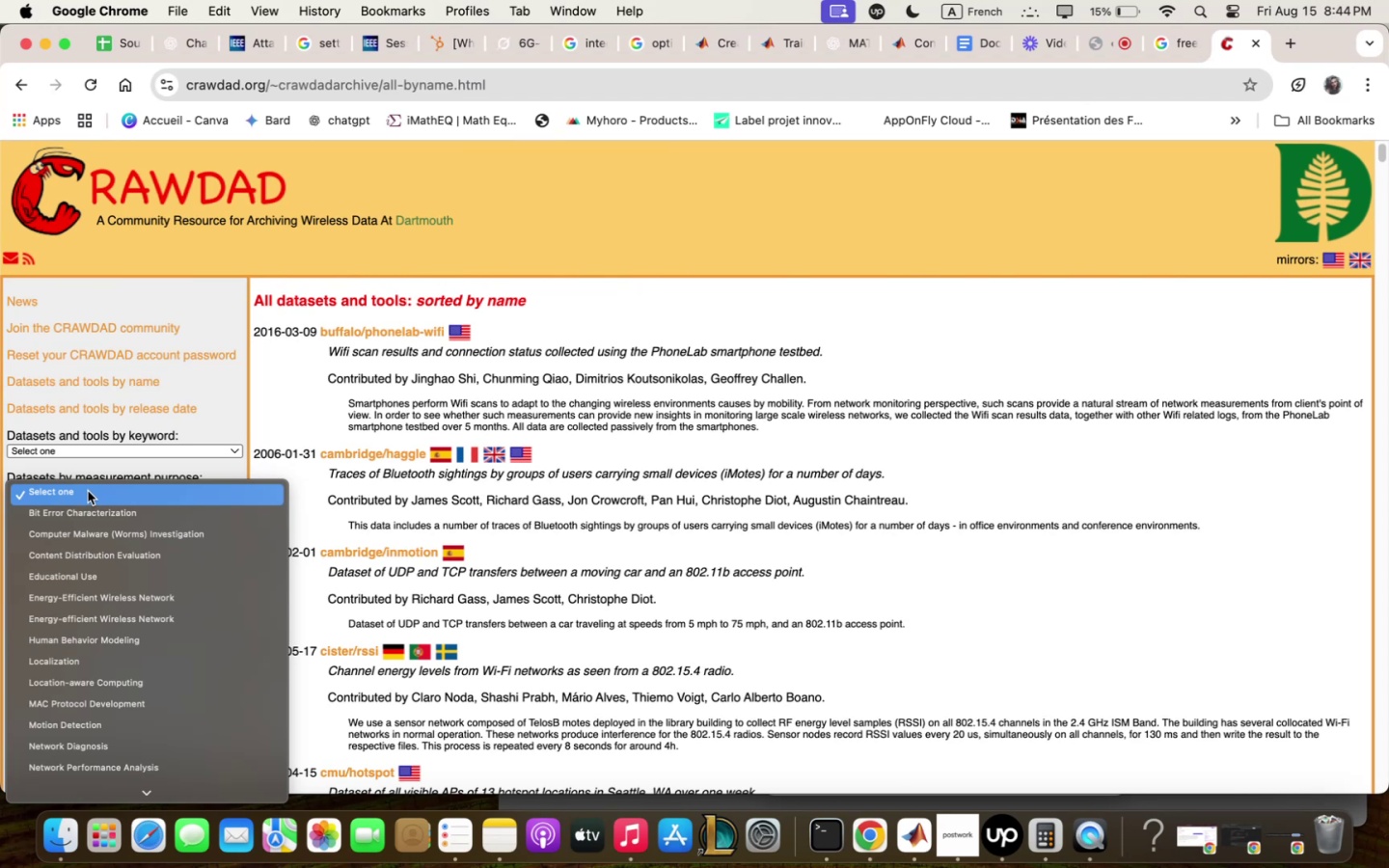 
wait(6.34)
 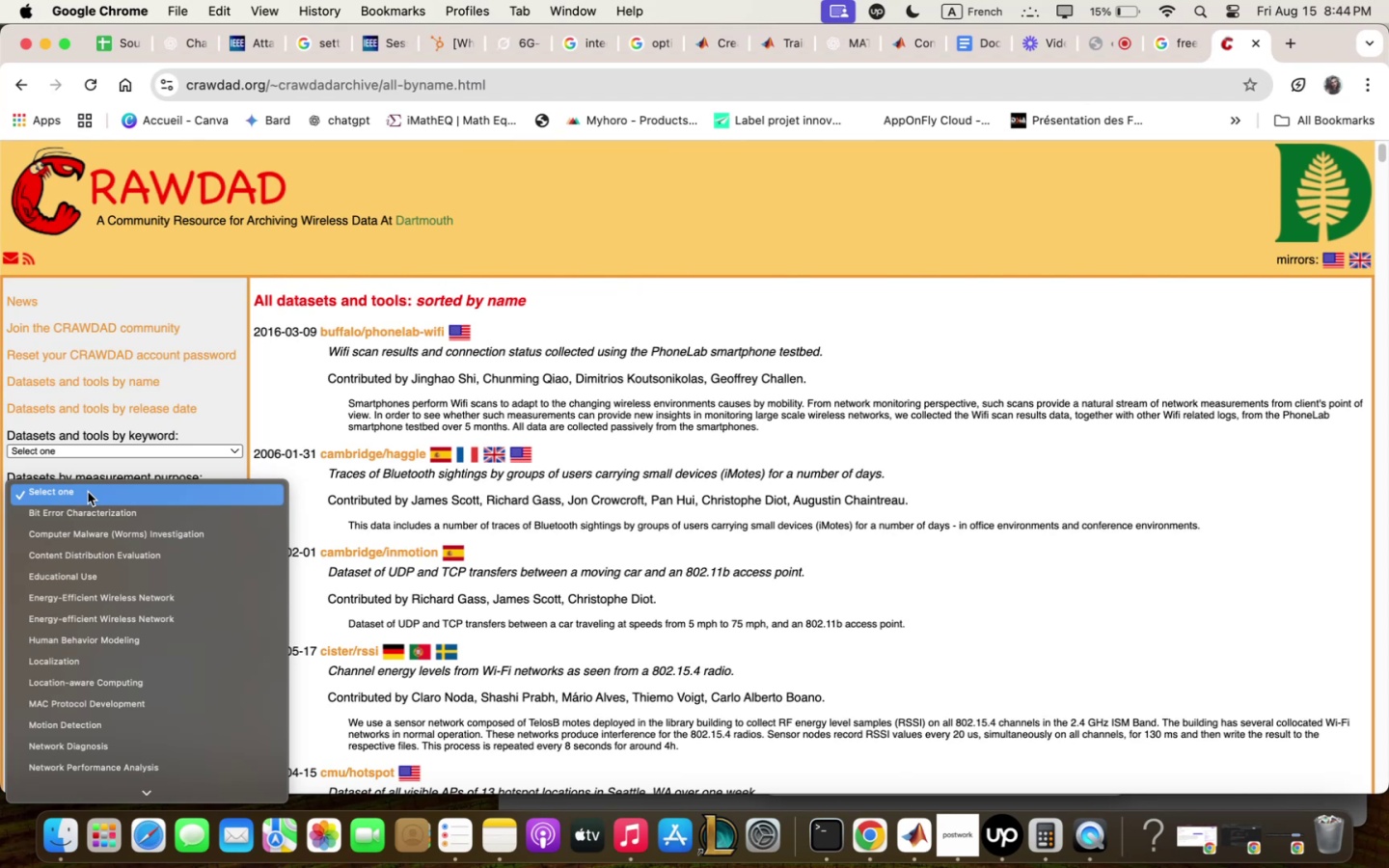 
left_click([113, 657])
 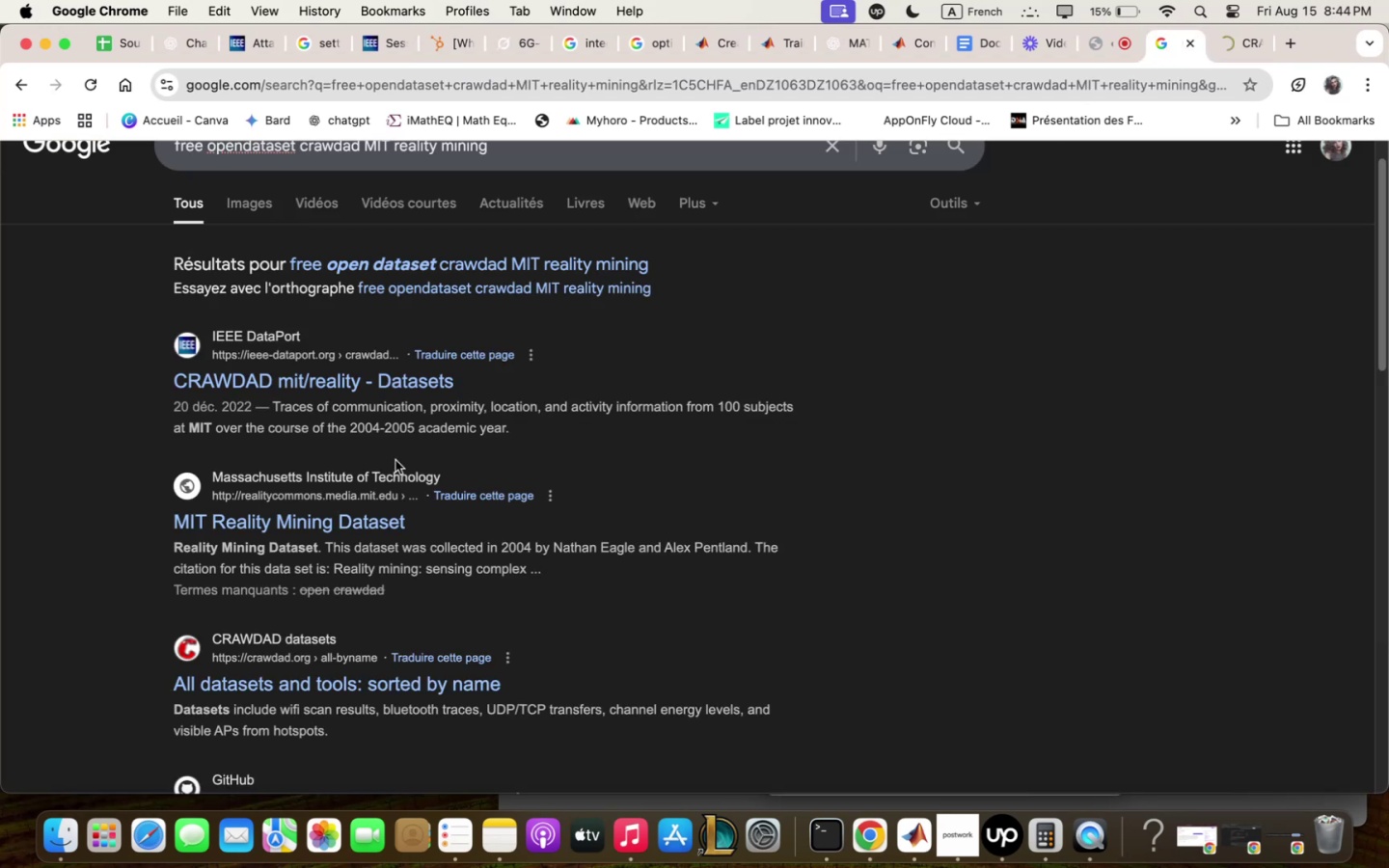 
wait(5.2)
 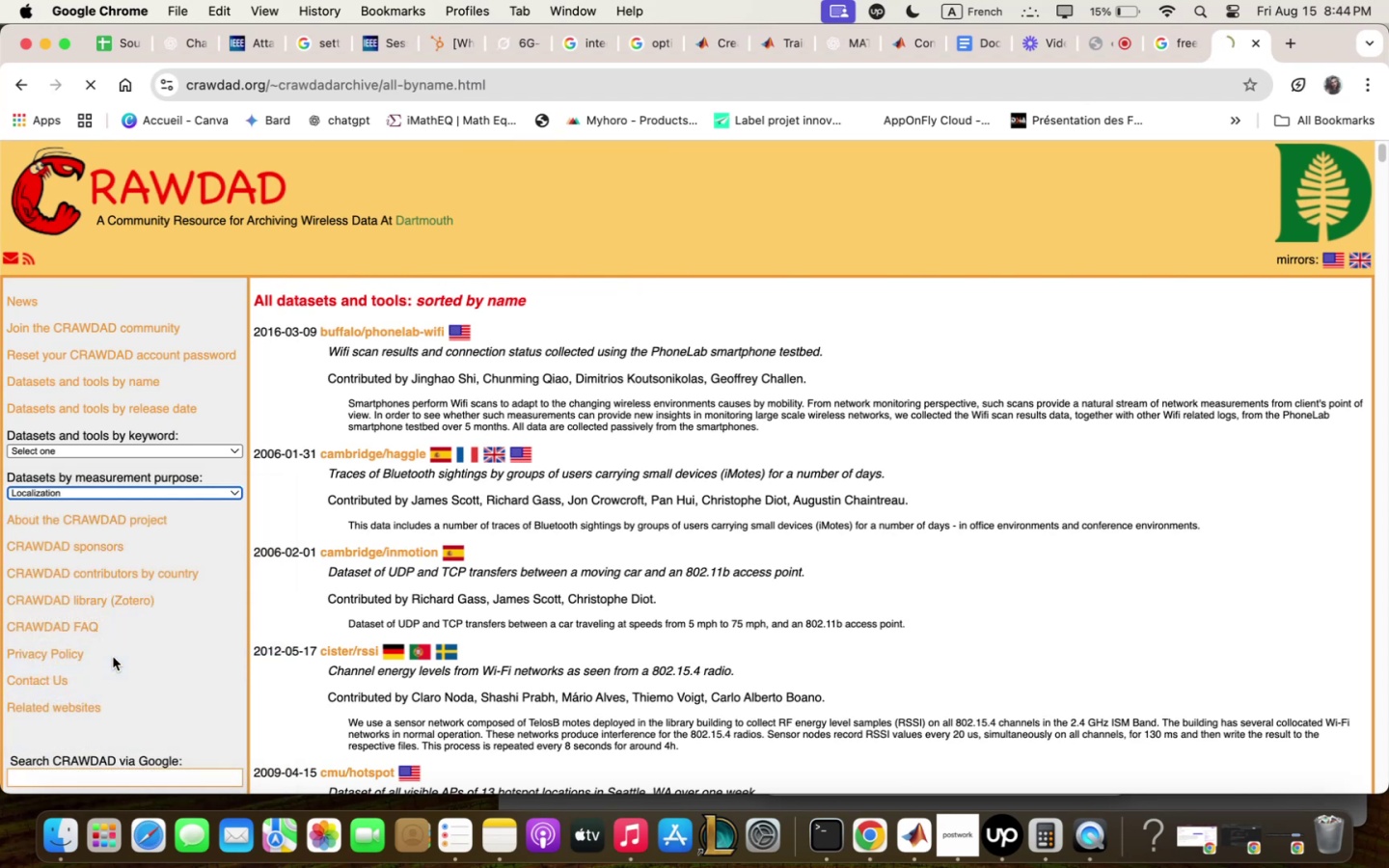 
left_click_drag(start_coordinate=[410, 376], to_coordinate=[1278, 31])
 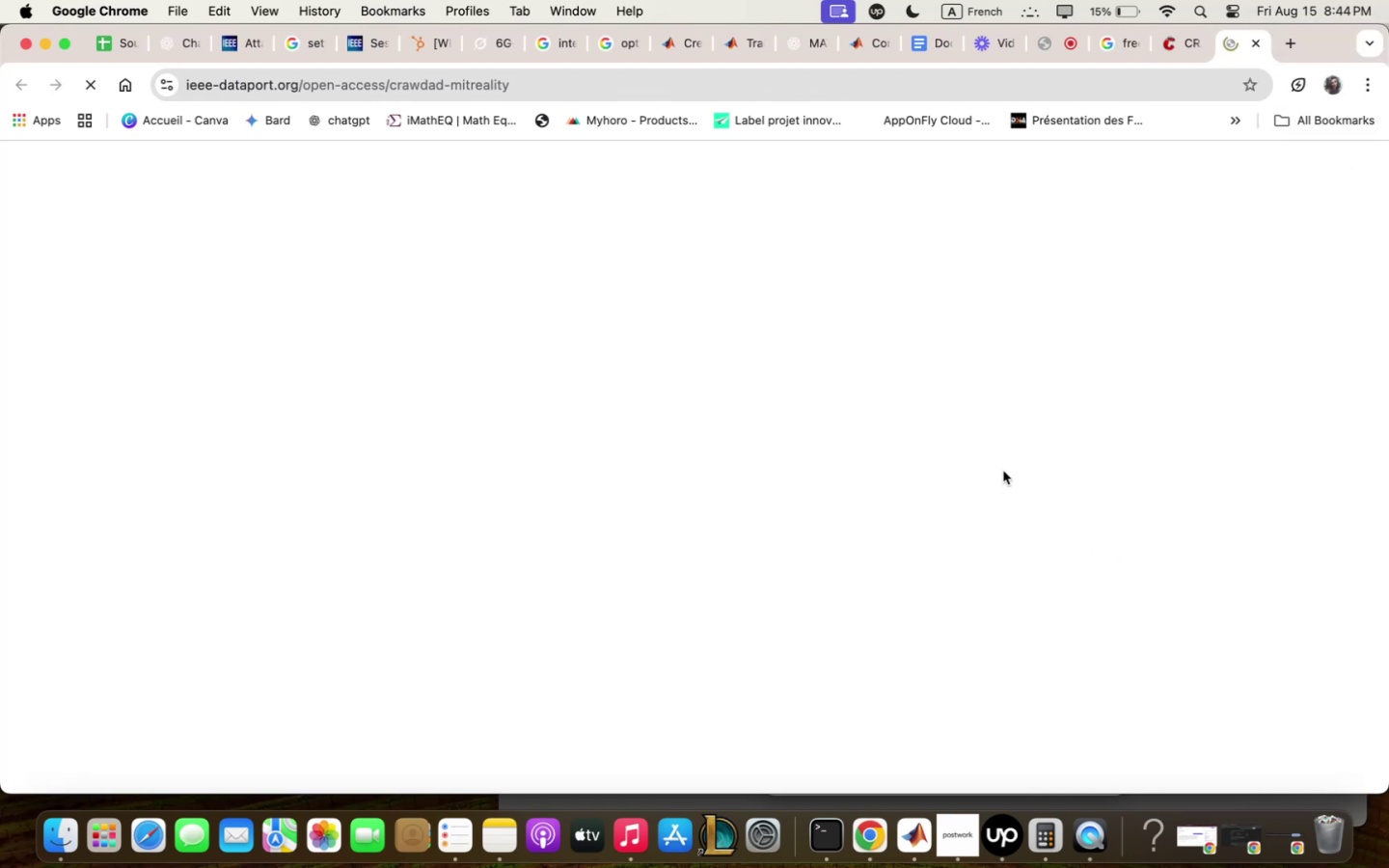 
wait(12.28)
 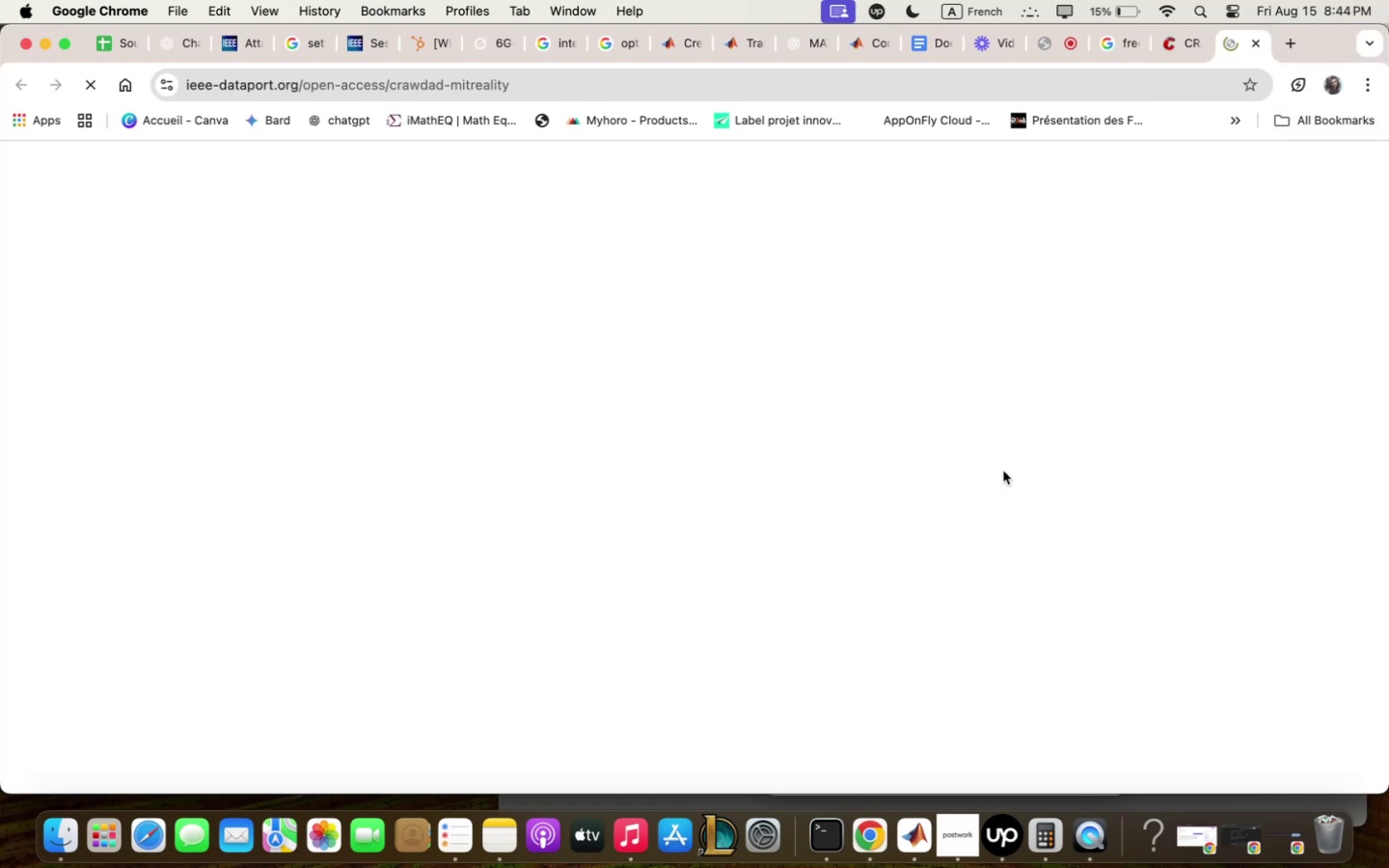 
scroll: coordinate [199, 592], scroll_direction: down, amount: 23.0
 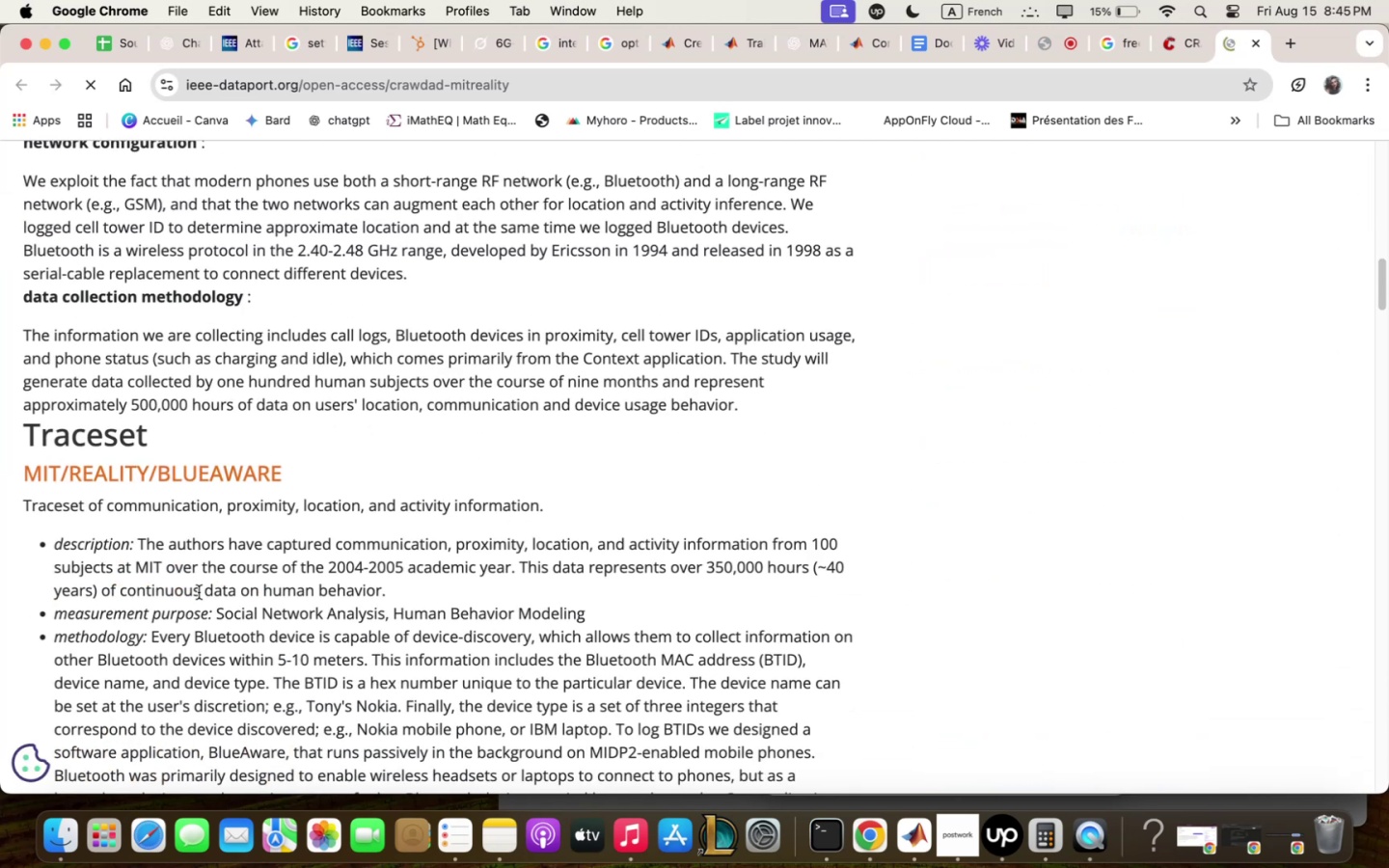 
scroll: coordinate [201, 592], scroll_direction: up, amount: 36.0
 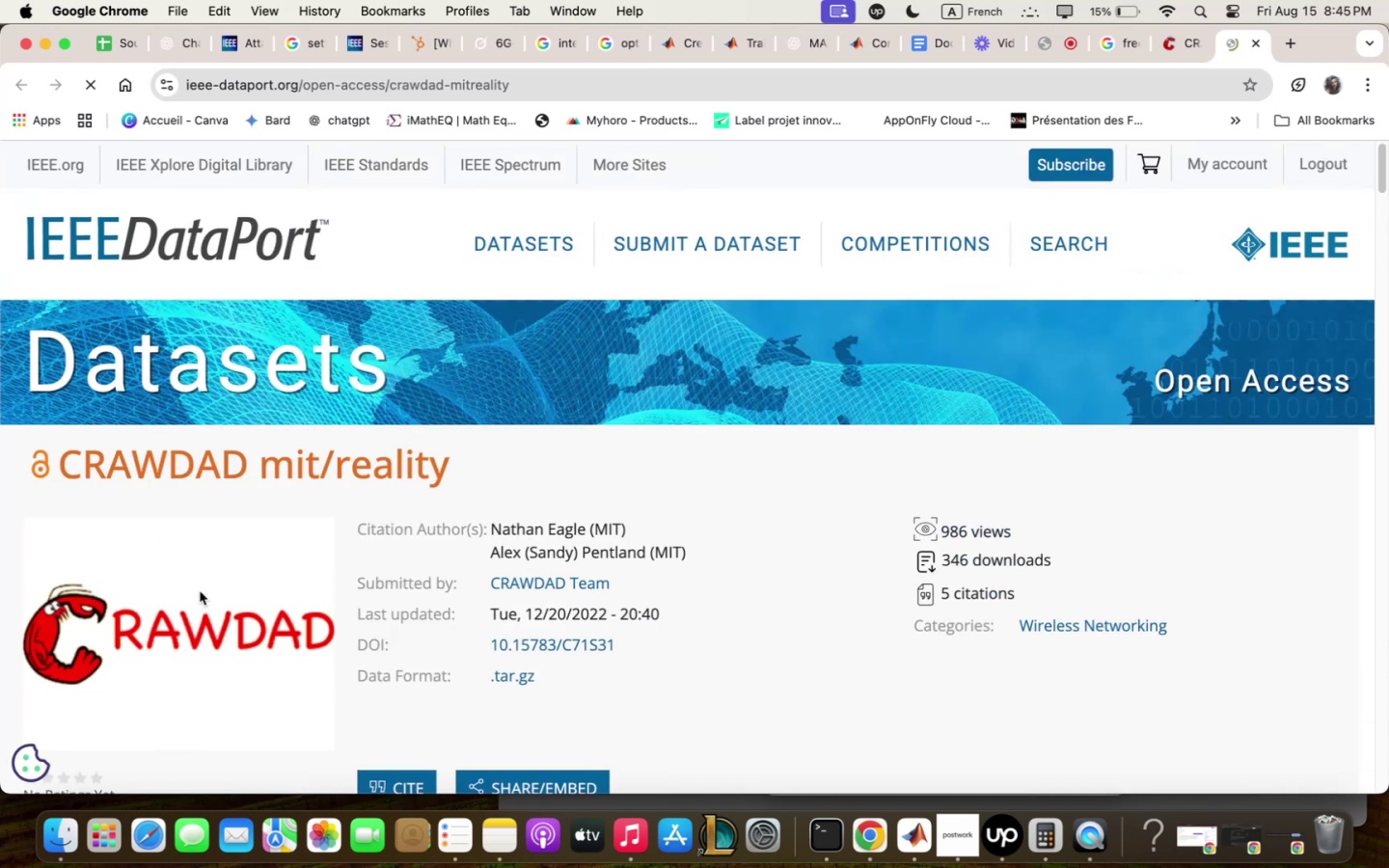 
scroll: coordinate [407, 583], scroll_direction: down, amount: 133.0
 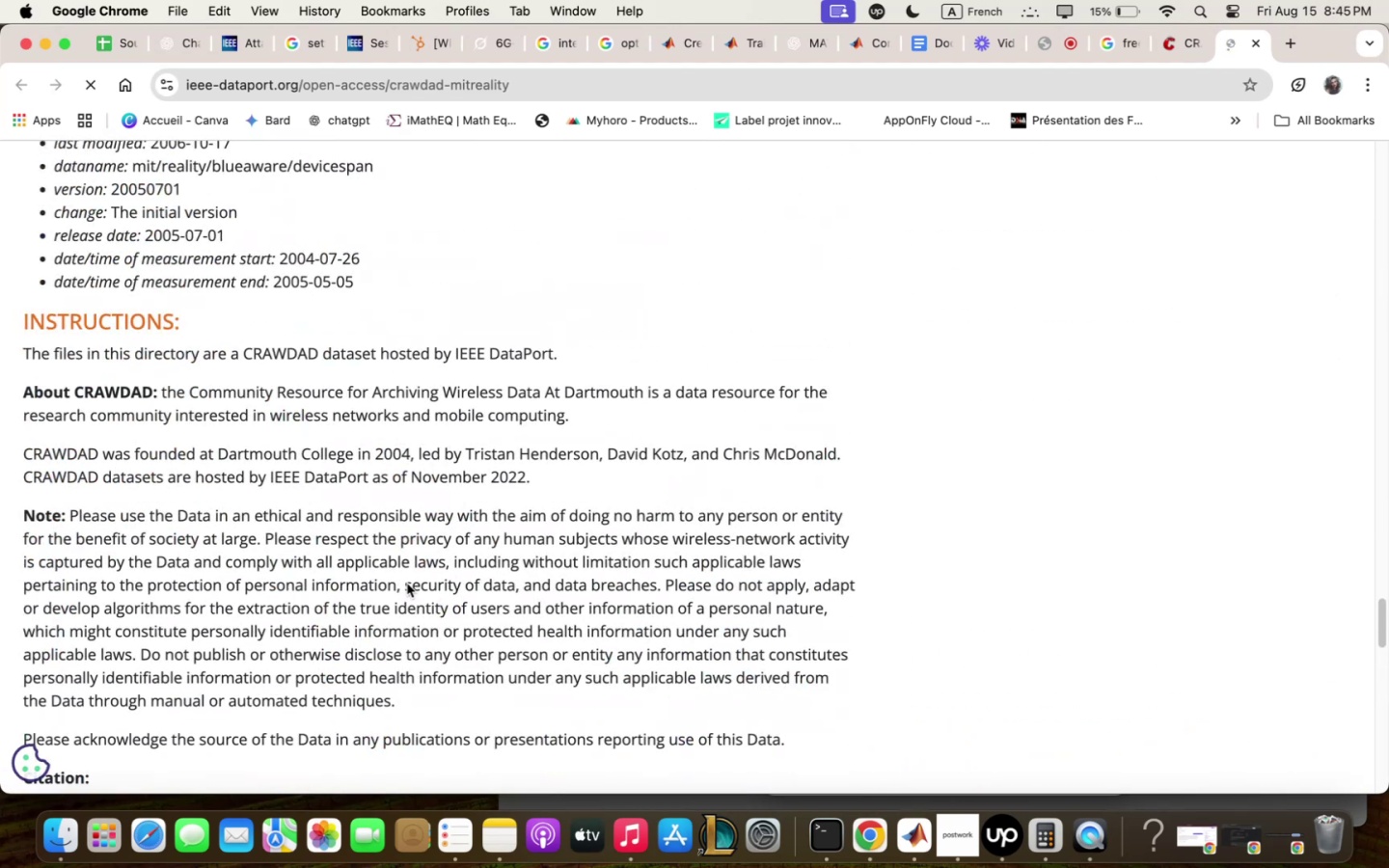 
scroll: coordinate [407, 583], scroll_direction: up, amount: 13.0
 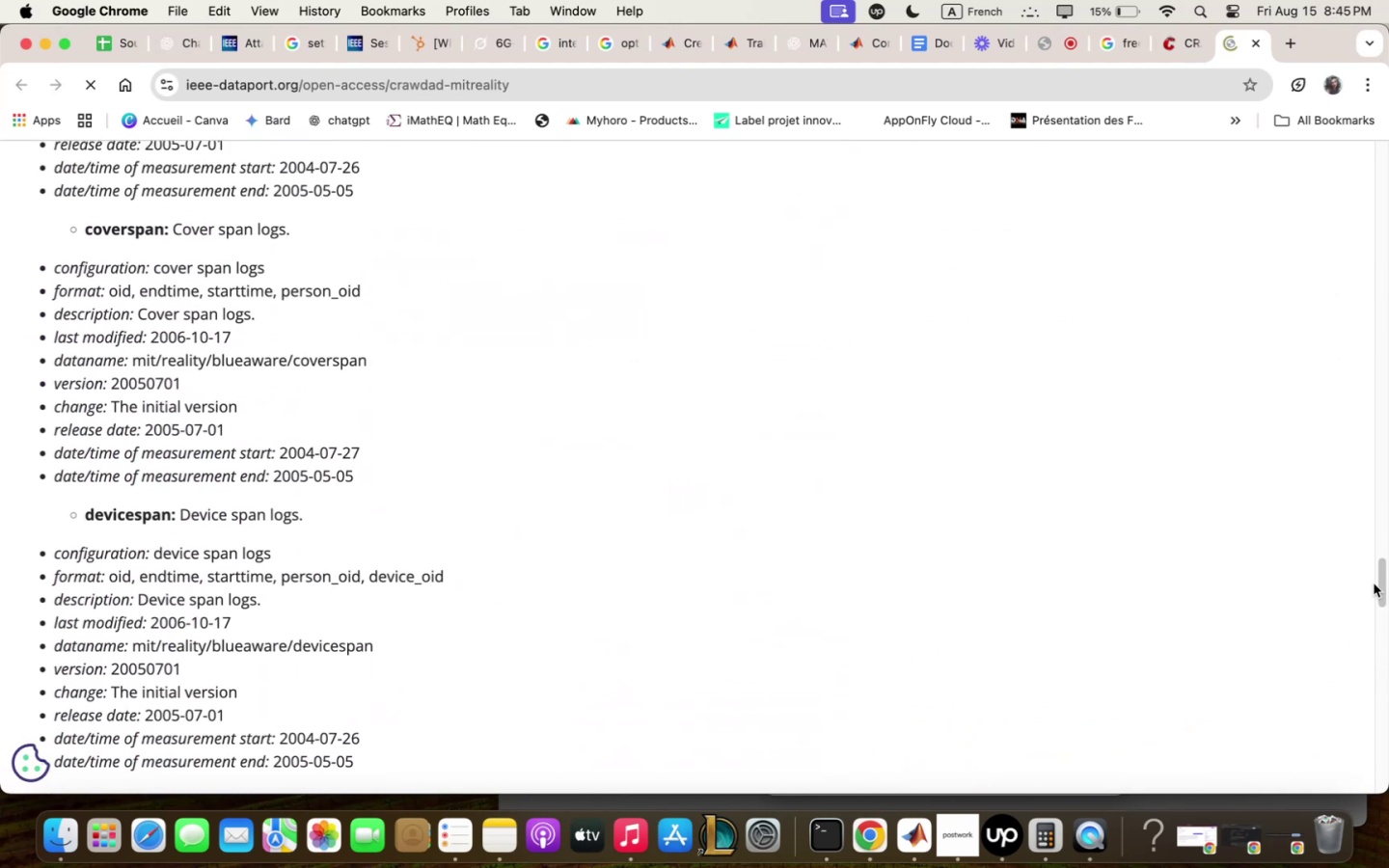 
left_click_drag(start_coordinate=[1386, 579], to_coordinate=[1388, 464])
 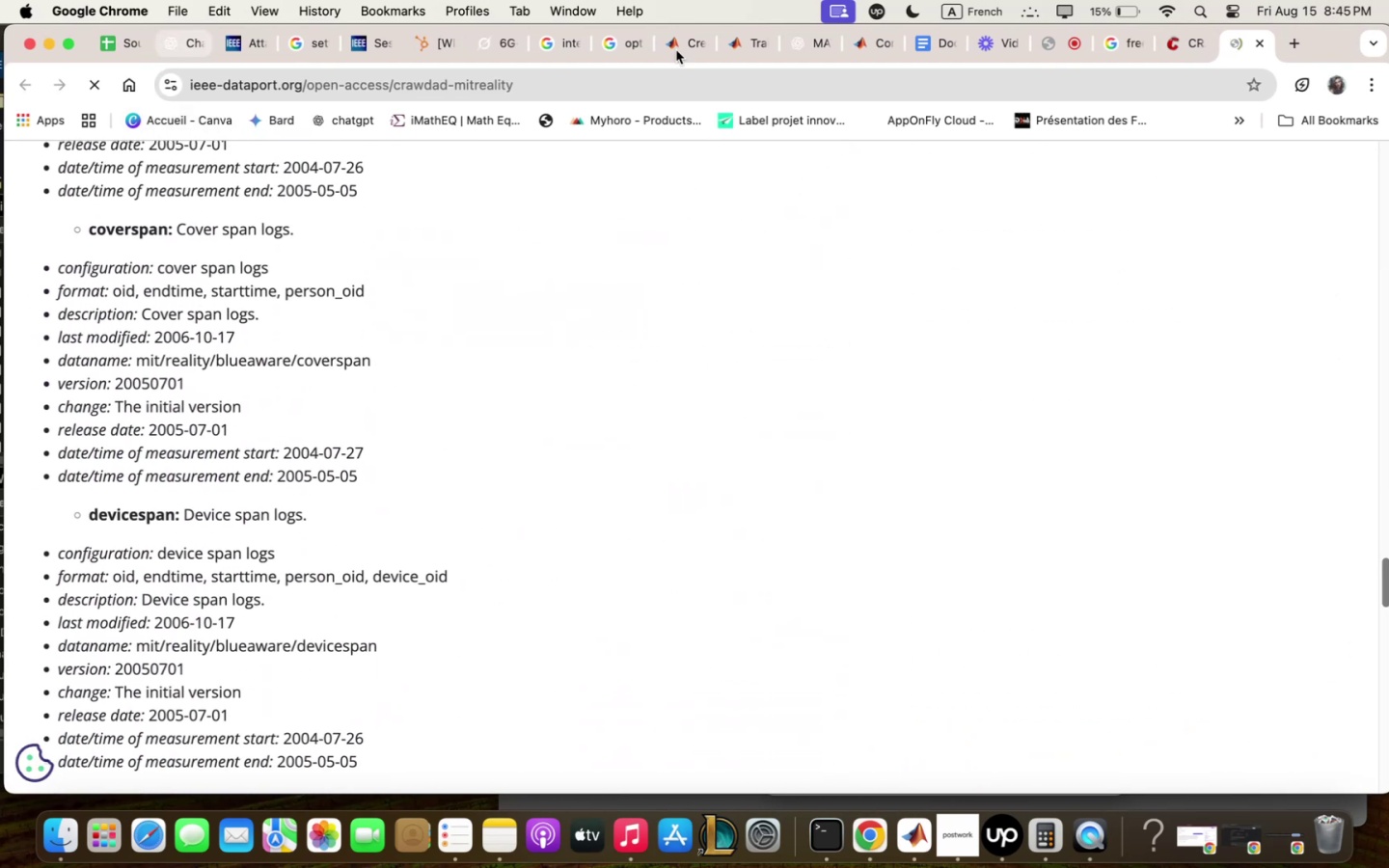 
scroll: coordinate [1015, 304], scroll_direction: up, amount: 150.0
 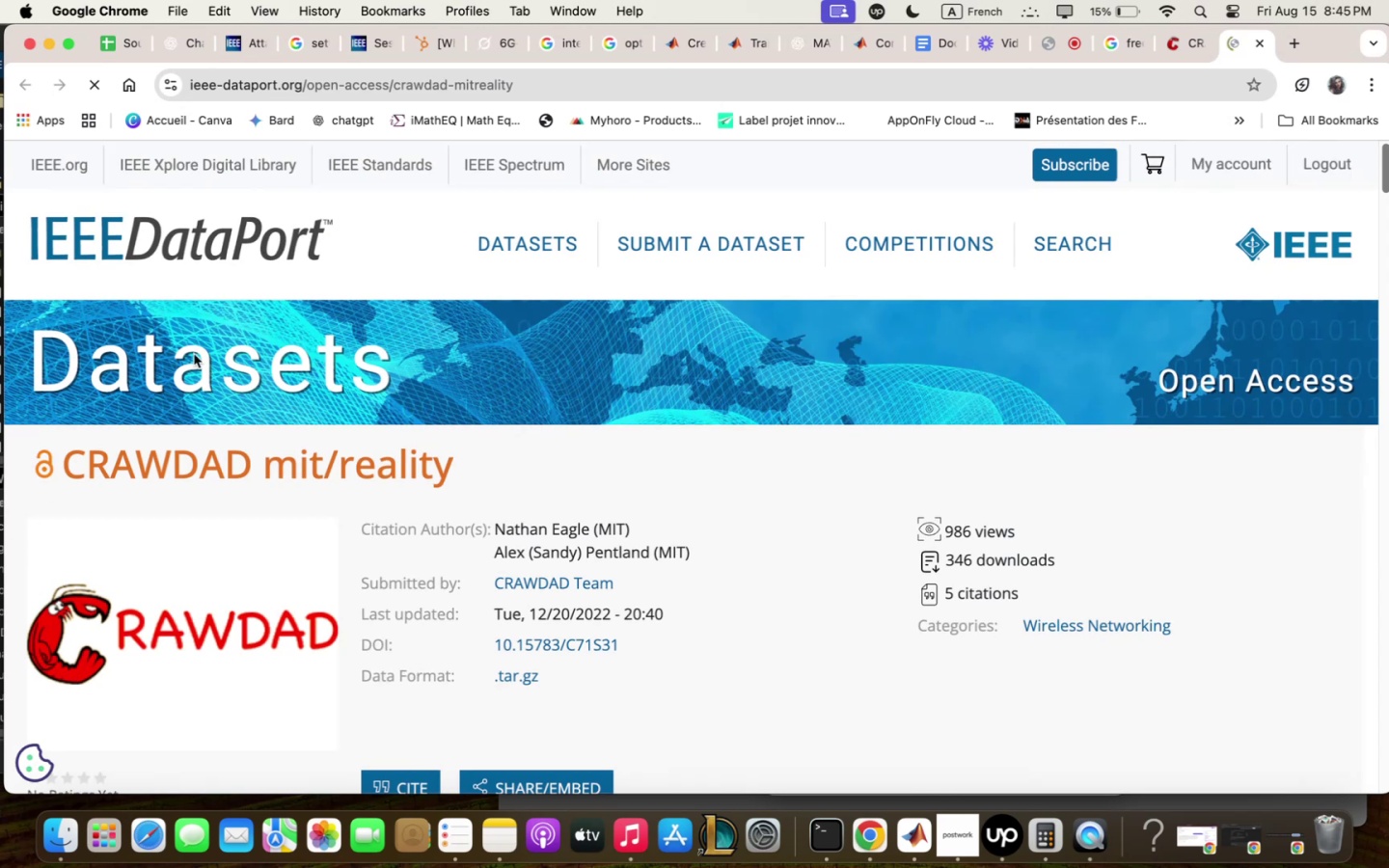 
left_click([218, 335])
 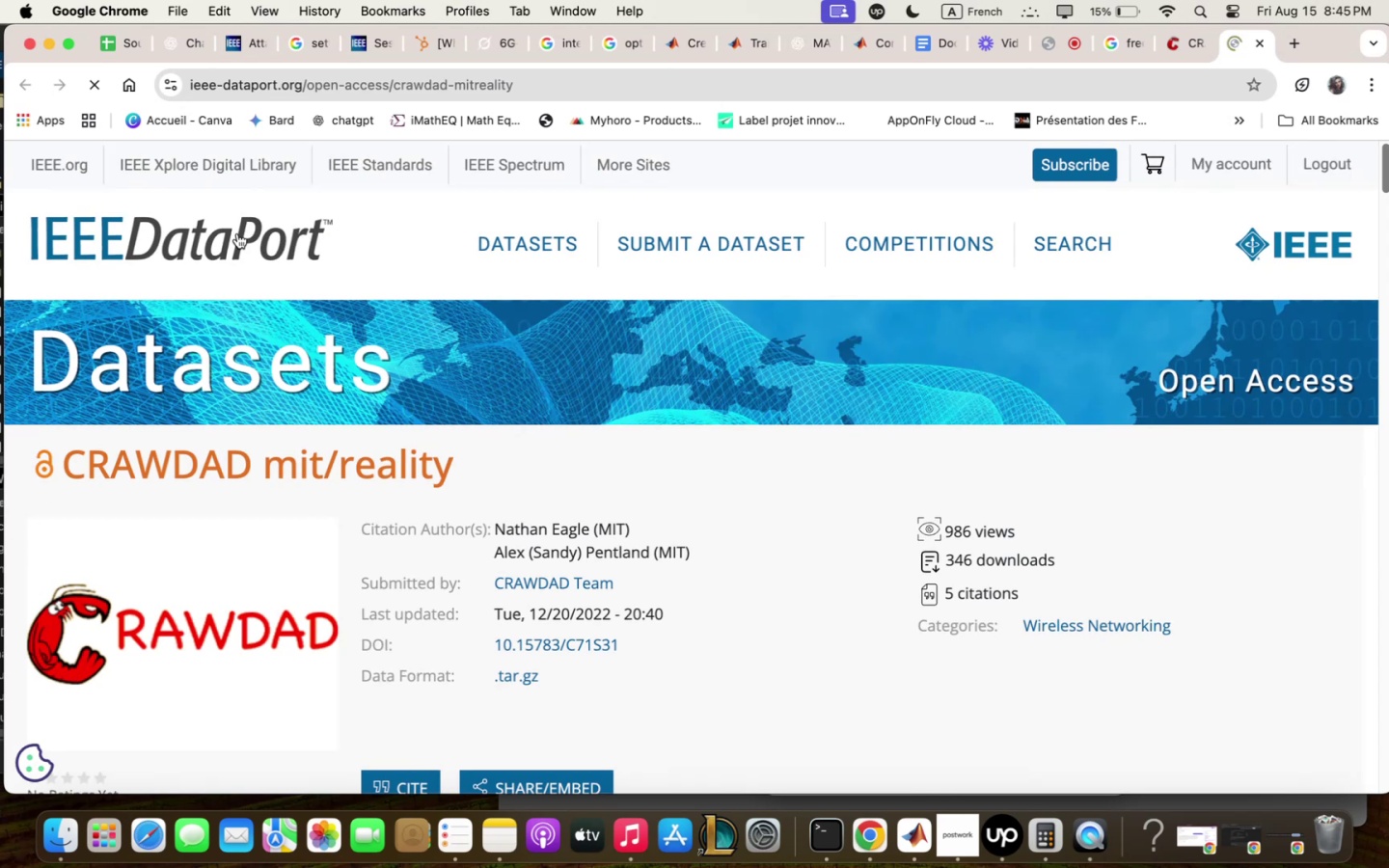 
left_click([236, 241])
 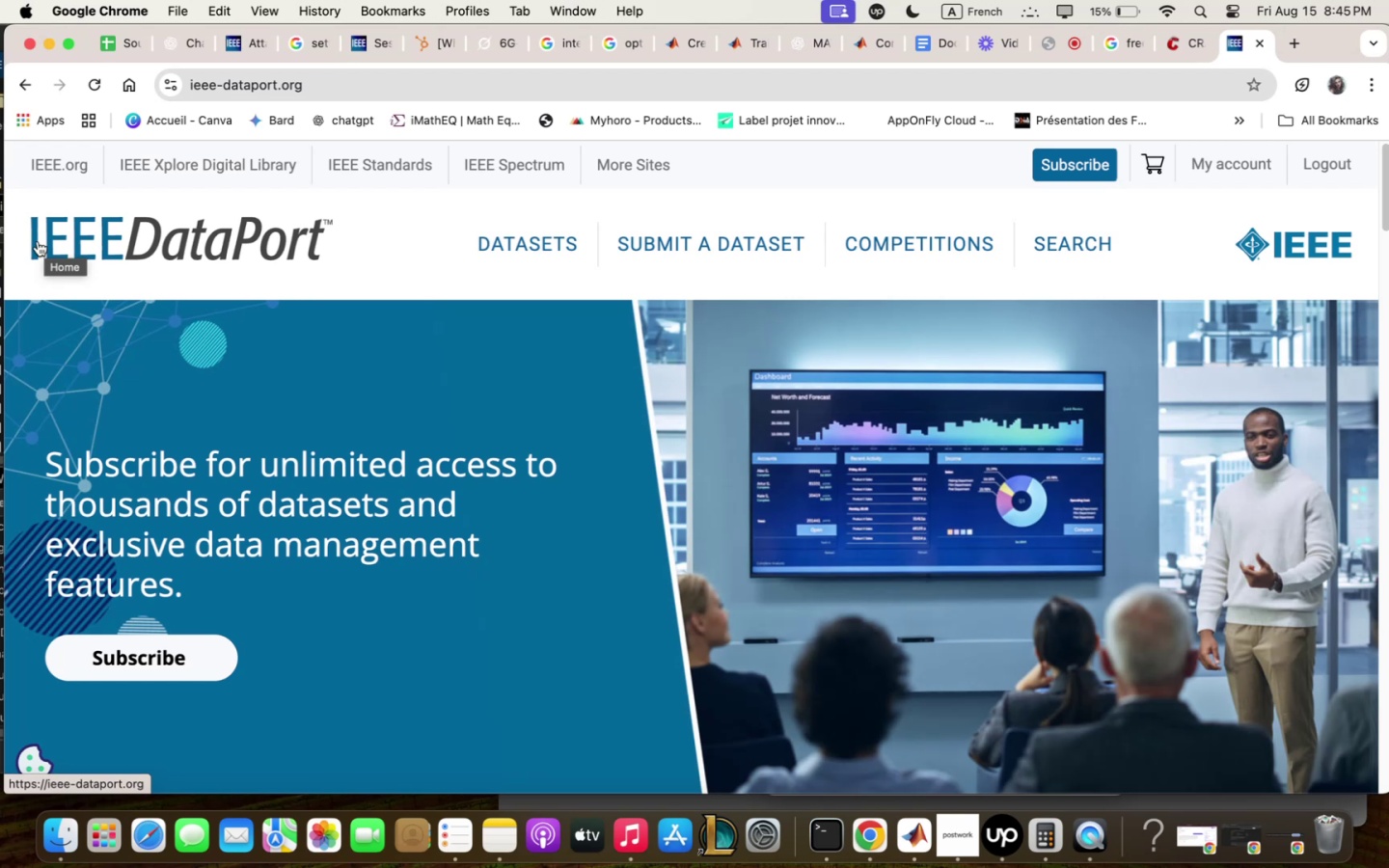 
wait(34.41)
 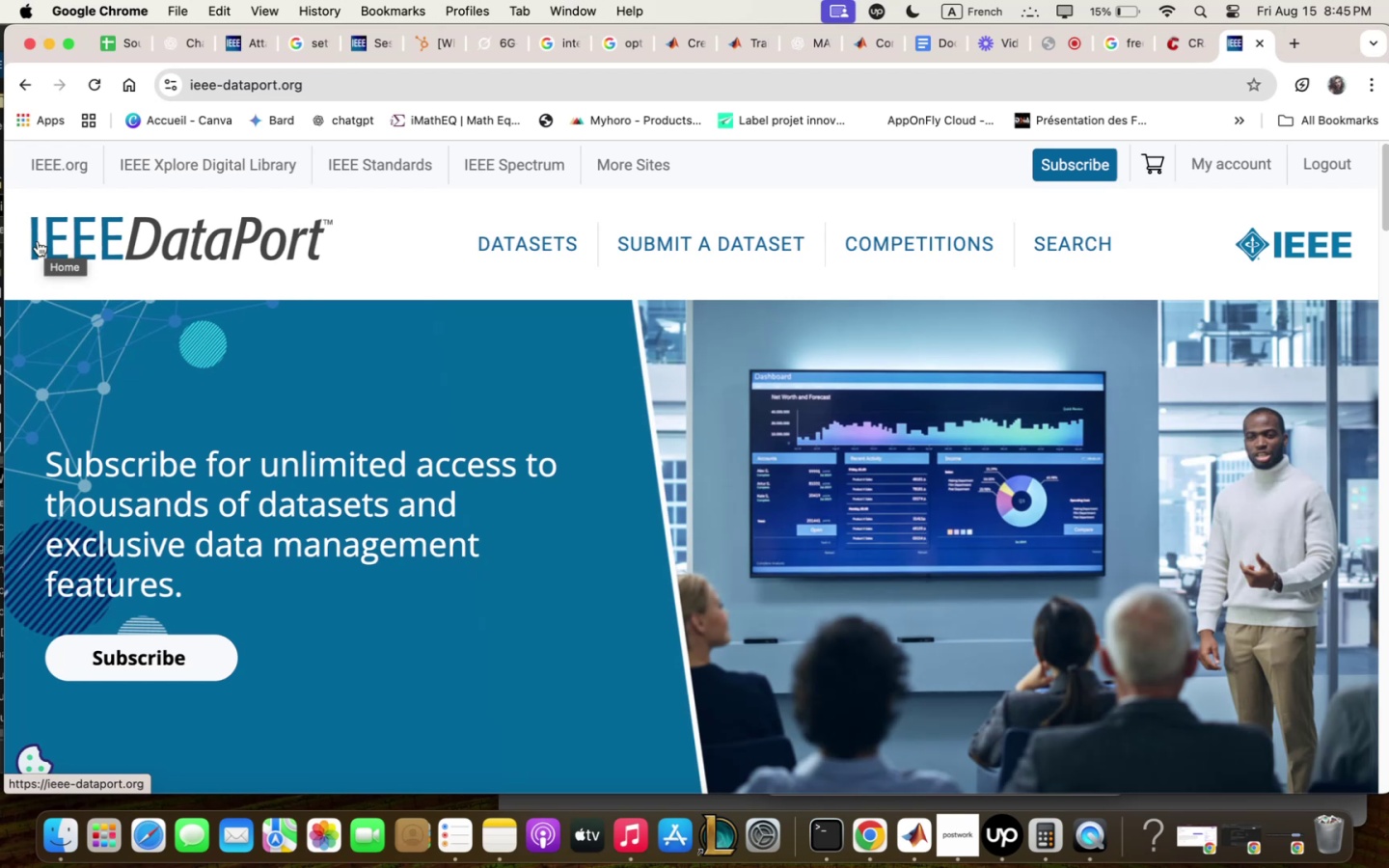 
left_click([509, 245])
 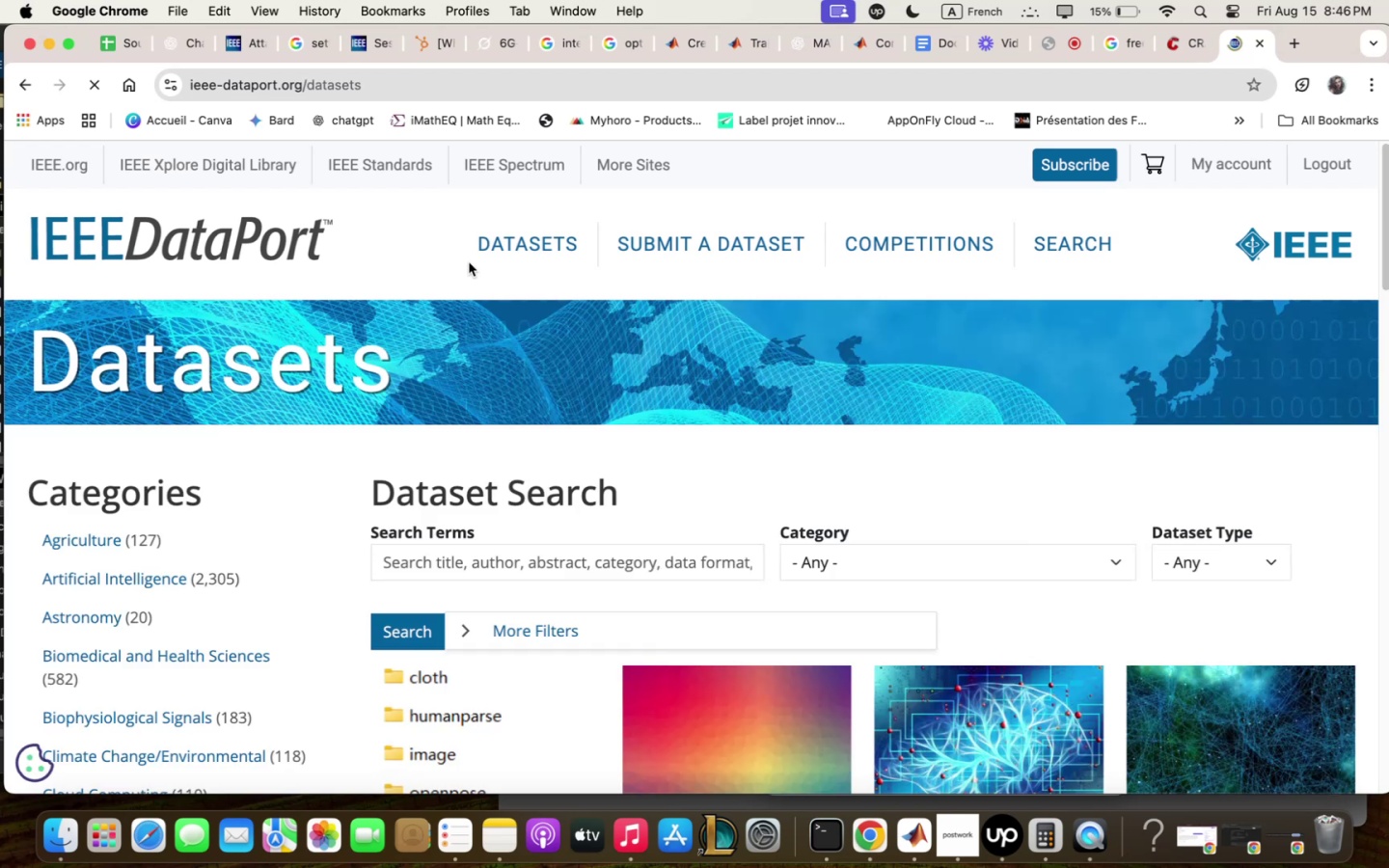 
wait(22.78)
 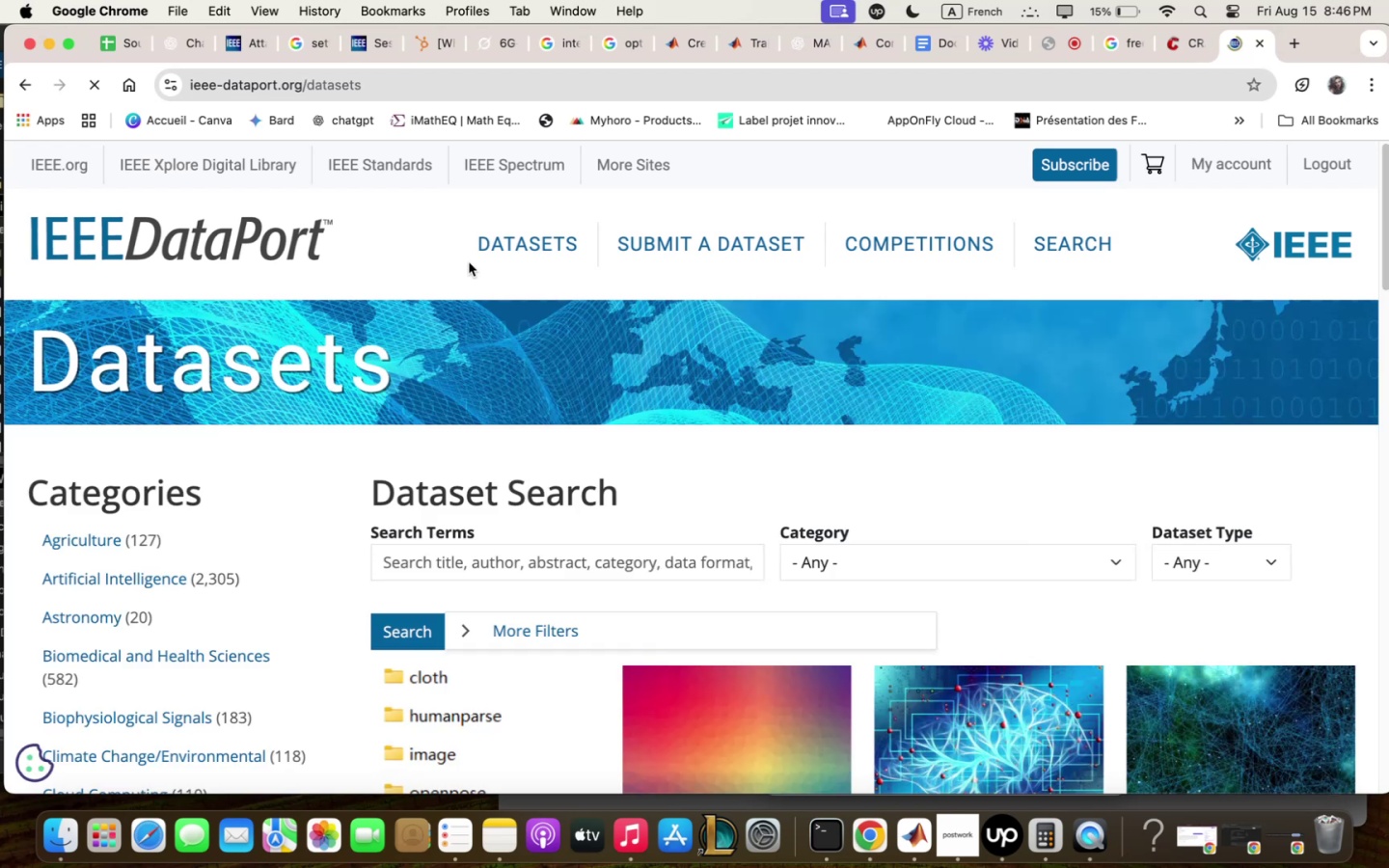 
scroll: coordinate [764, 560], scroll_direction: down, amount: 22.0
 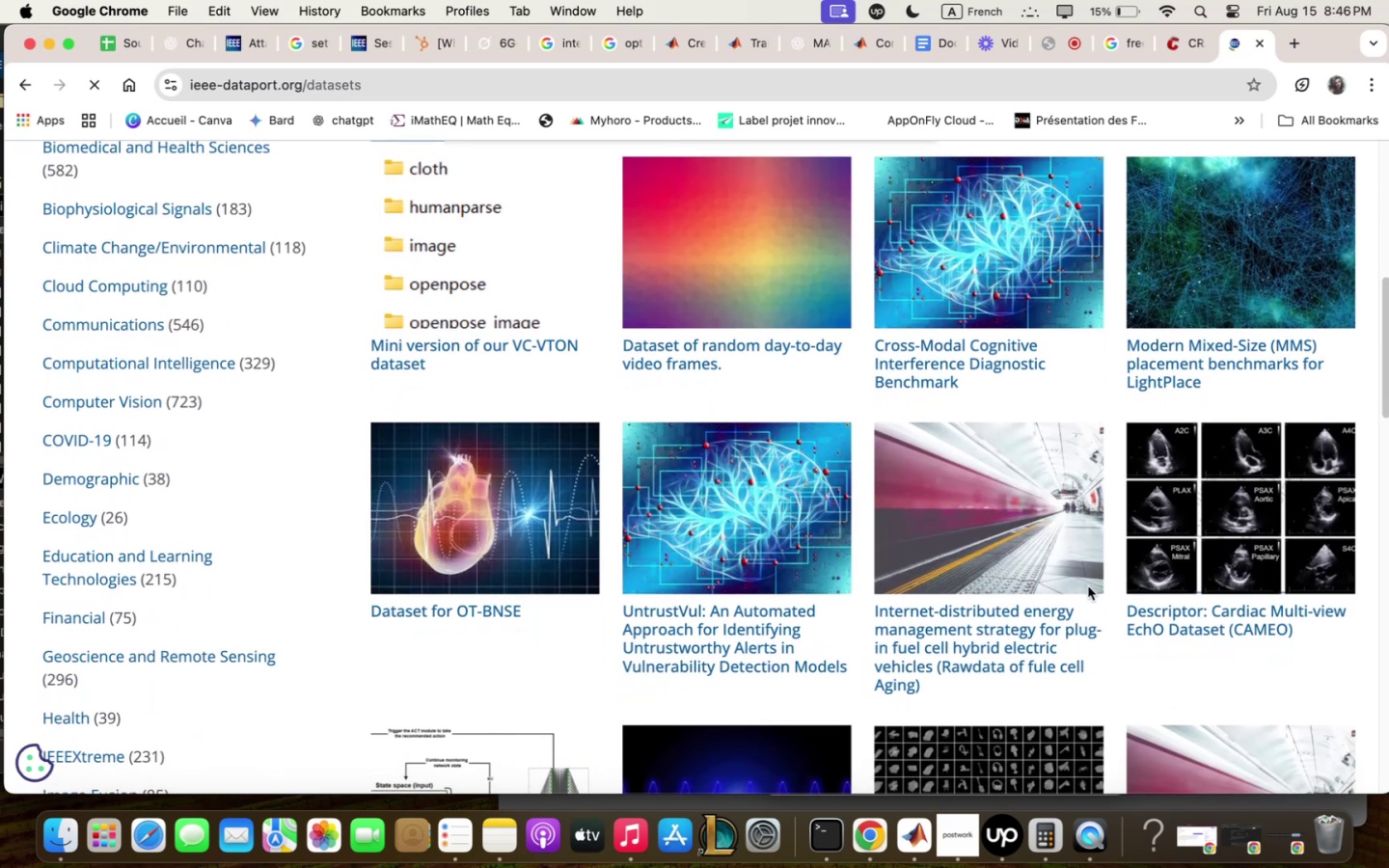 
scroll: coordinate [898, 532], scroll_direction: up, amount: 24.0
 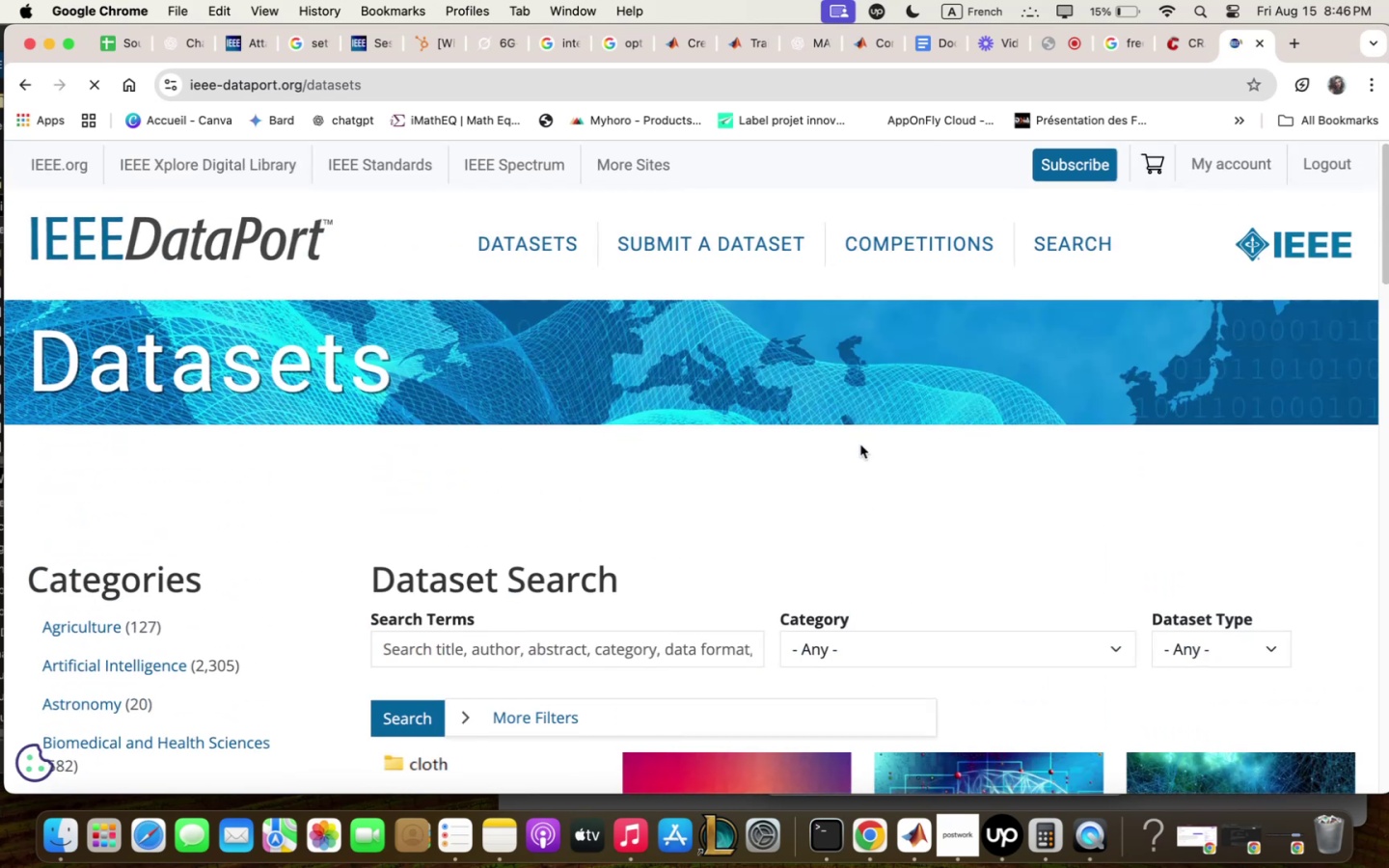 
scroll: coordinate [860, 447], scroll_direction: down, amount: 6.0
 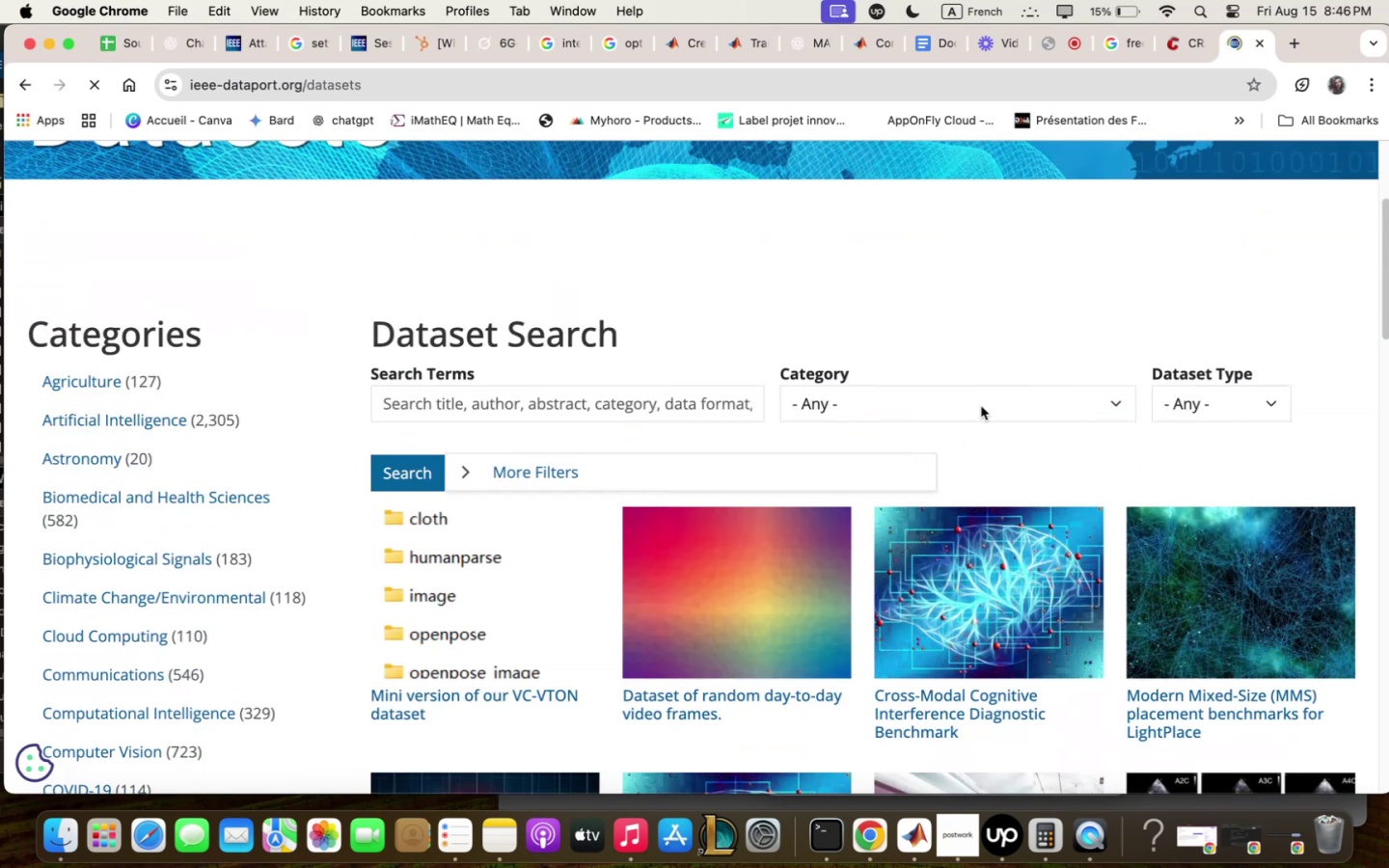 
left_click([981, 406])
 